 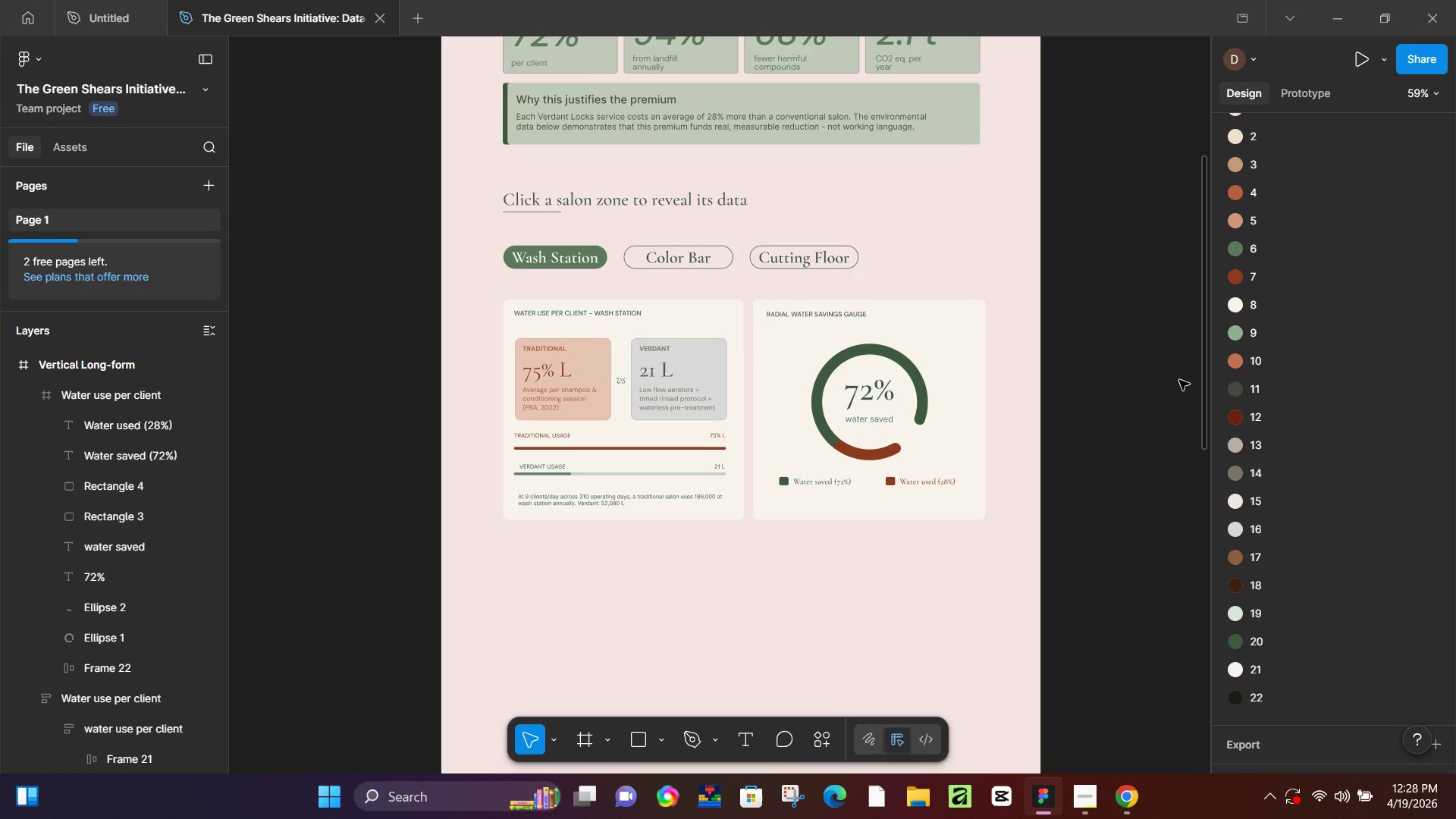 
scroll: coordinate [828, 224], scroll_direction: down, amount: 4.0
 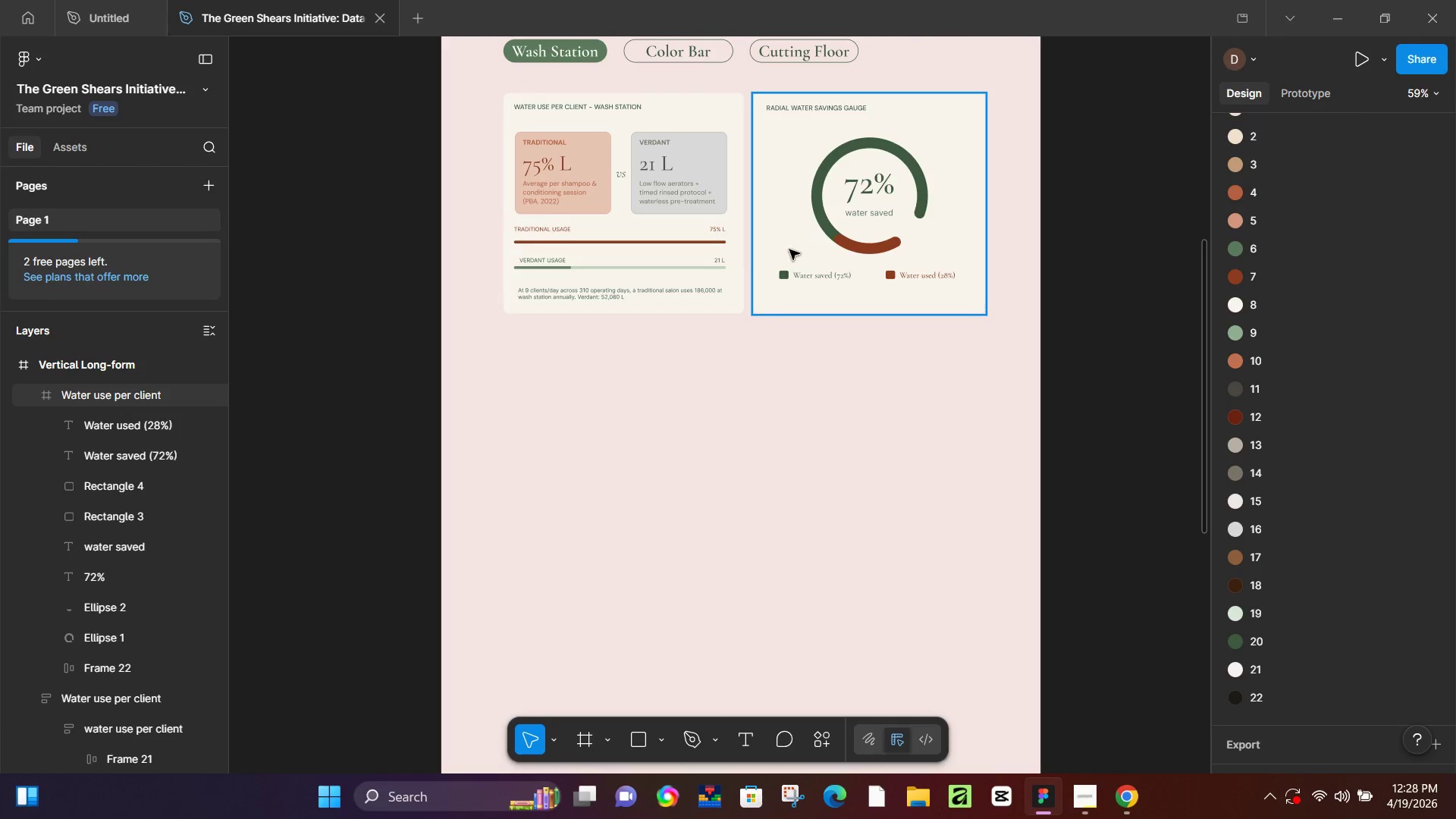 
scroll: coordinate [757, 347], scroll_direction: none, amount: 0.0
 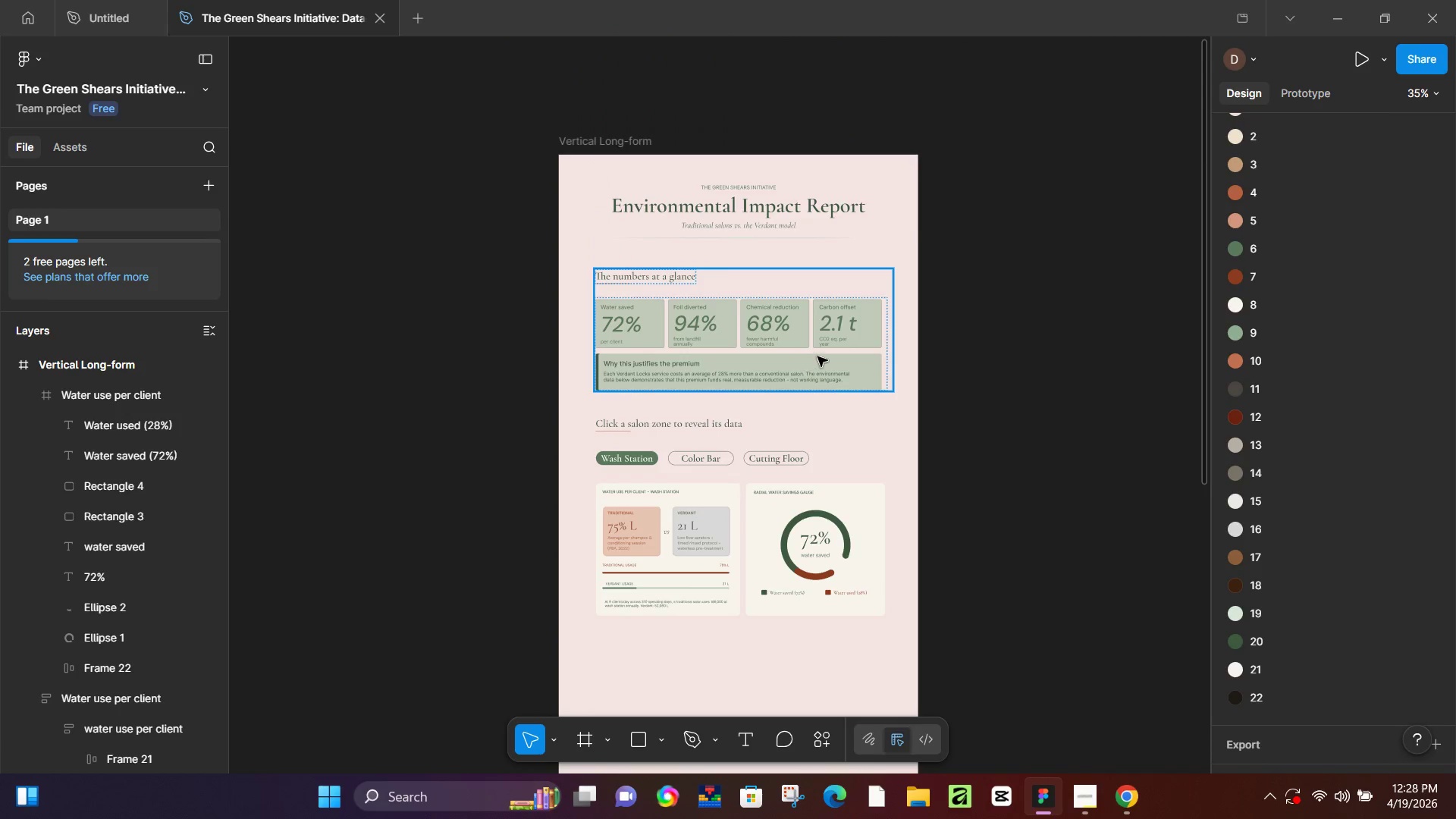 
scroll: coordinate [823, 355], scroll_direction: down, amount: 4.0
 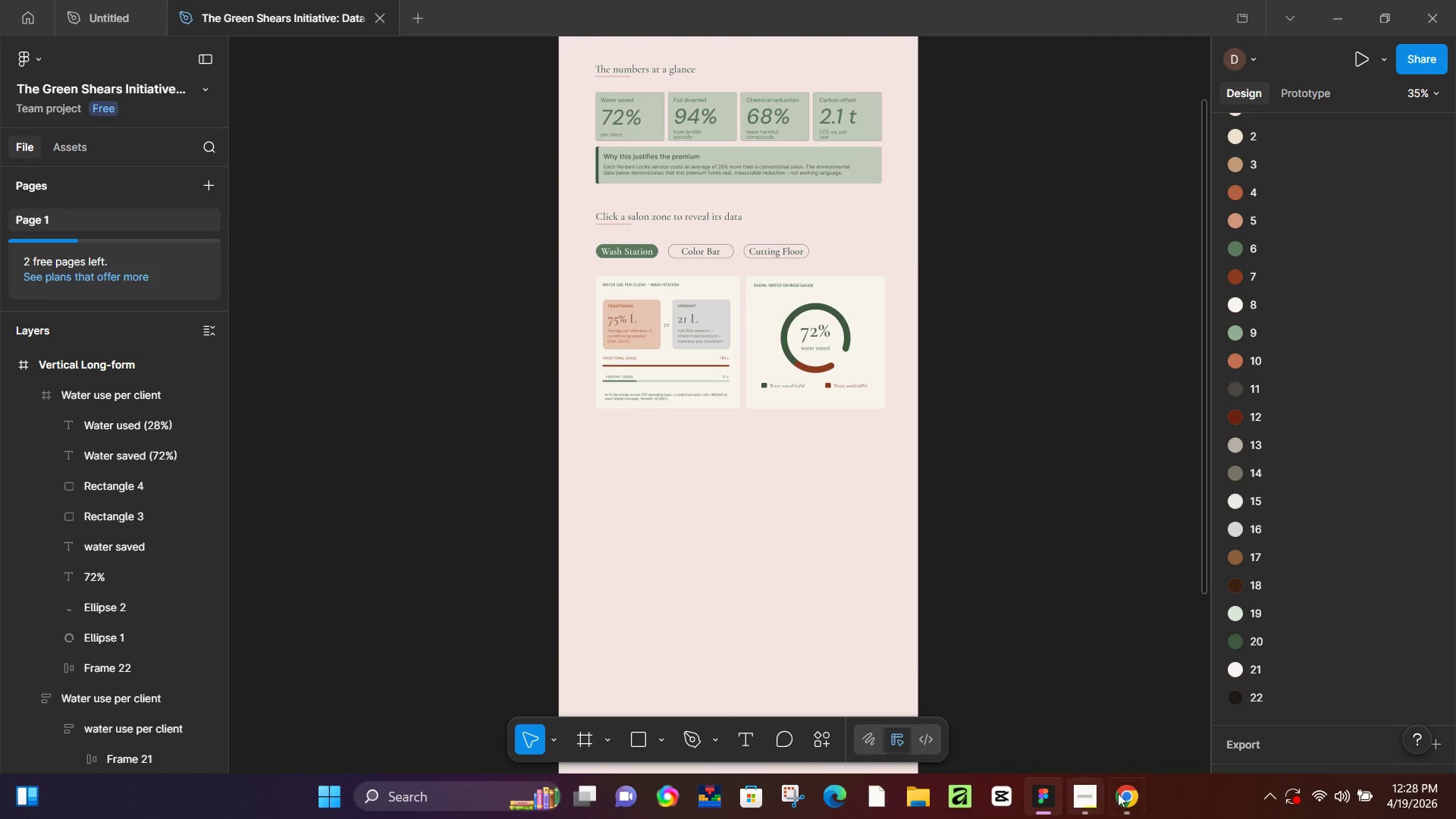 
left_click([1121, 796])
 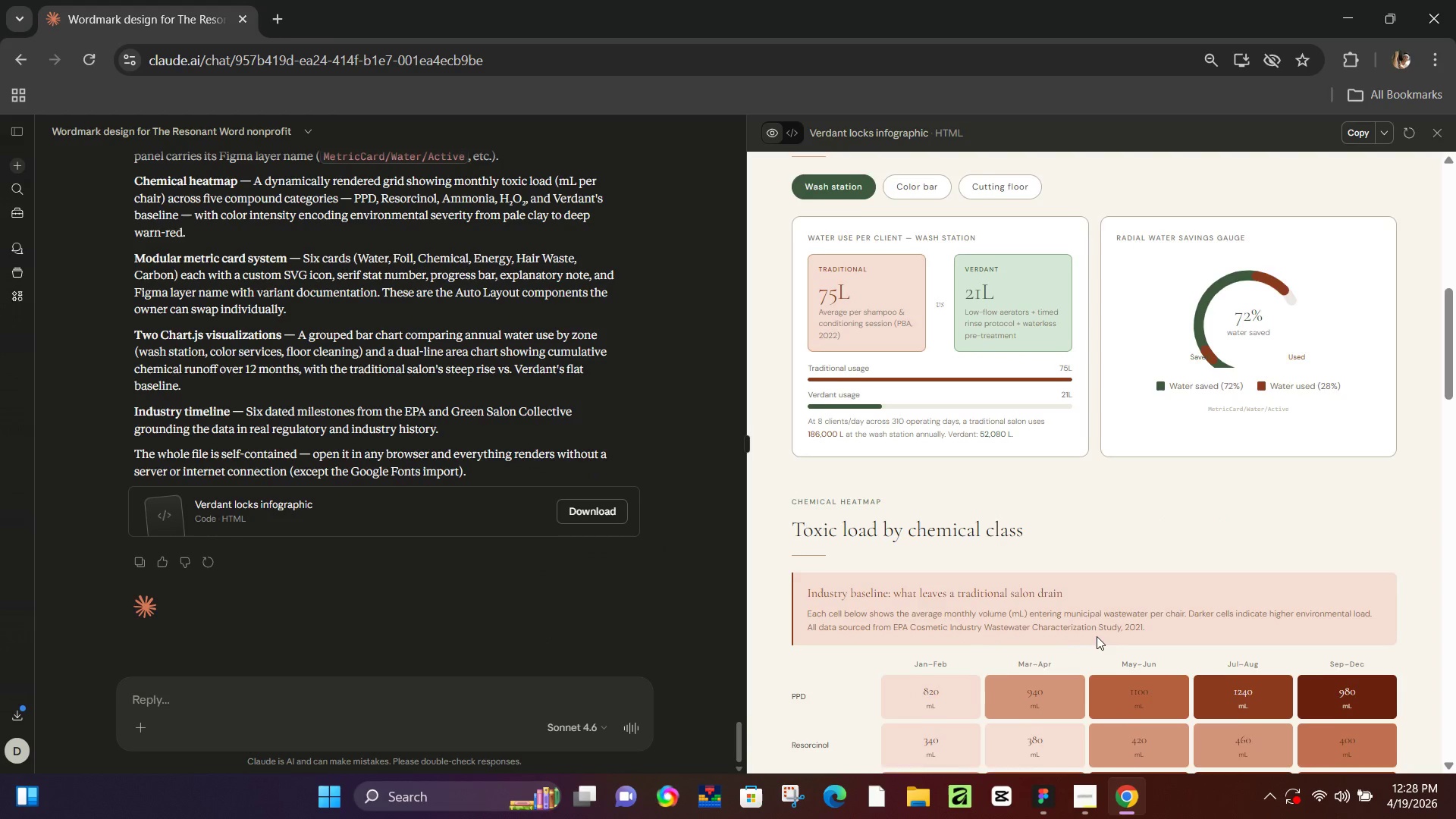 
scroll: coordinate [1102, 610], scroll_direction: down, amount: 7.0
 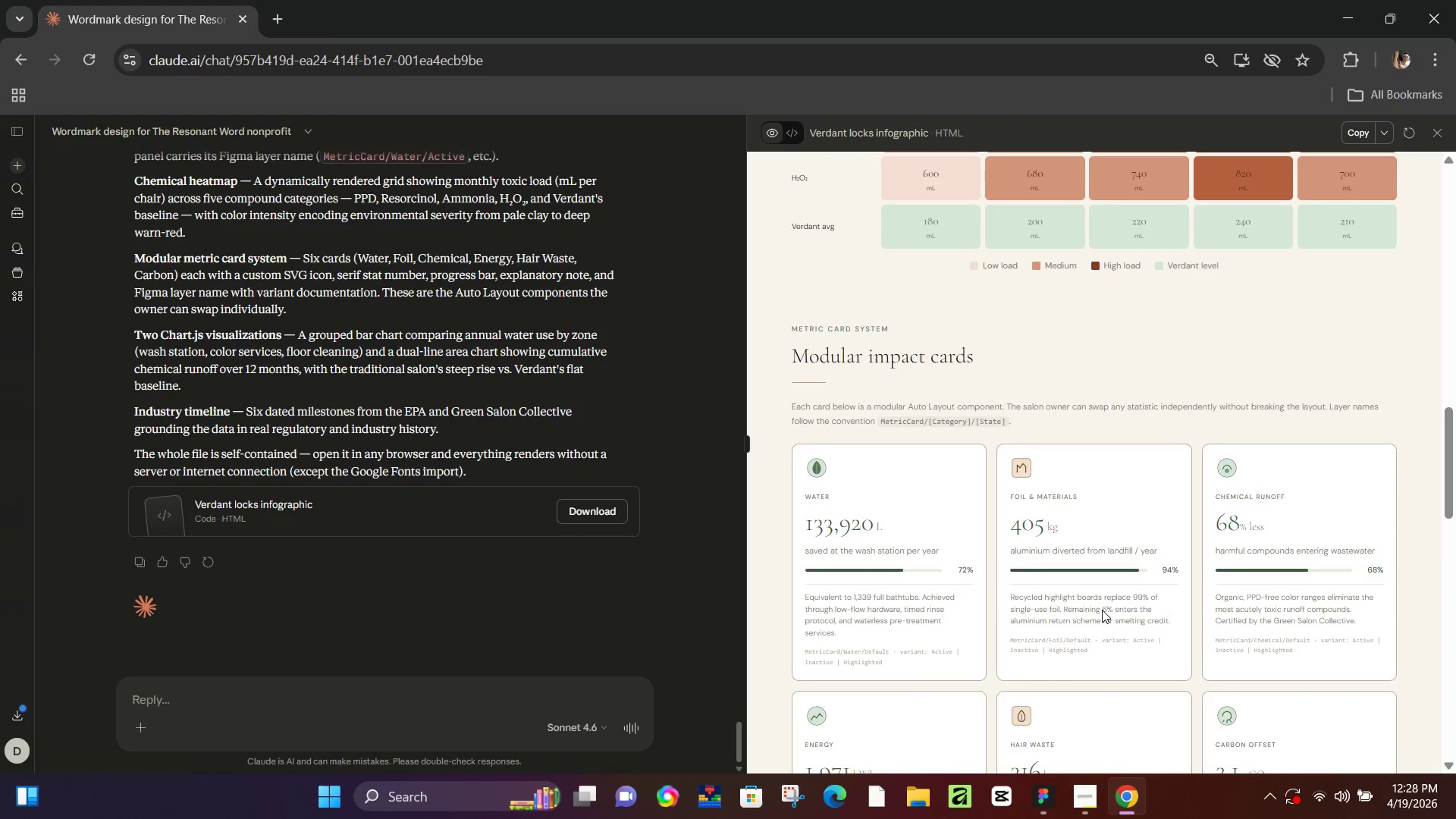 
scroll: coordinate [1102, 610], scroll_direction: up, amount: 5.0
 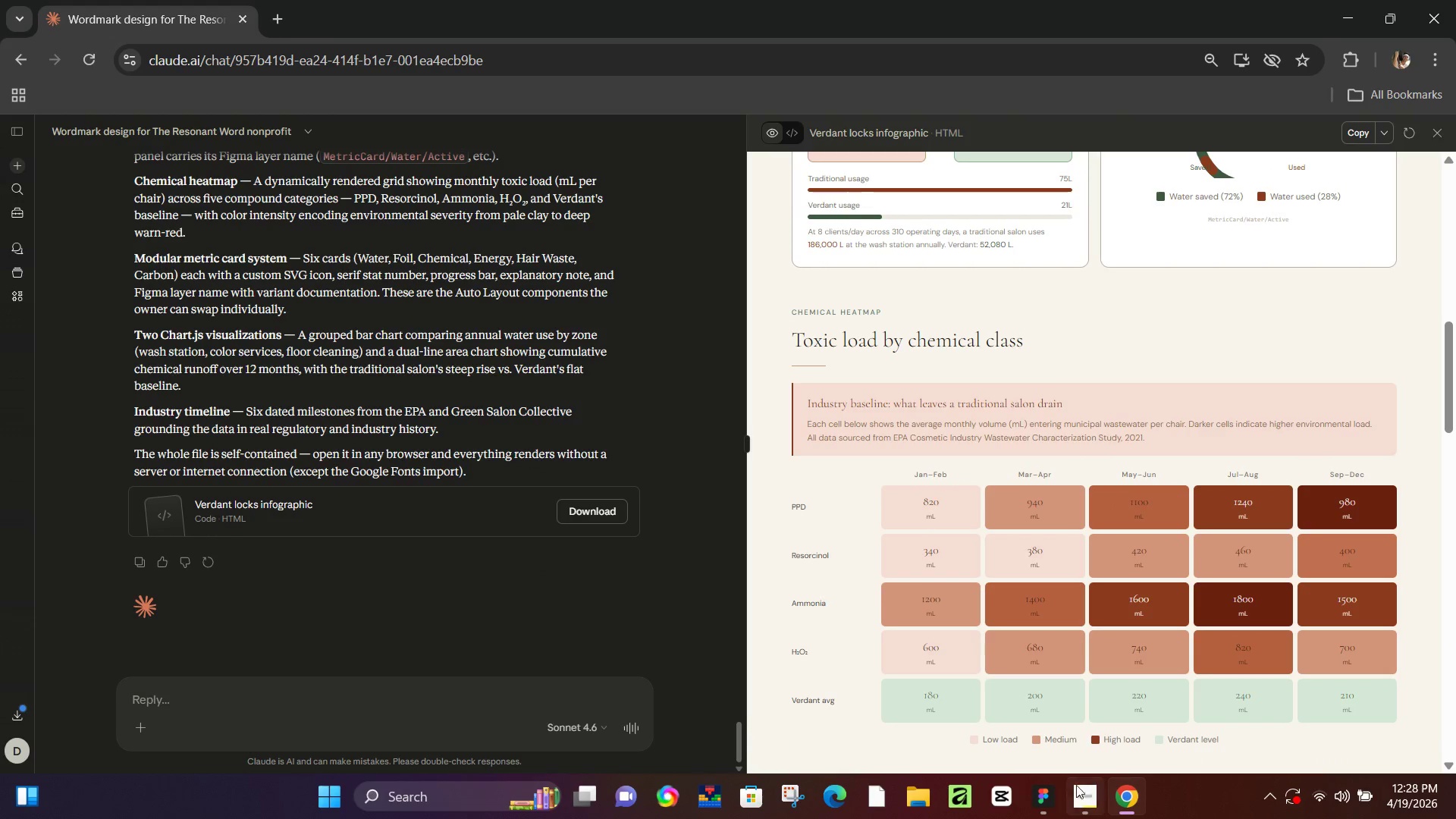 
left_click([1049, 789])
 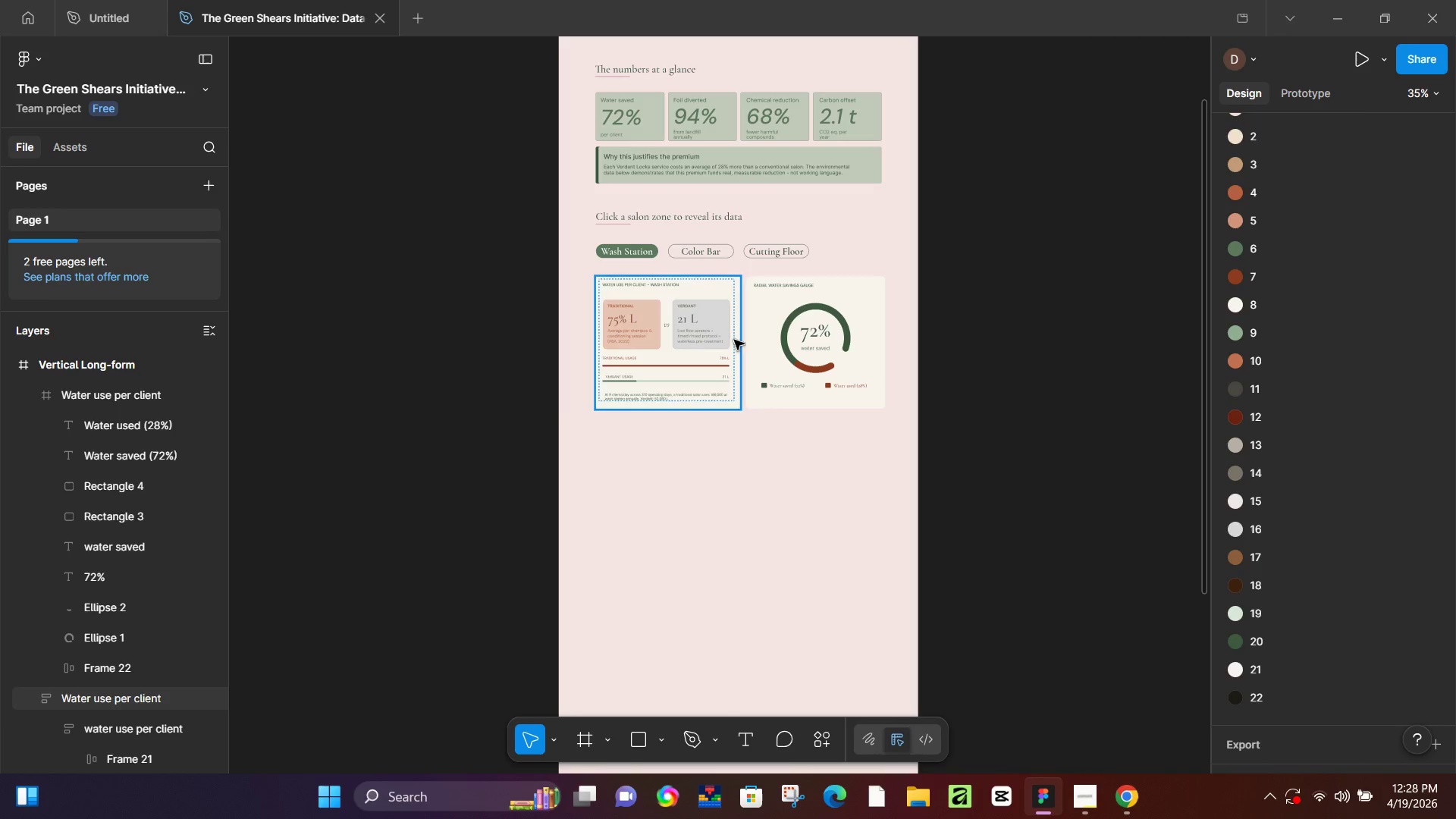 
hold_key(key=ControlLeft, duration=0.8)
 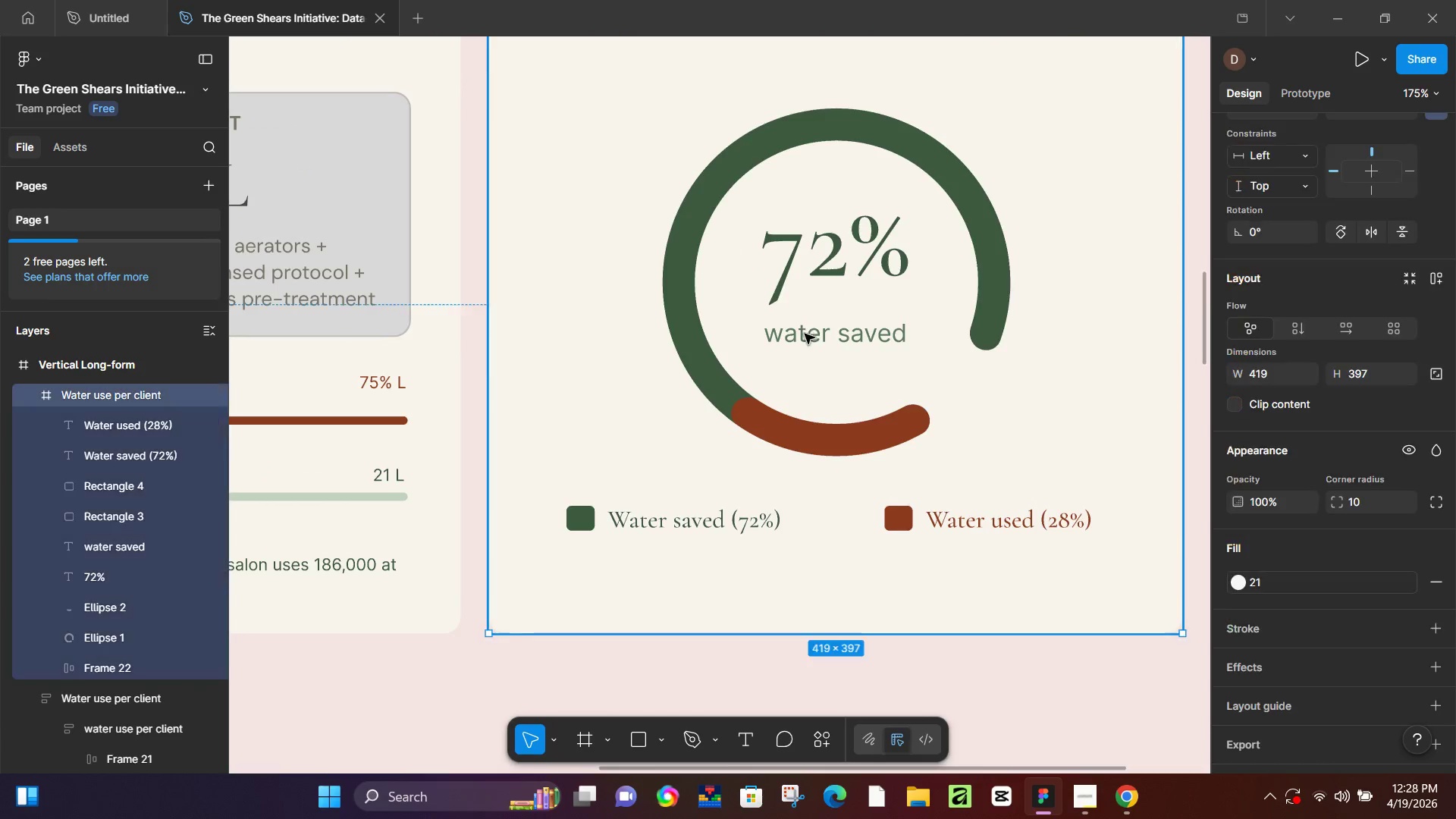 
hold_key(key=ControlLeft, duration=6.92)
left_click([805, 327])
 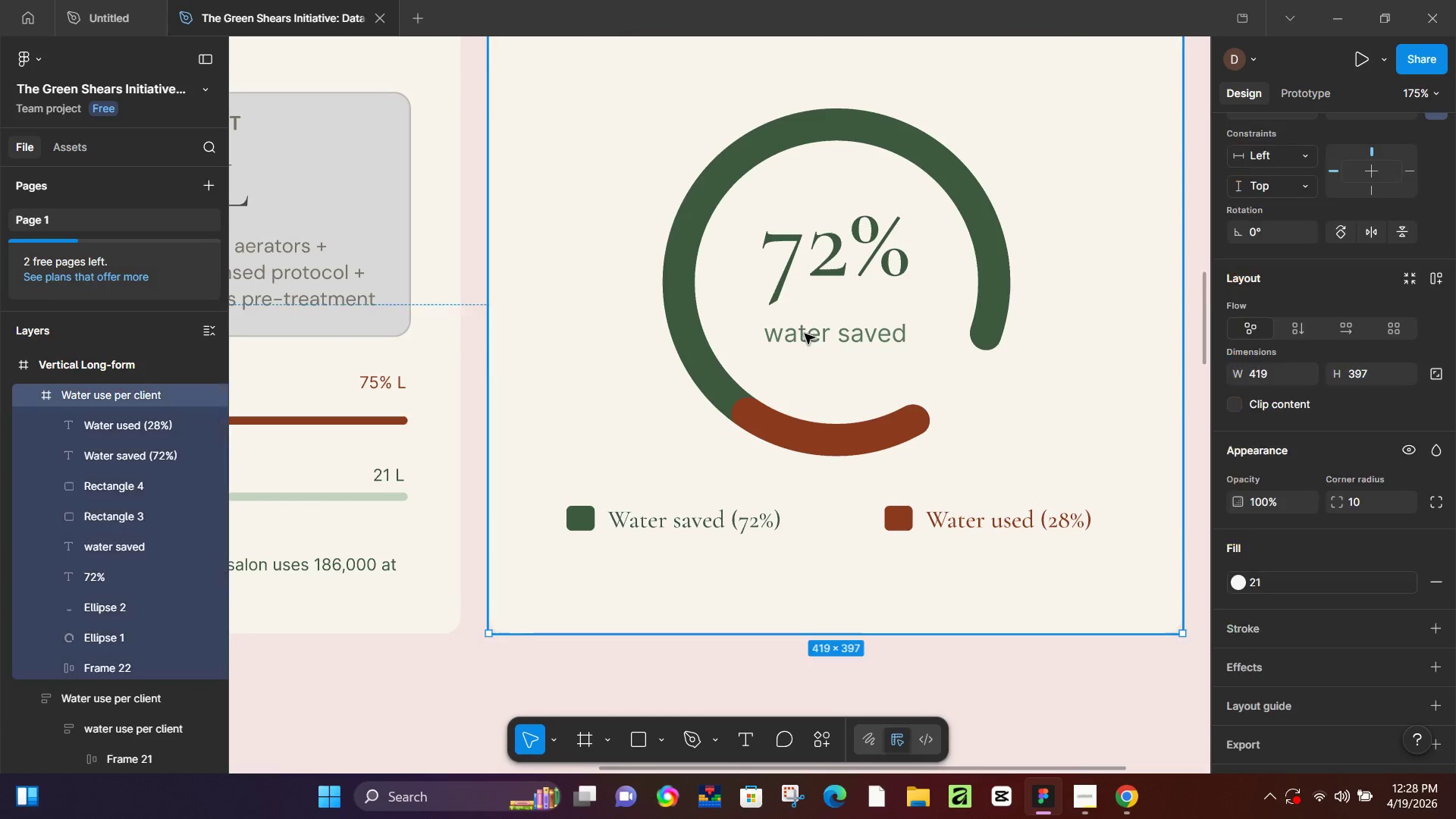 
scroll: coordinate [783, 359], scroll_direction: up, amount: 12.0
 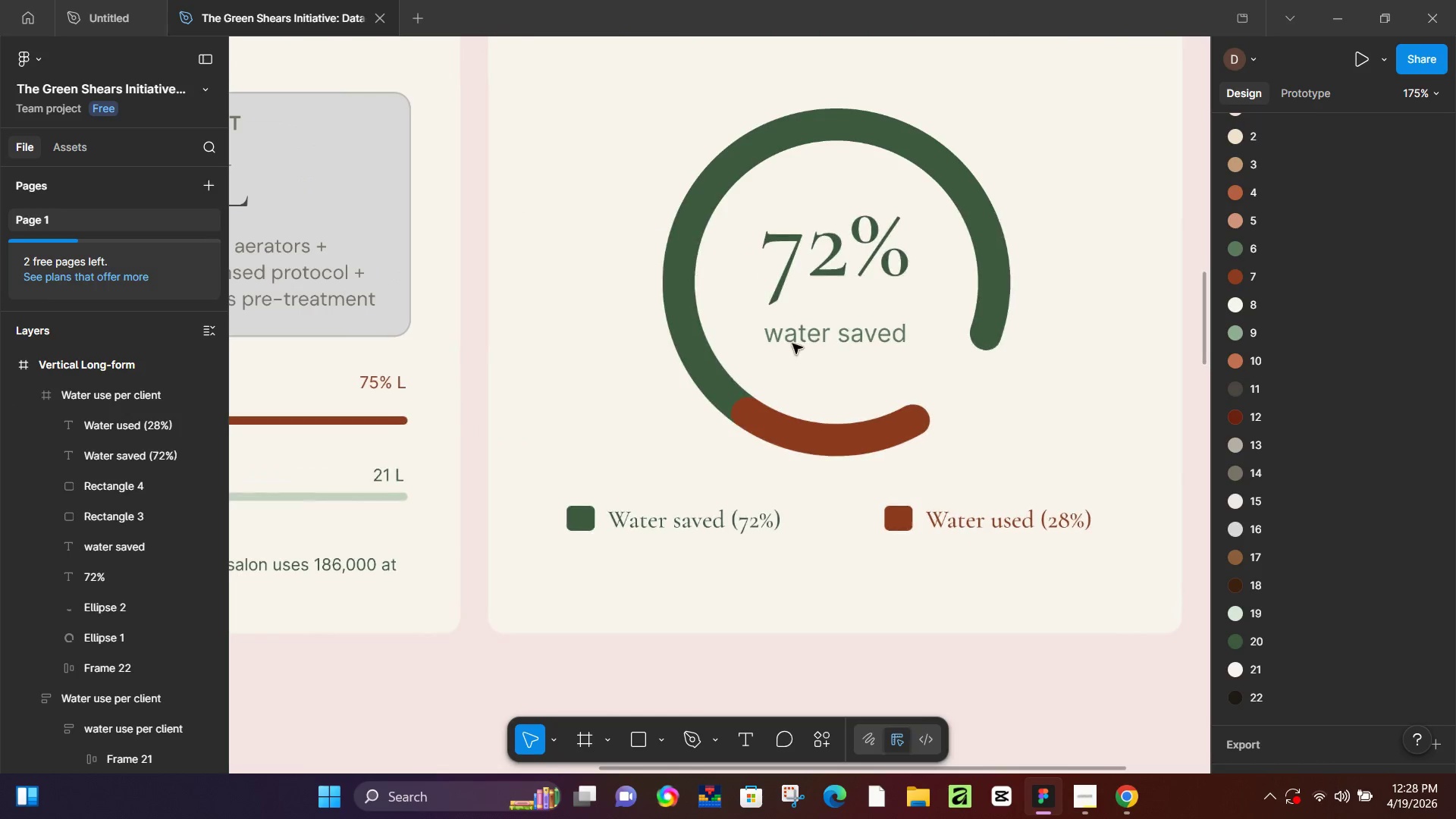 
double_click([805, 334])
 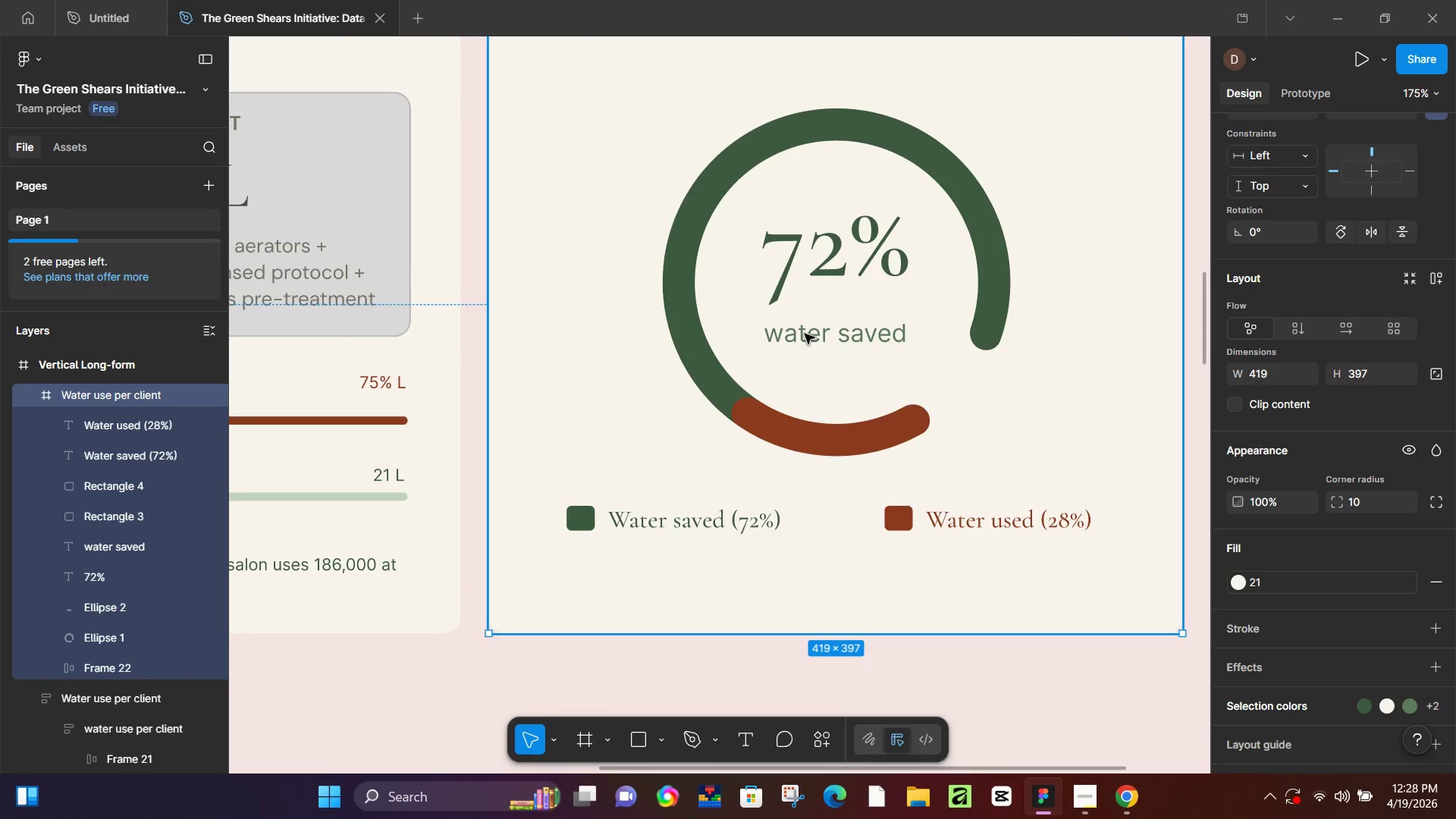 
triple_click([805, 334])
 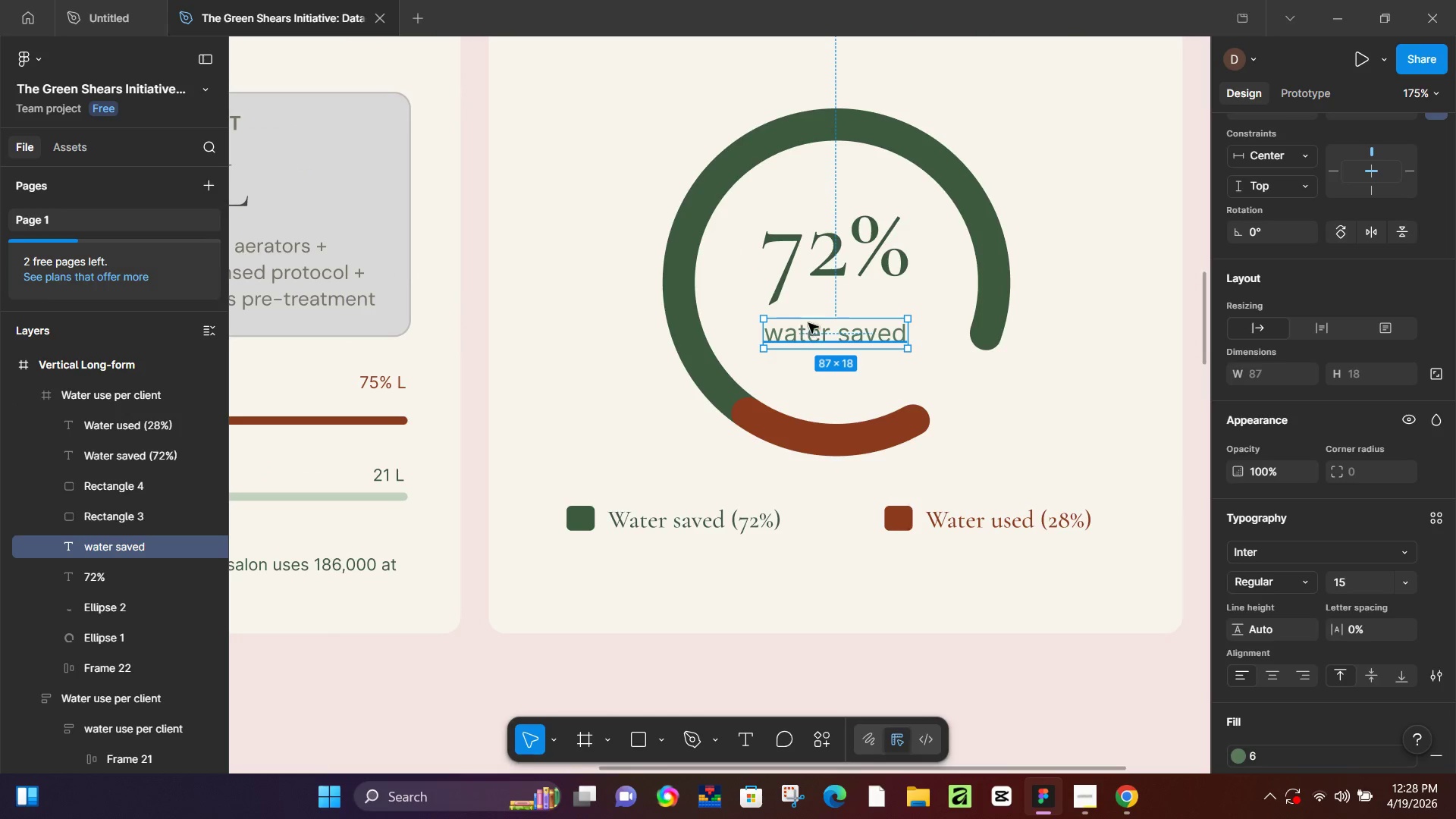 
left_click([836, 262])
 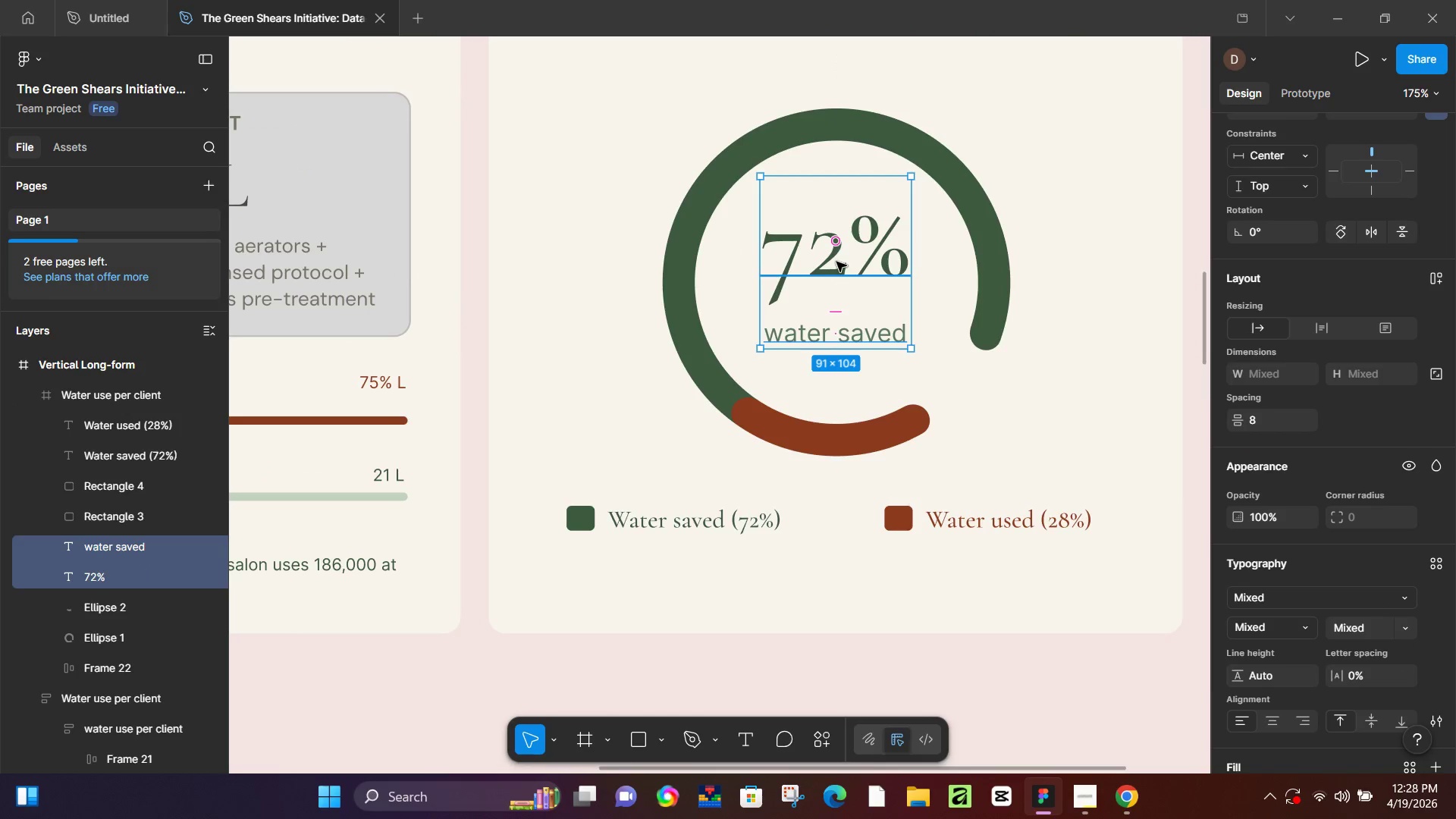 
key(Shift+A)
 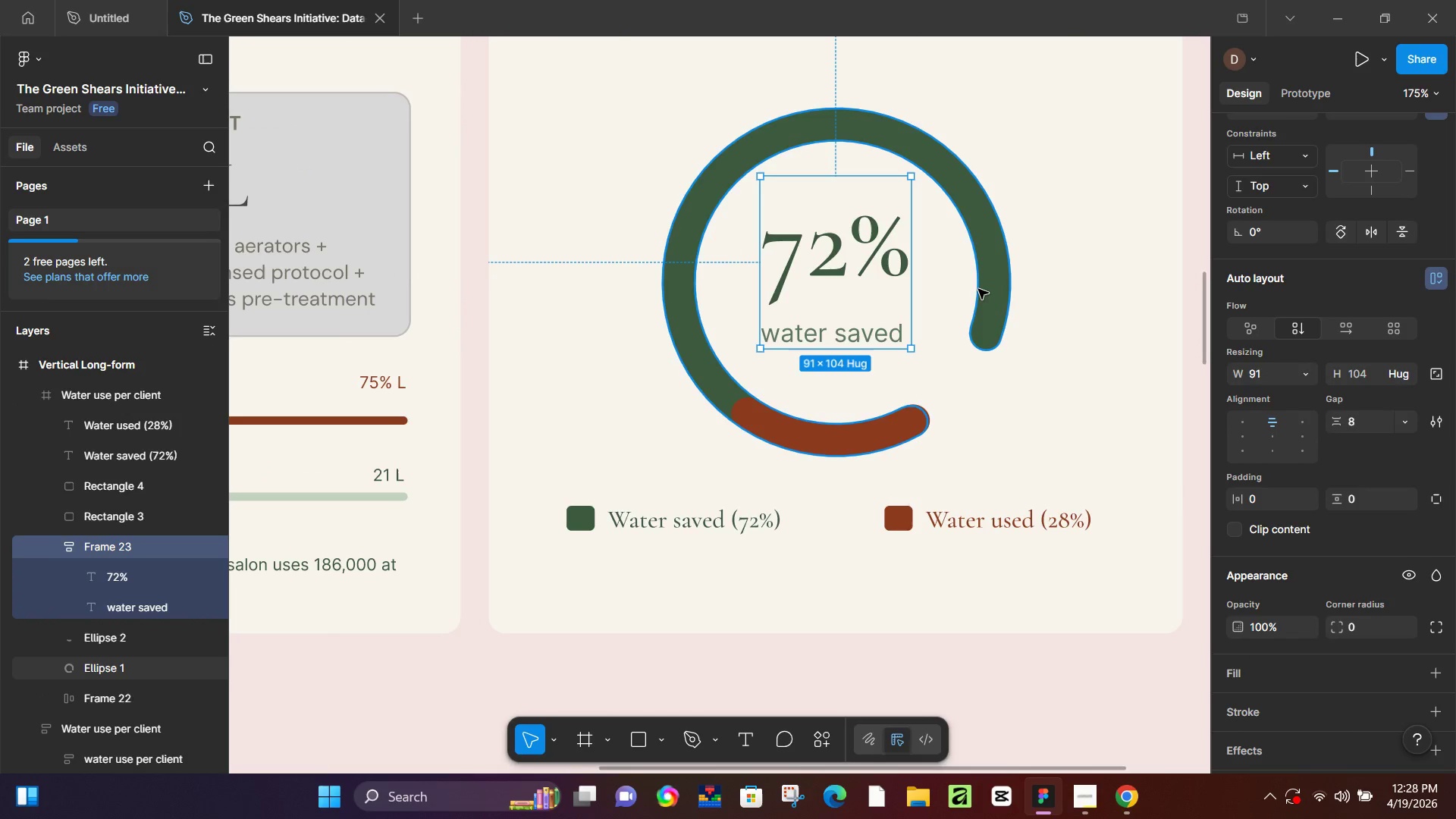 
left_click([978, 289])
 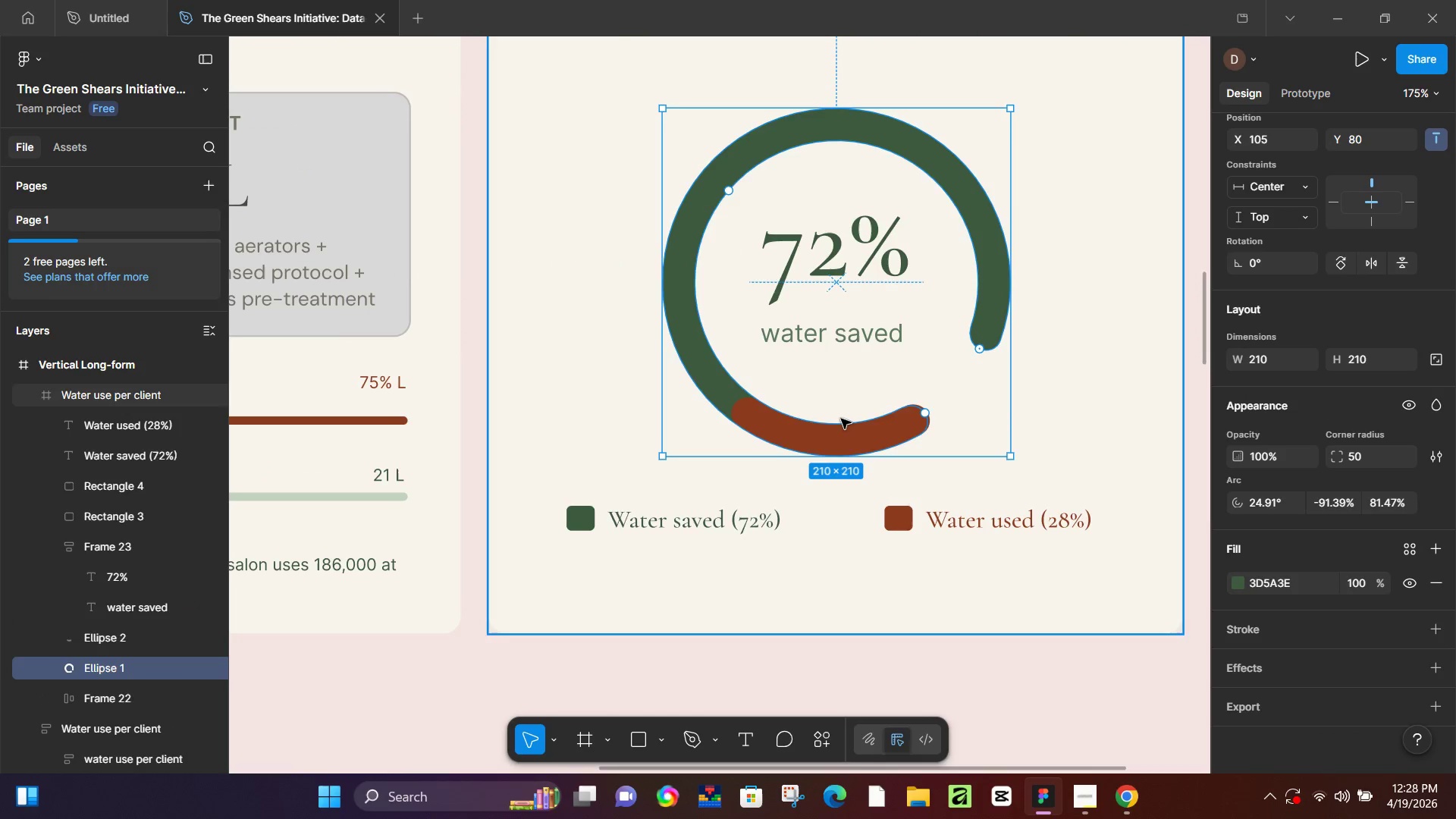 
left_click([835, 428])
 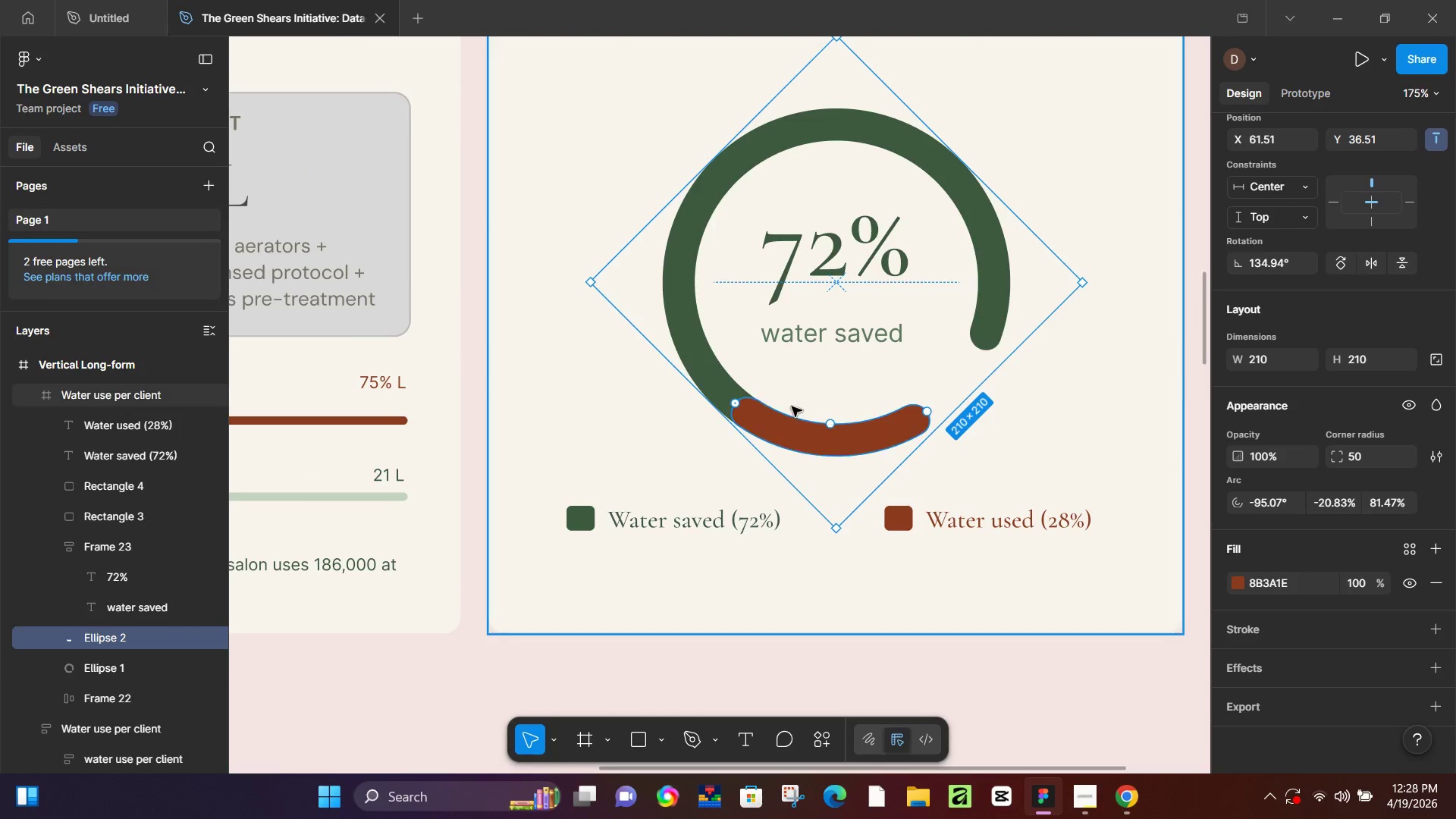 
left_click([718, 382])
 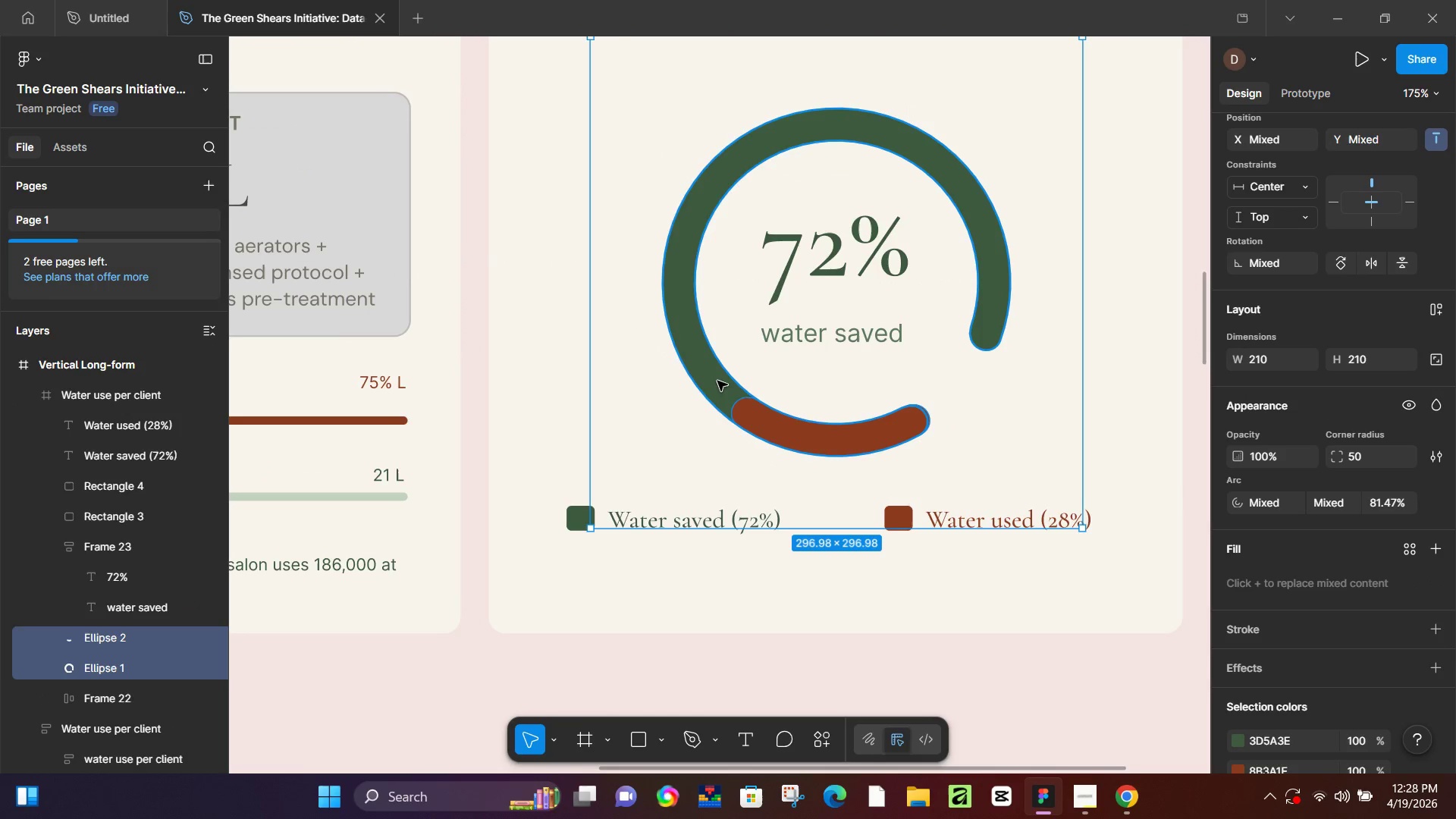 
key(Shift+A)
 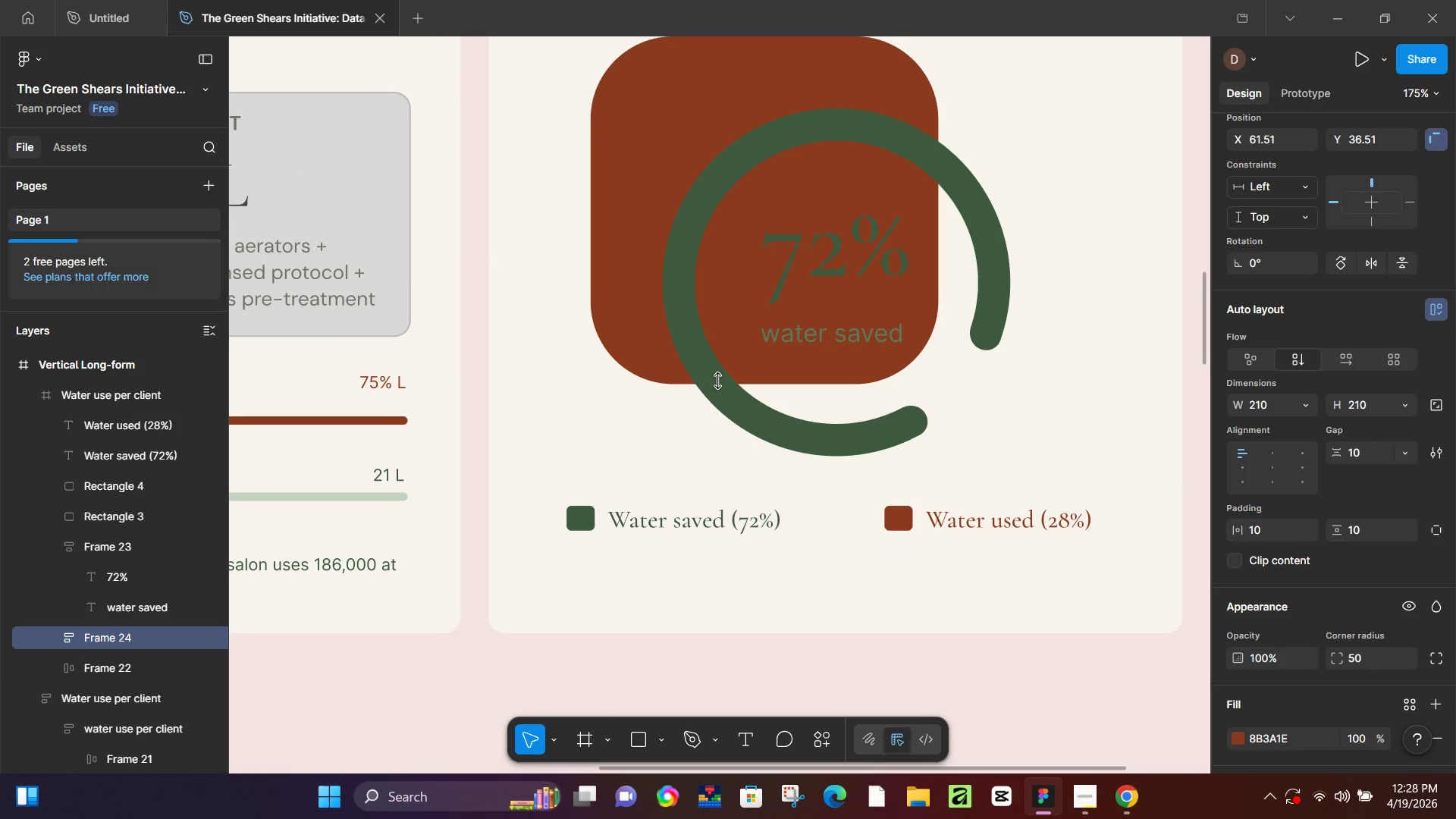 
key(Control+Z)
 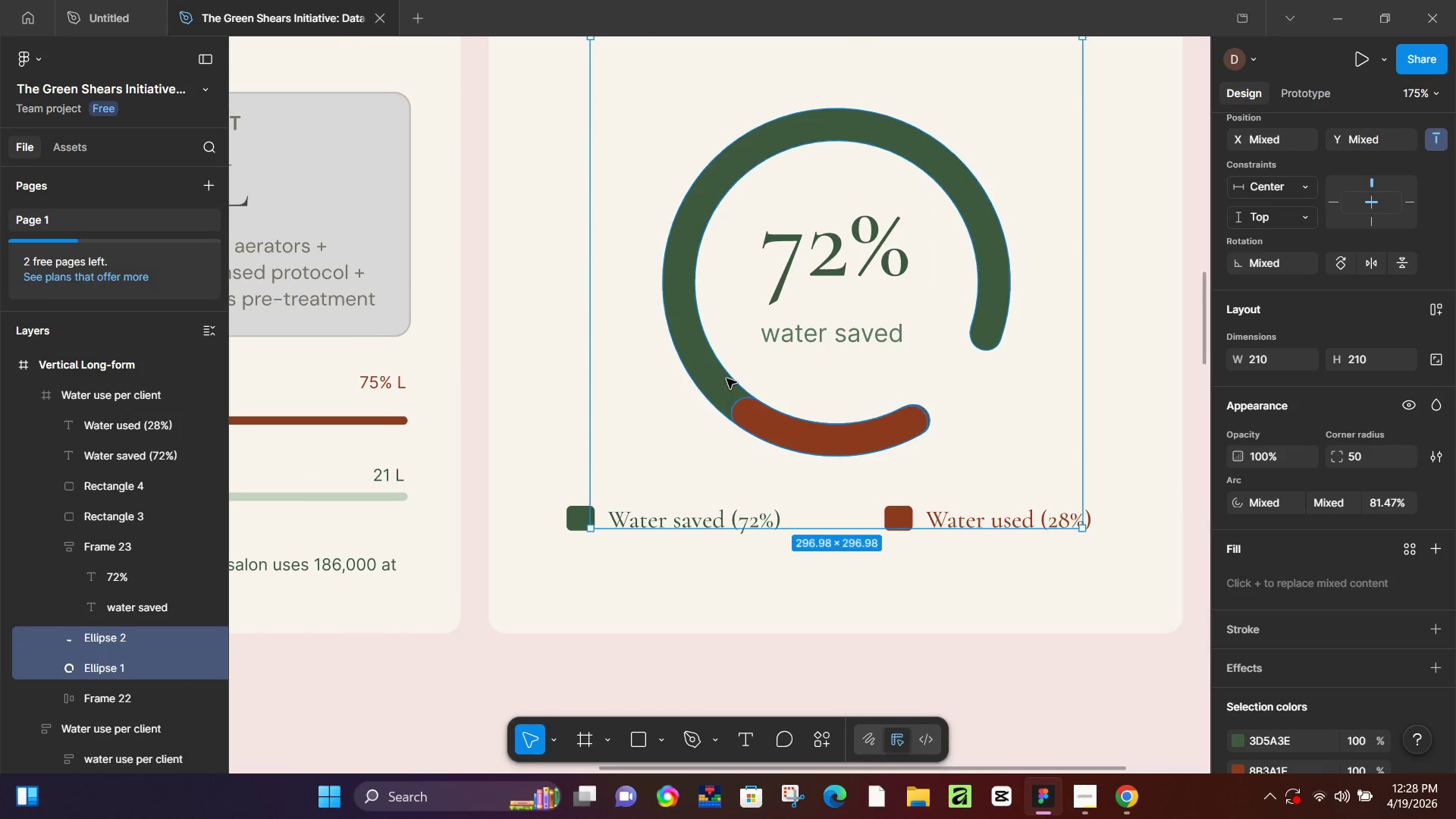 
key(Control+G)
 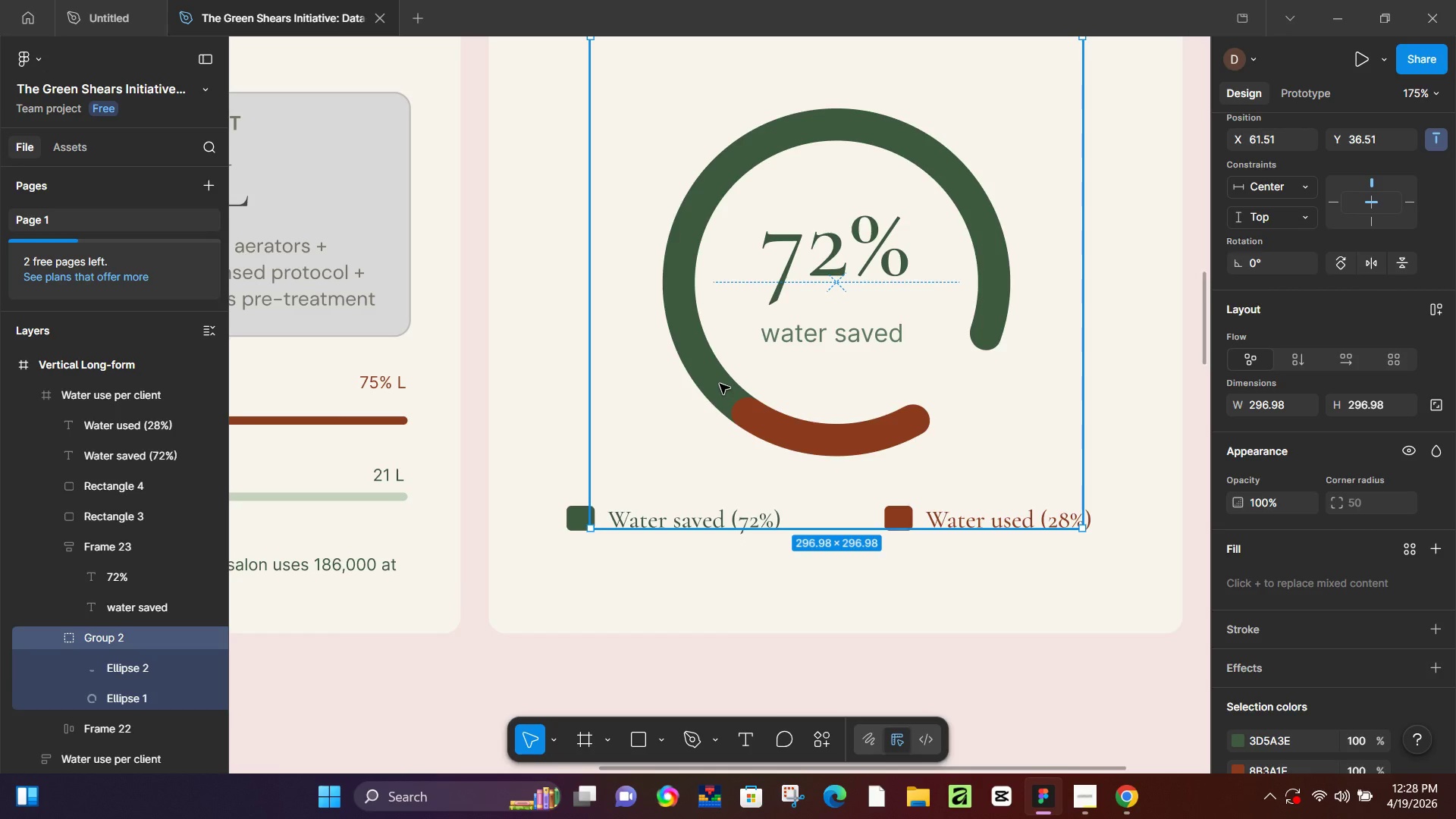 
key(Control+Z)
 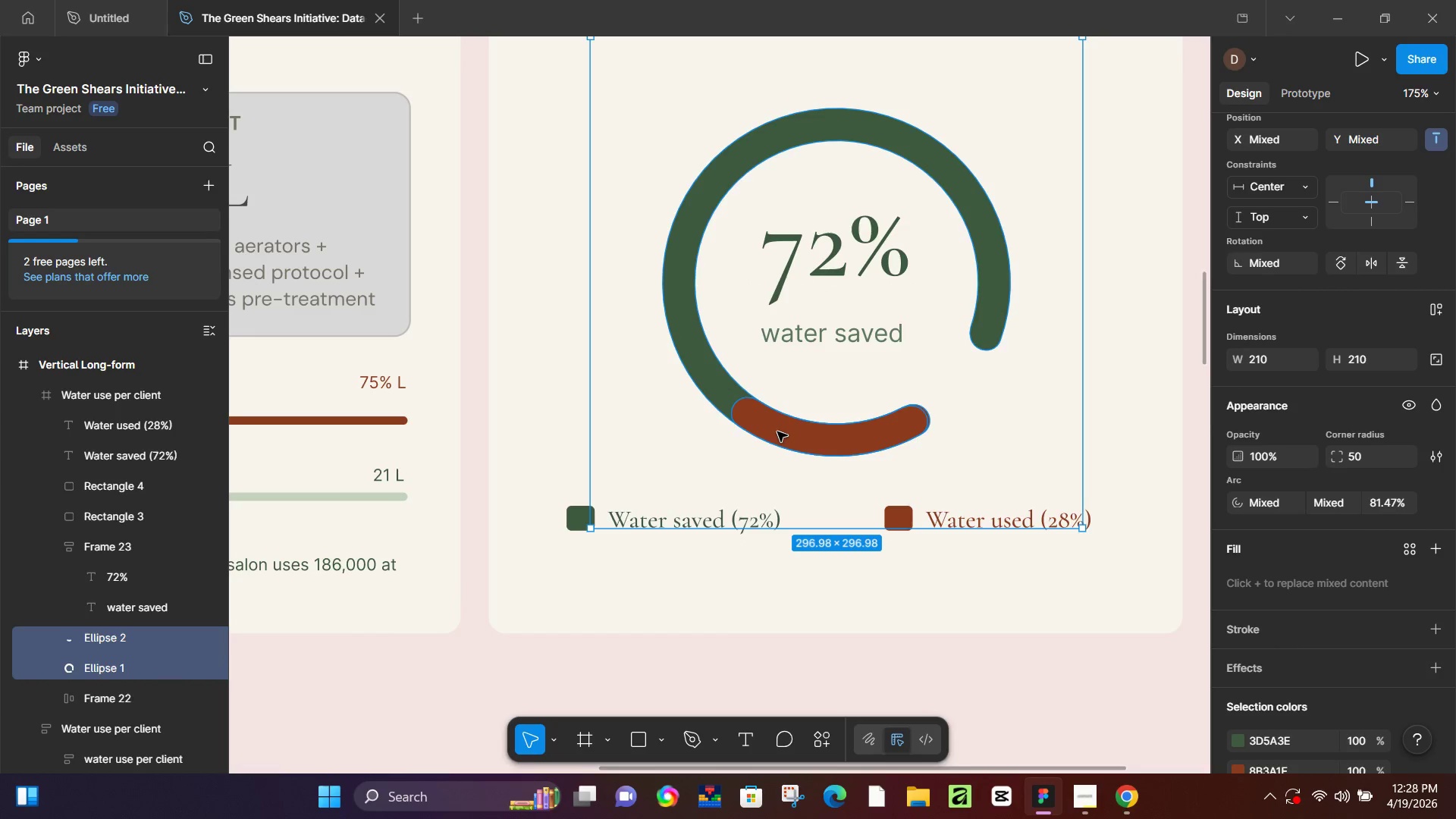 
left_click([777, 431])
 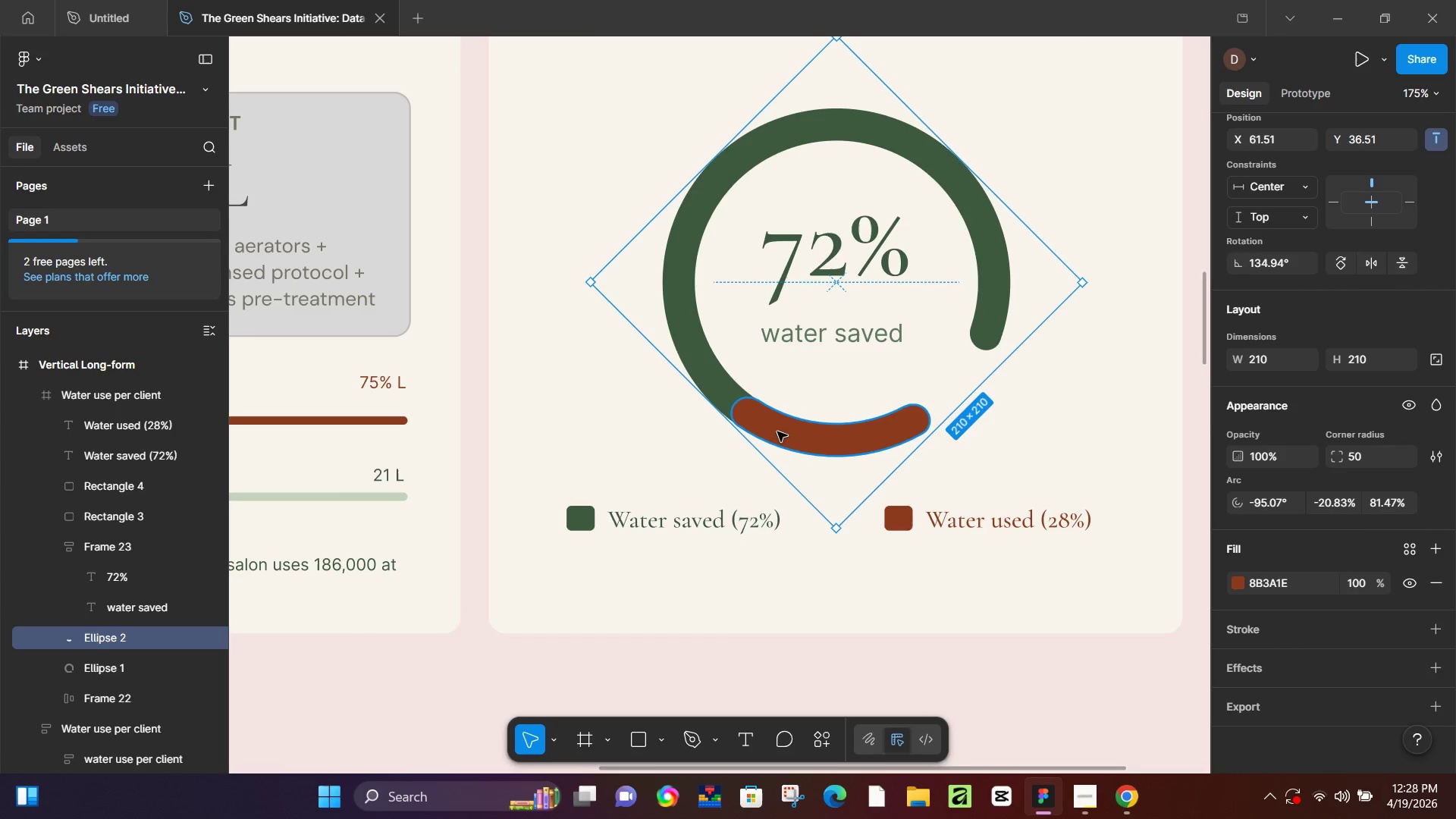 
key(Shift+A)
 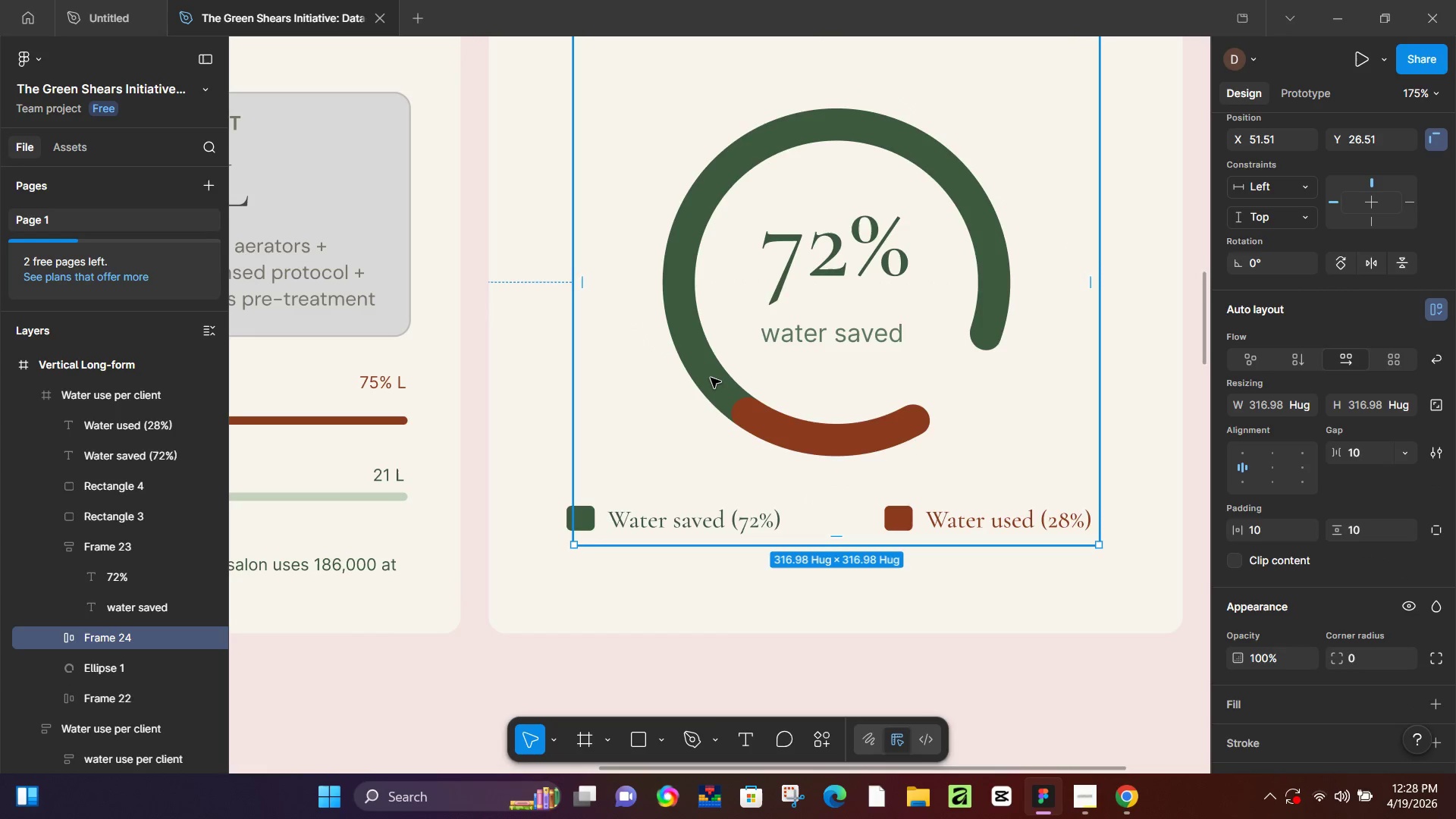 
left_click([711, 378])
 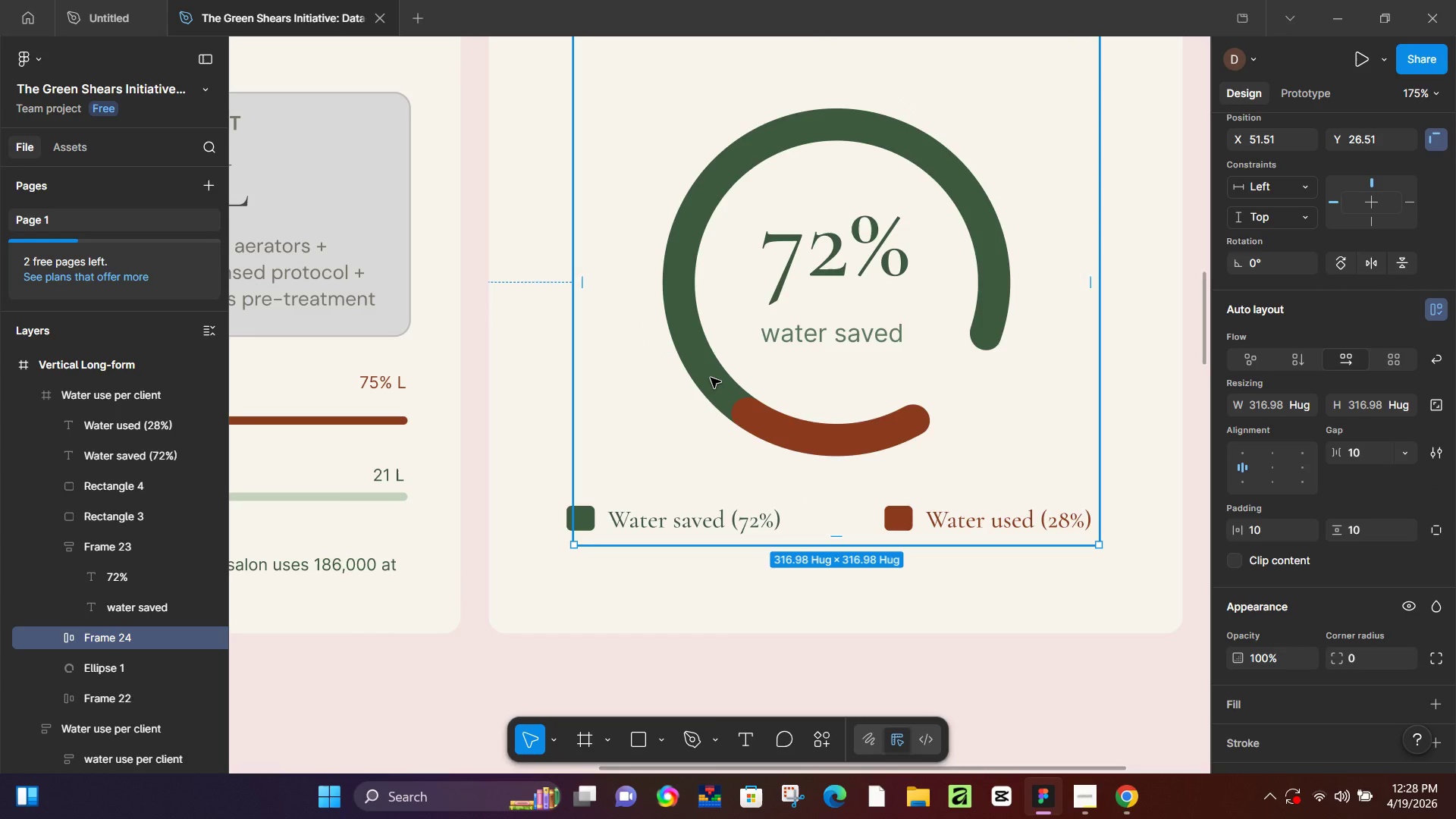 
double_click([711, 378])
 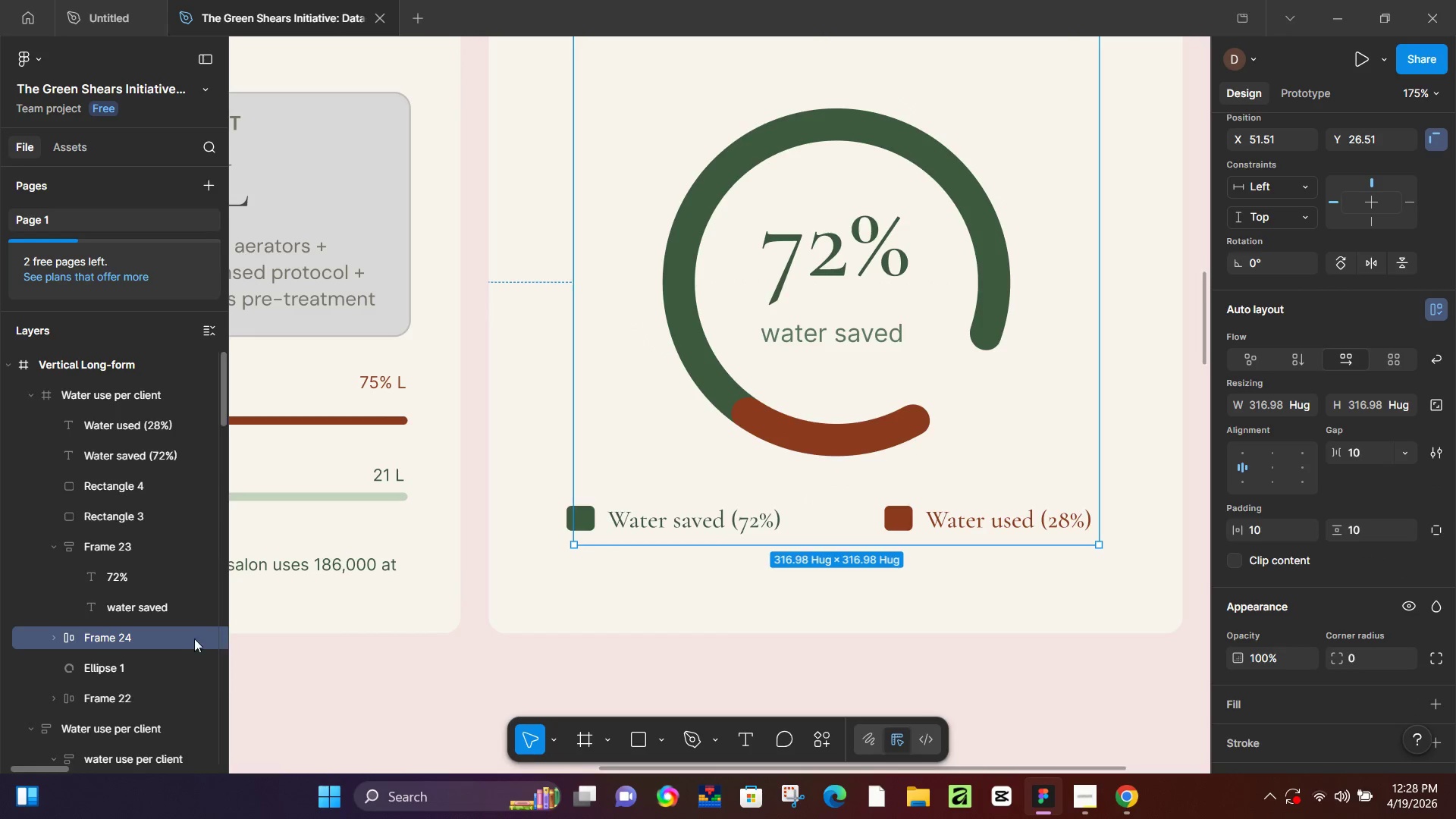 
left_click([117, 663])
 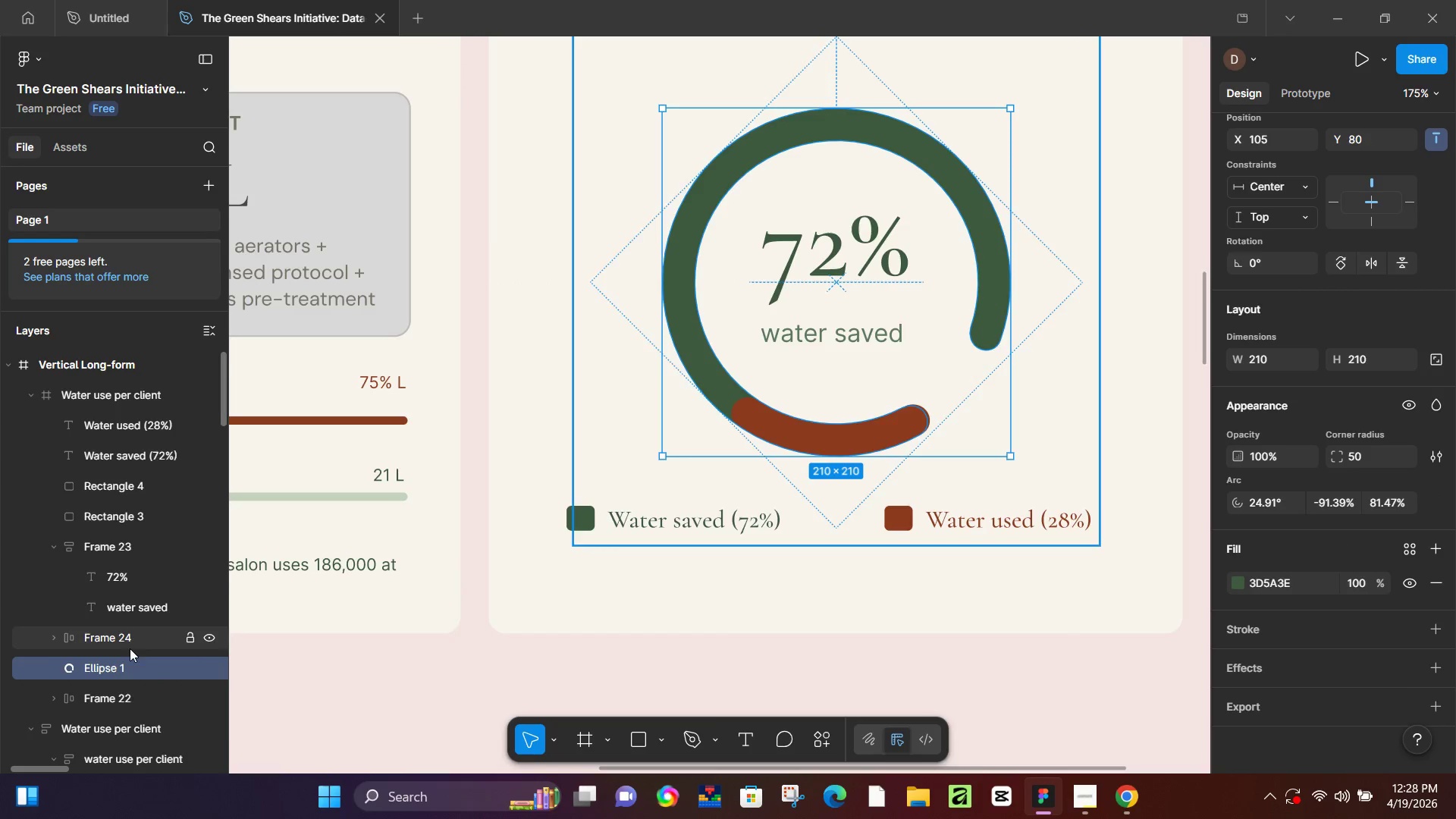 
key(Shift+A)
 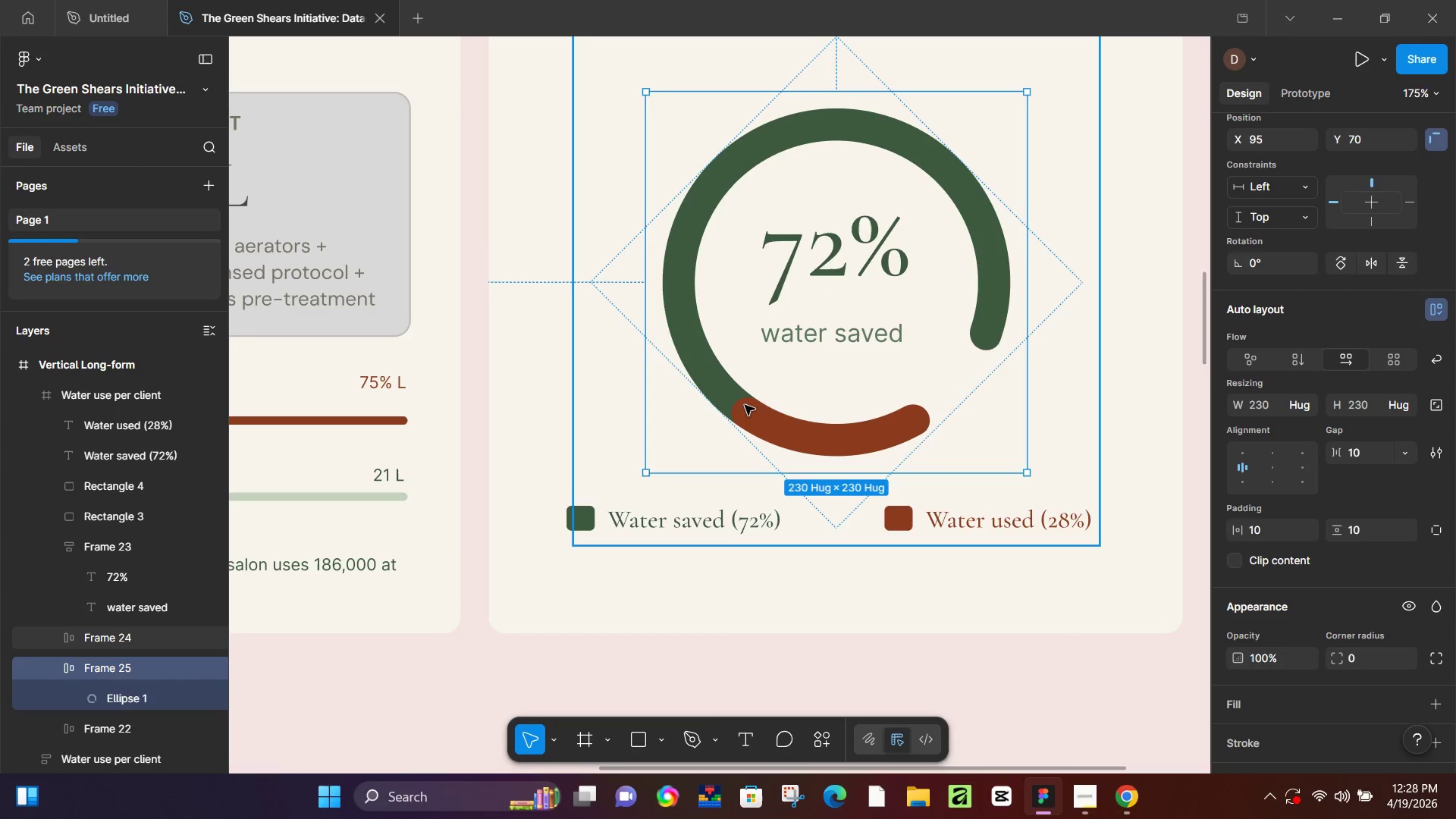 
left_click([752, 418])
 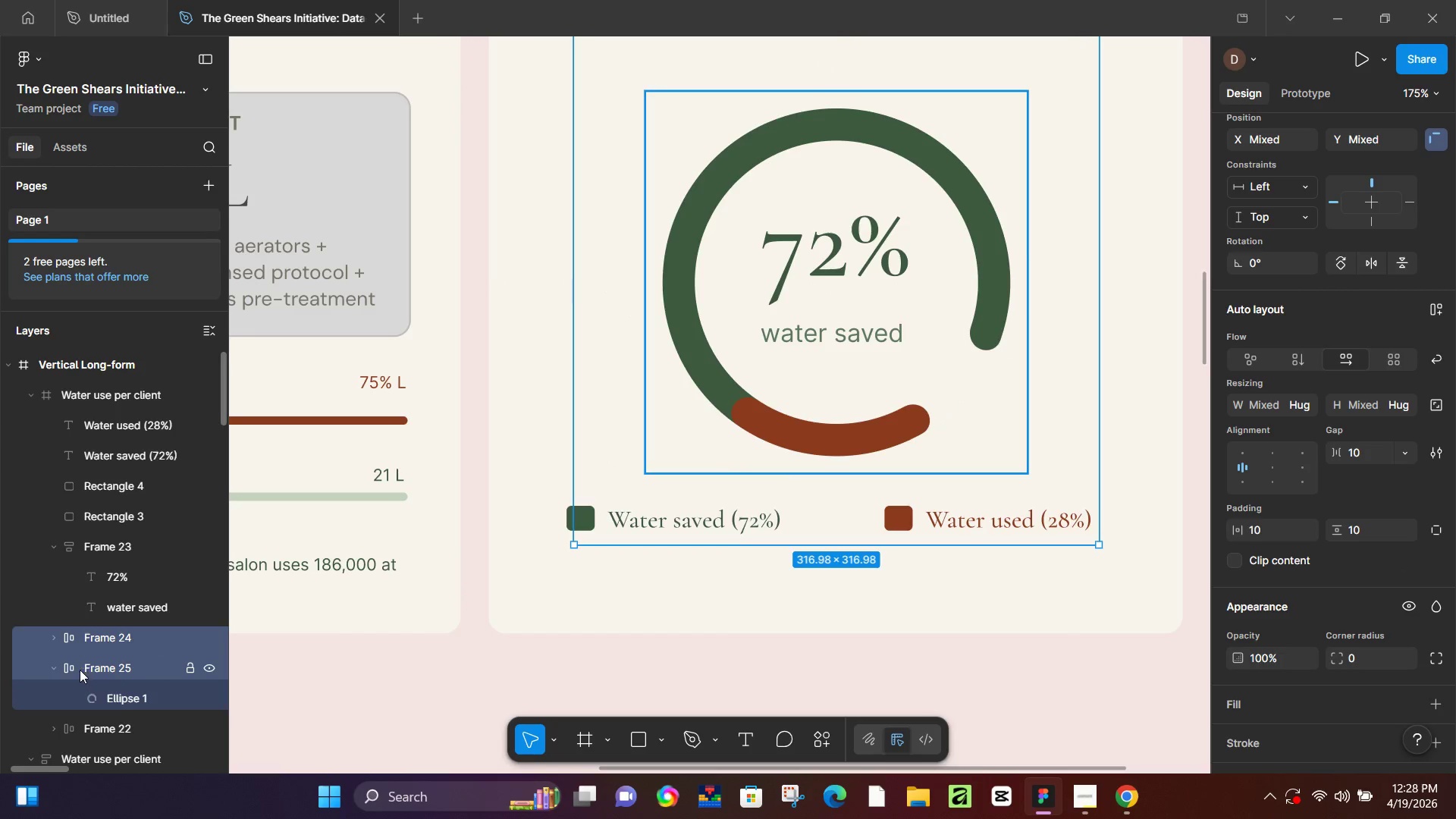 
key(Shift+A)
 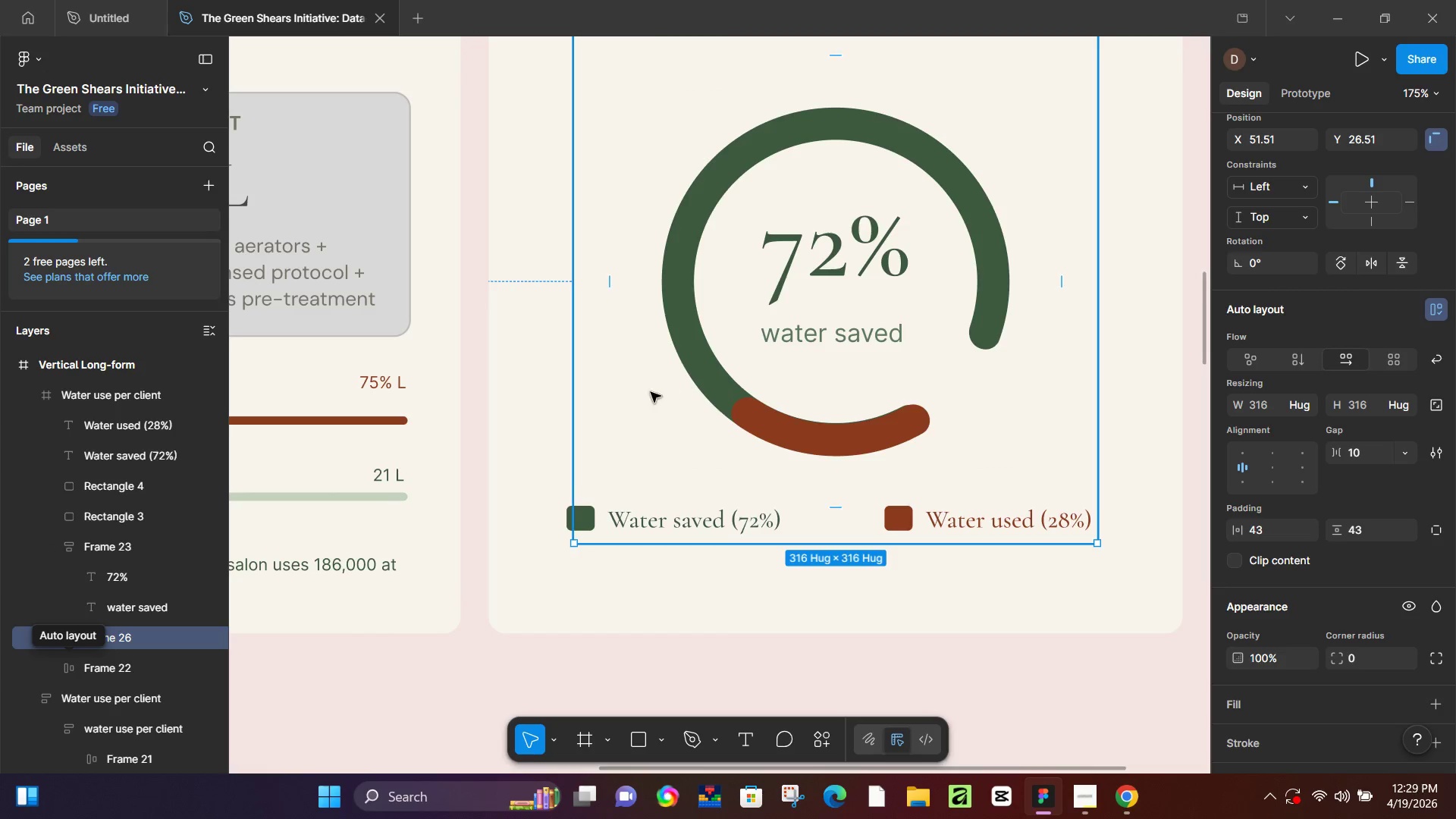 
key(Shift+A)
 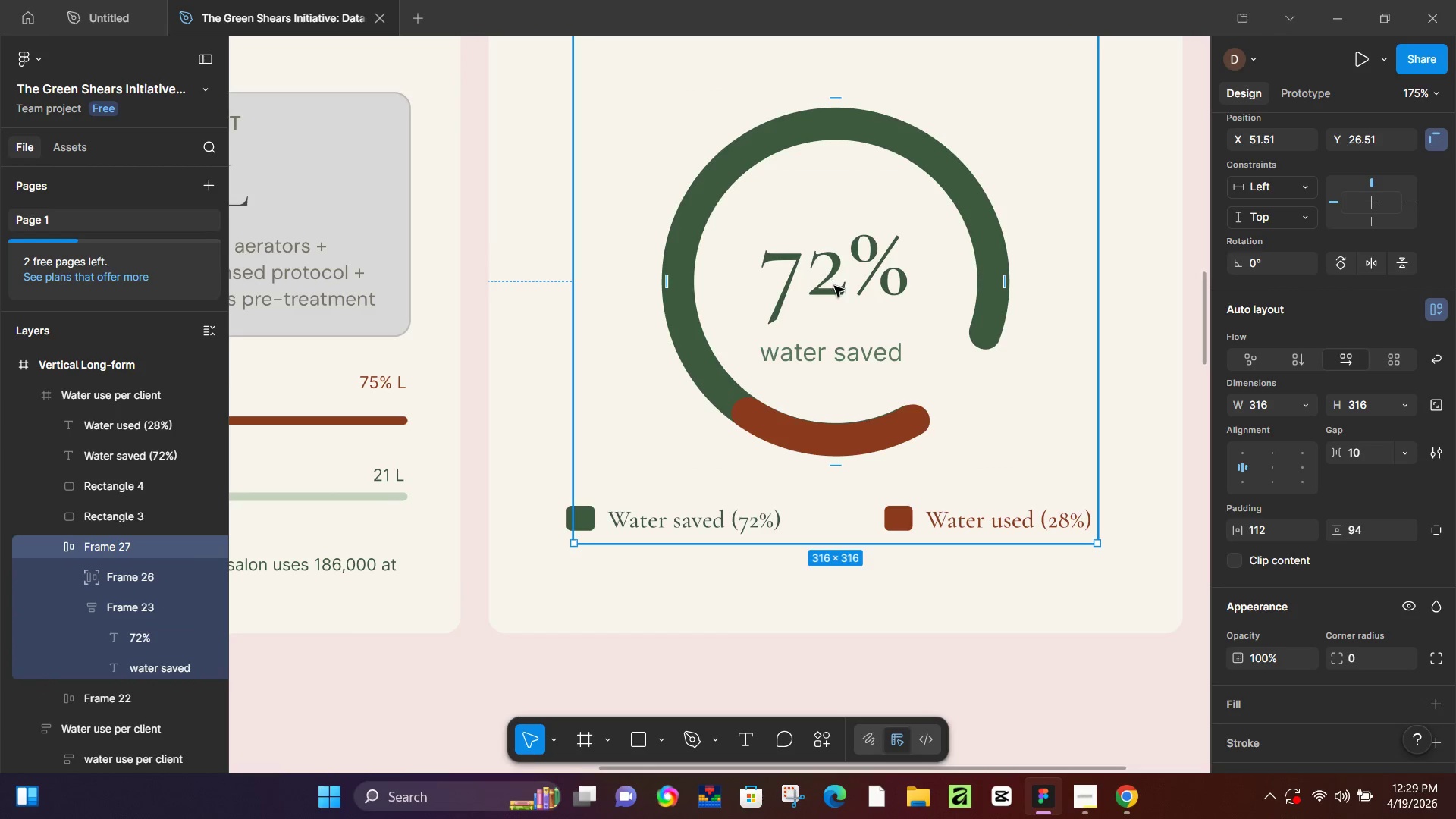 
hold_key(key=ControlLeft, duration=0.72)
scroll: coordinate [844, 329], scroll_direction: down, amount: 4.0
 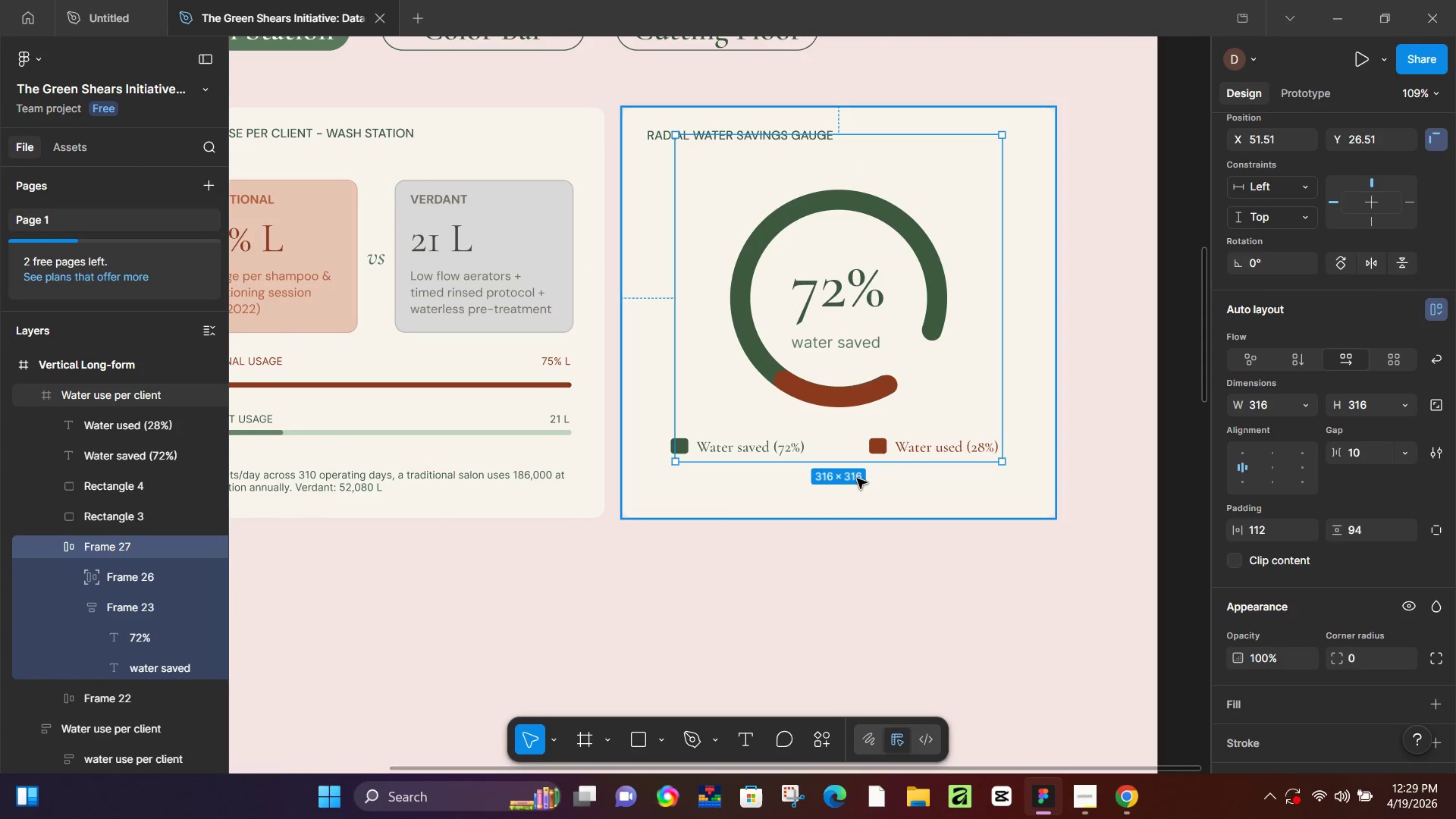 
left_click([917, 447])
 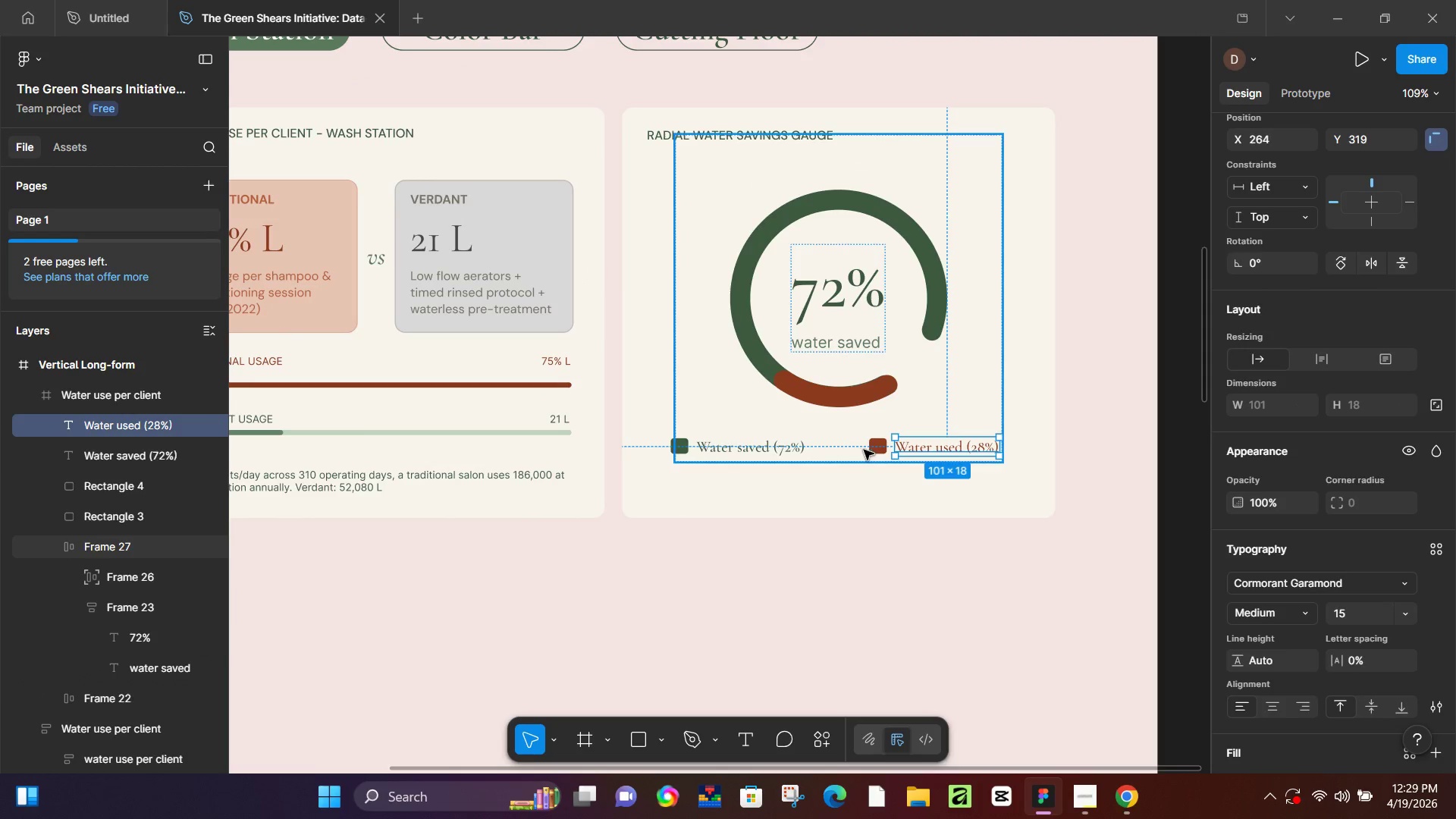 
hold_key(key=ControlLeft, duration=0.41)
 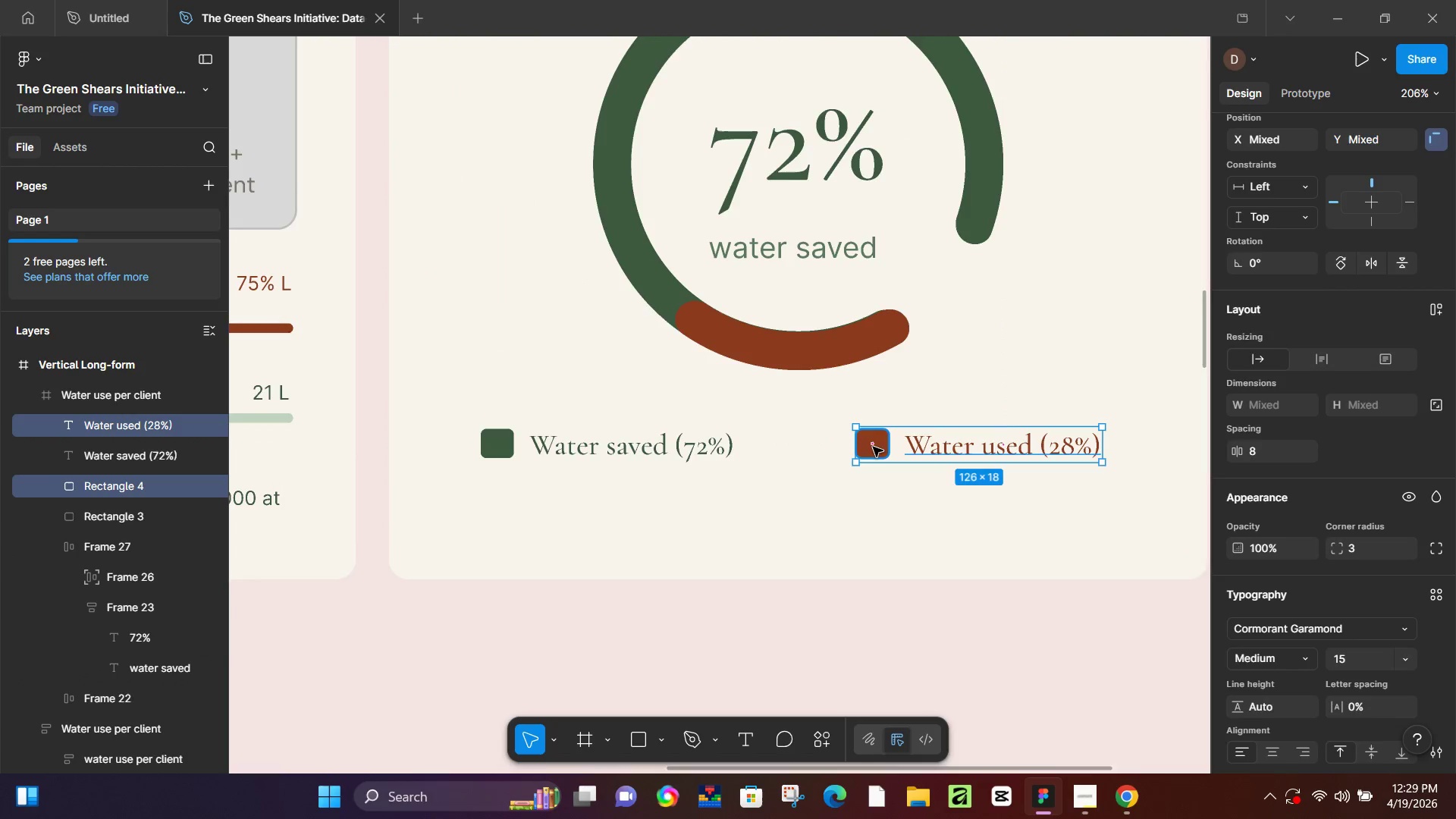 
left_click([873, 447])
 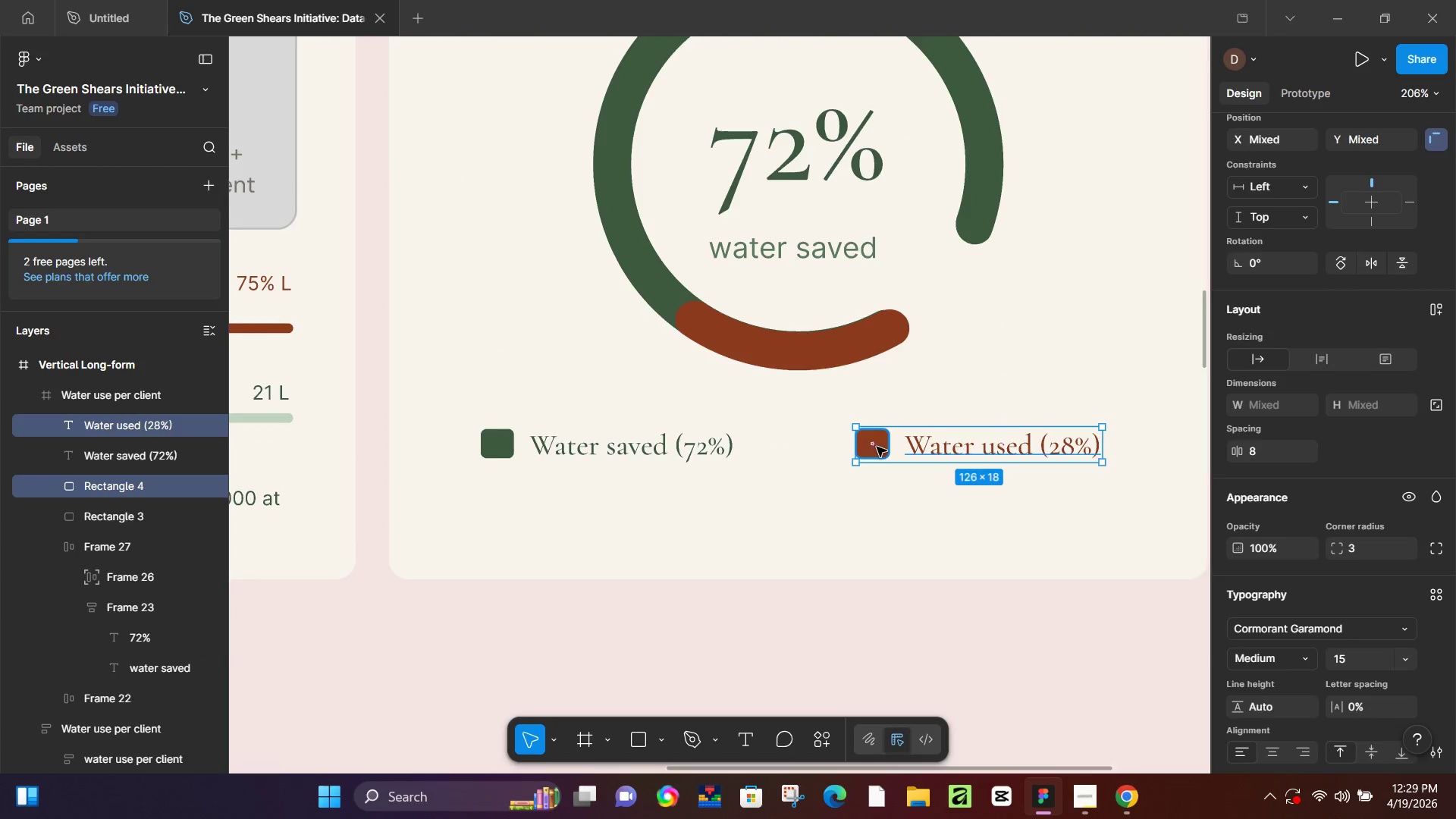 
scroll: coordinate [884, 448], scroll_direction: up, amount: 5.0
 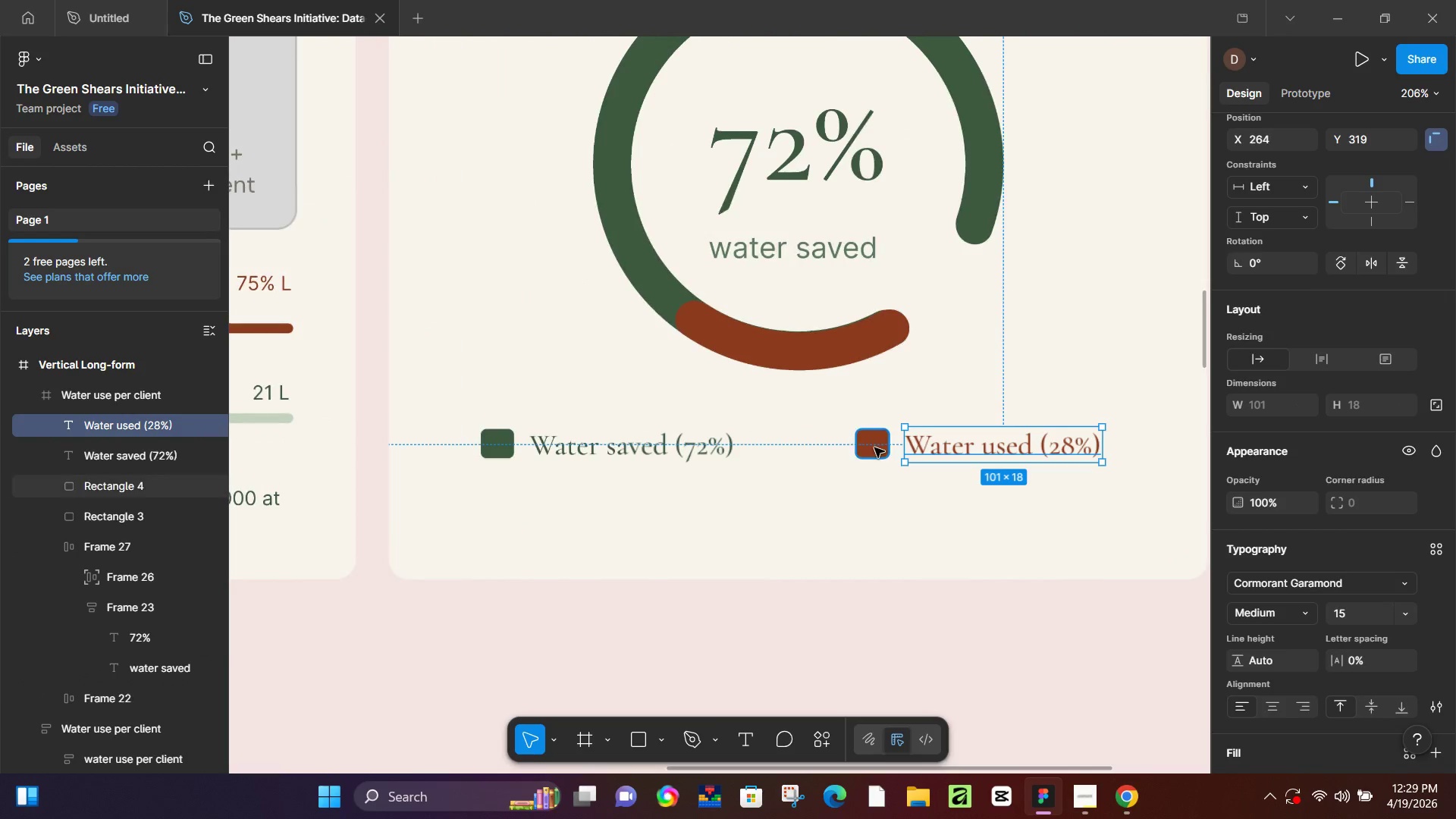 
key(Shift+A)
 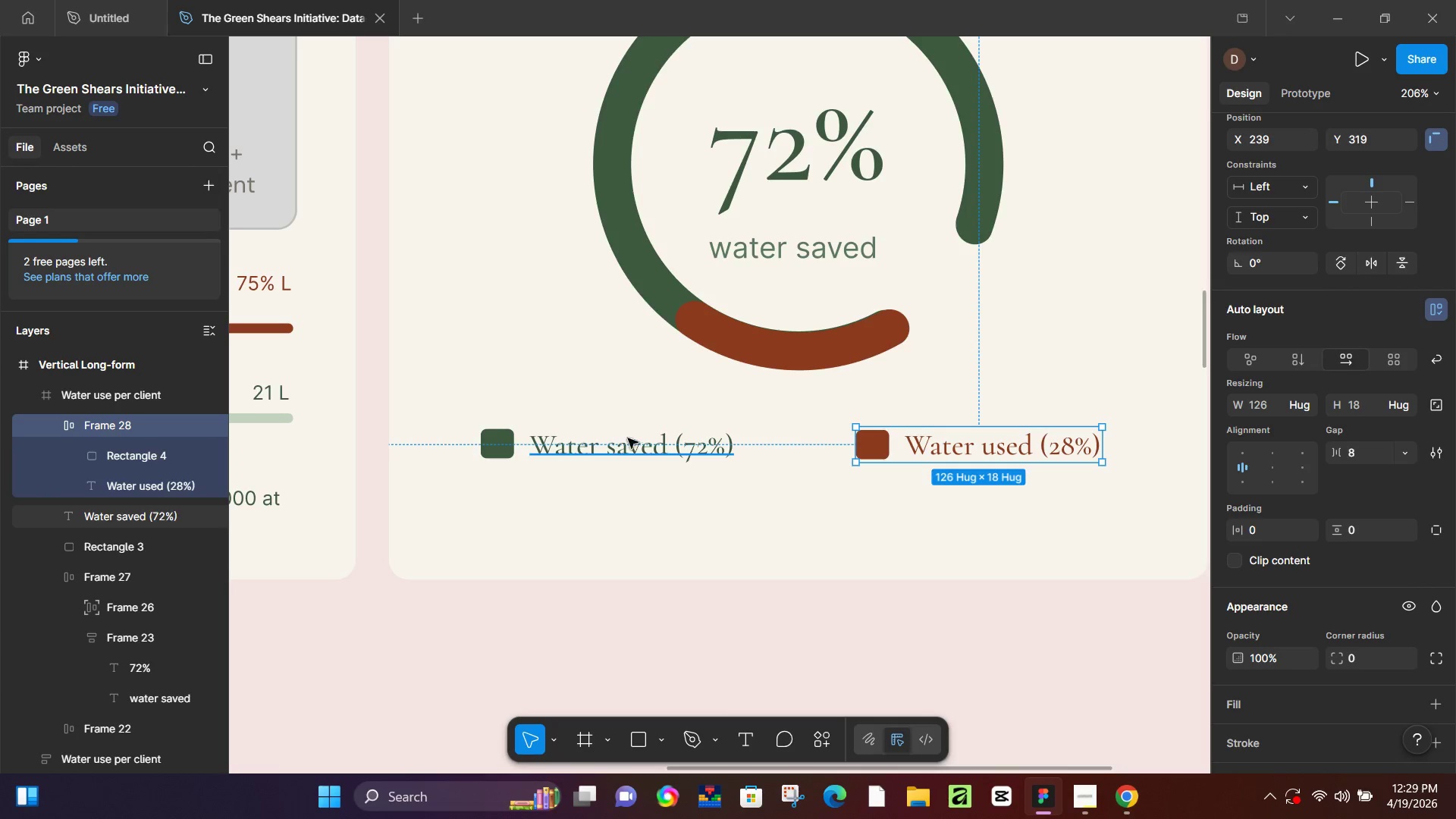 
left_click([657, 443])
 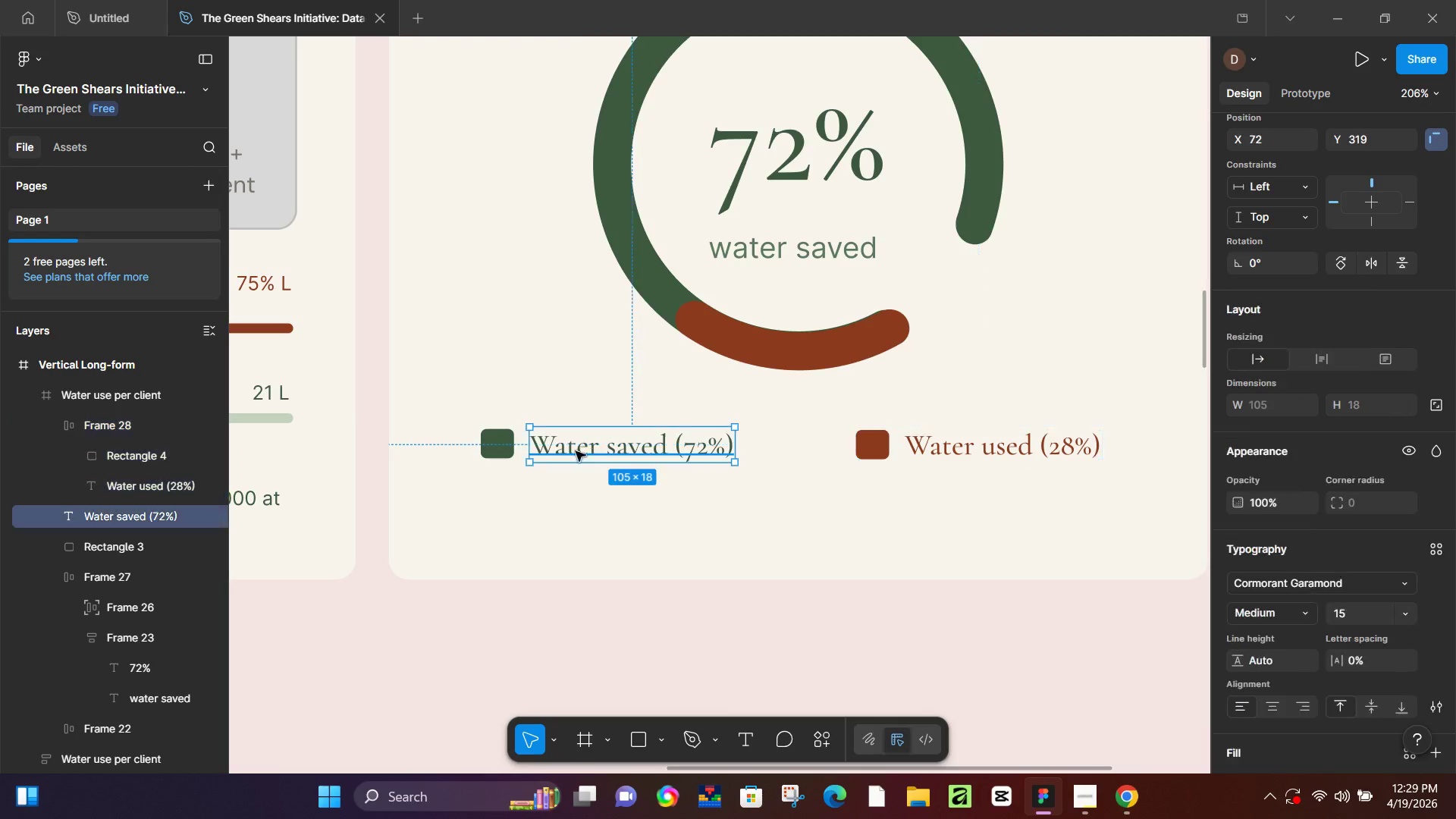 
left_click([493, 451])
 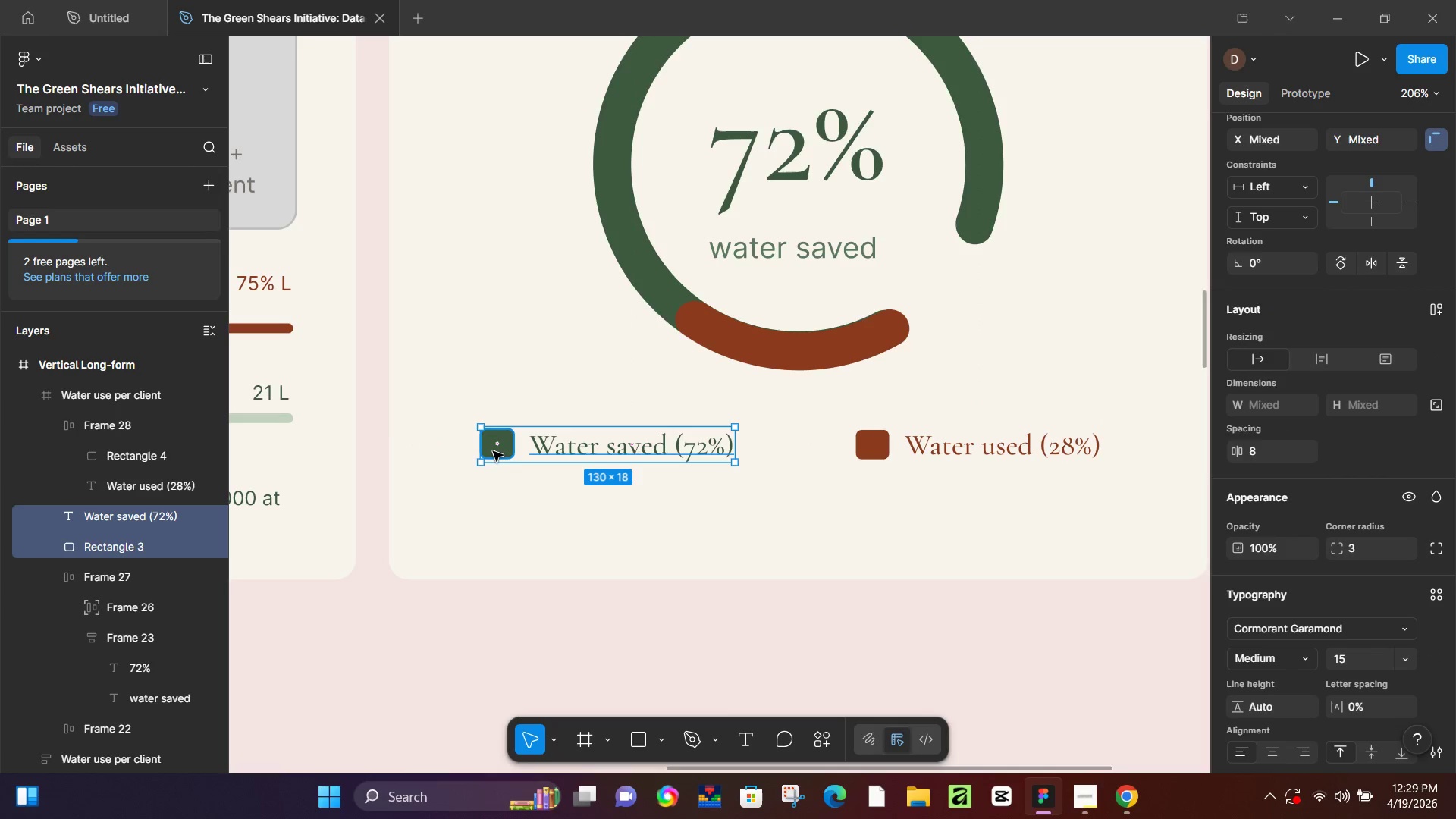 
key(Shift+A)
 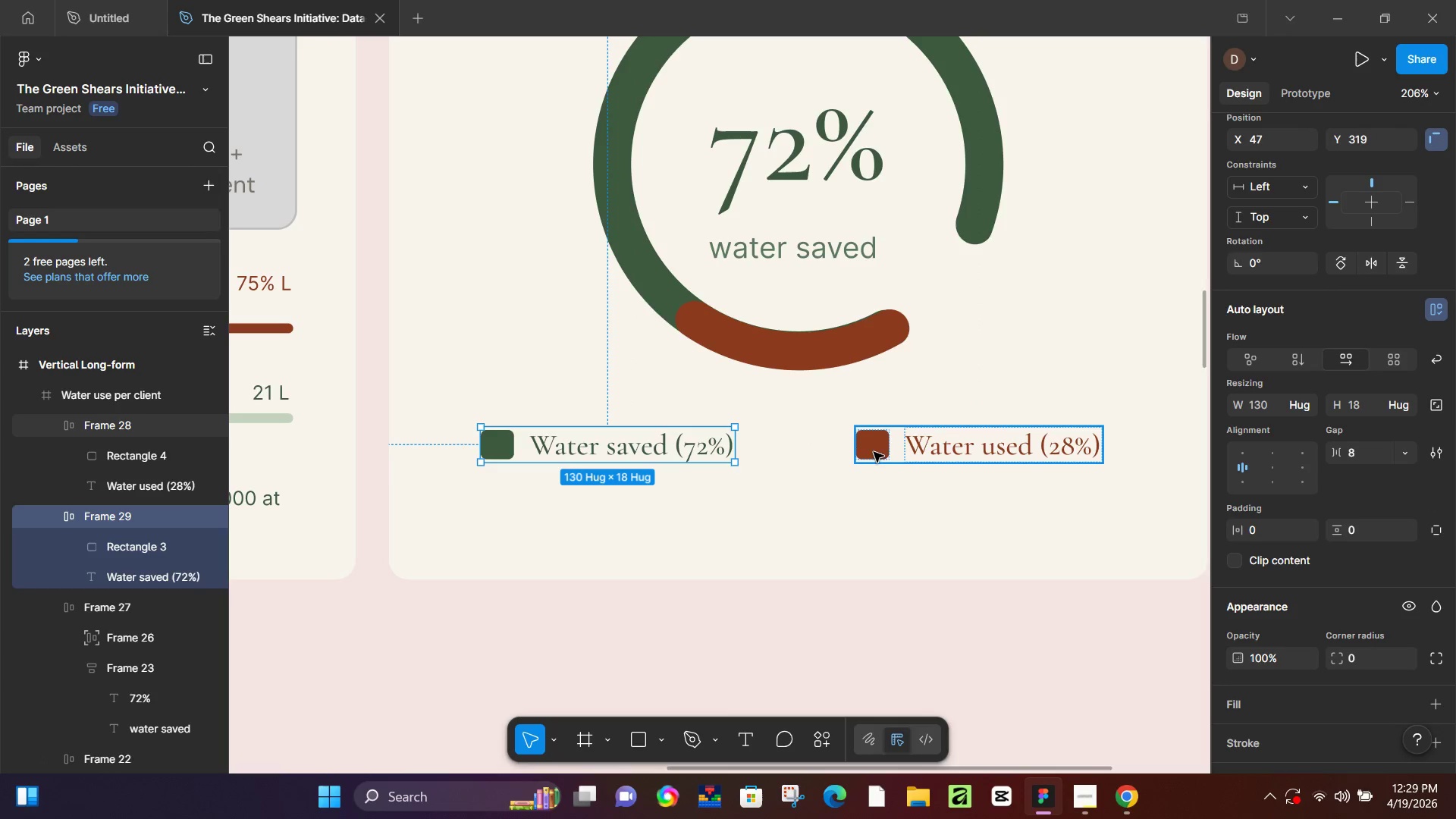 
left_click([880, 453])
 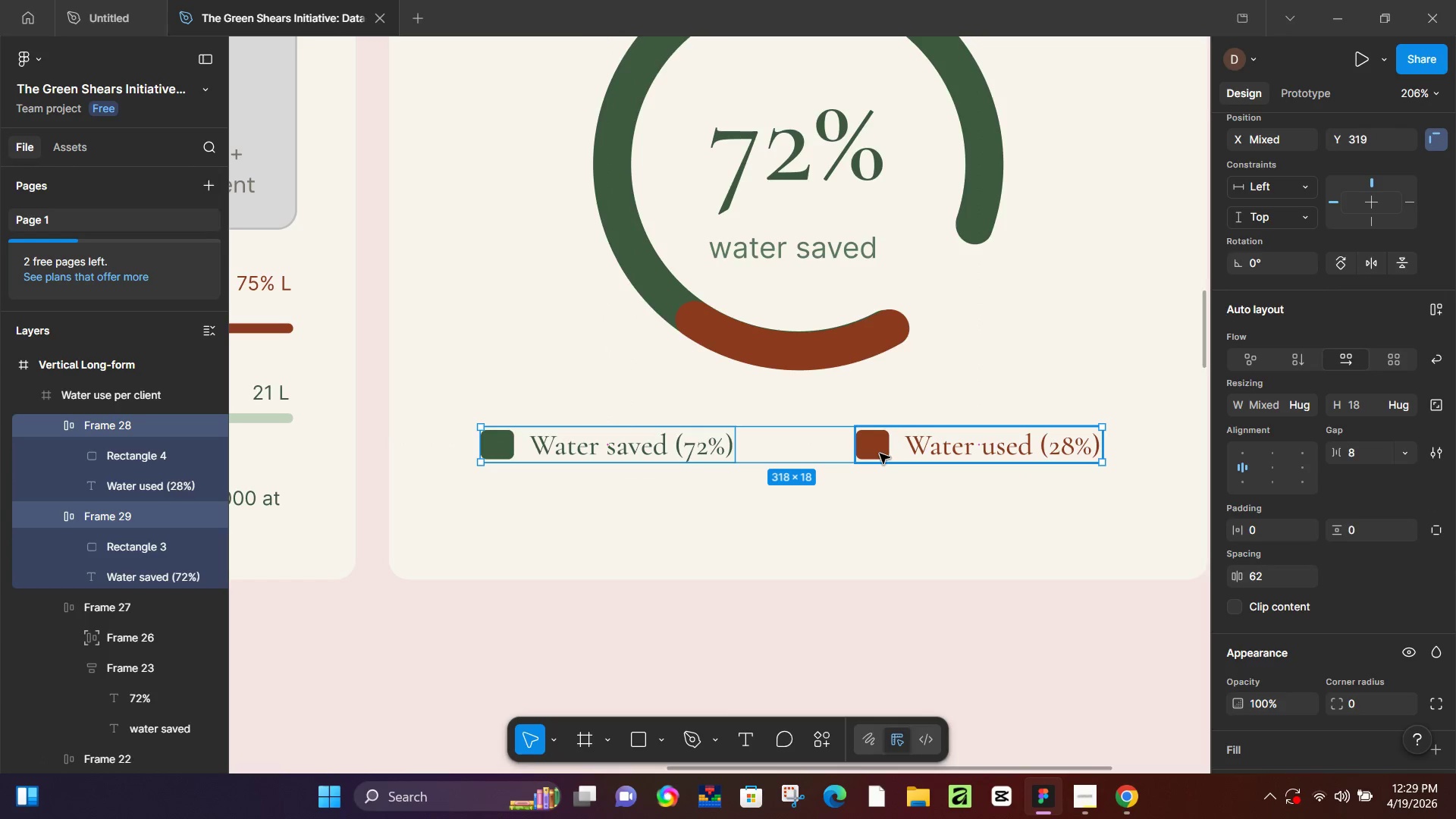 
key(Shift+A)
 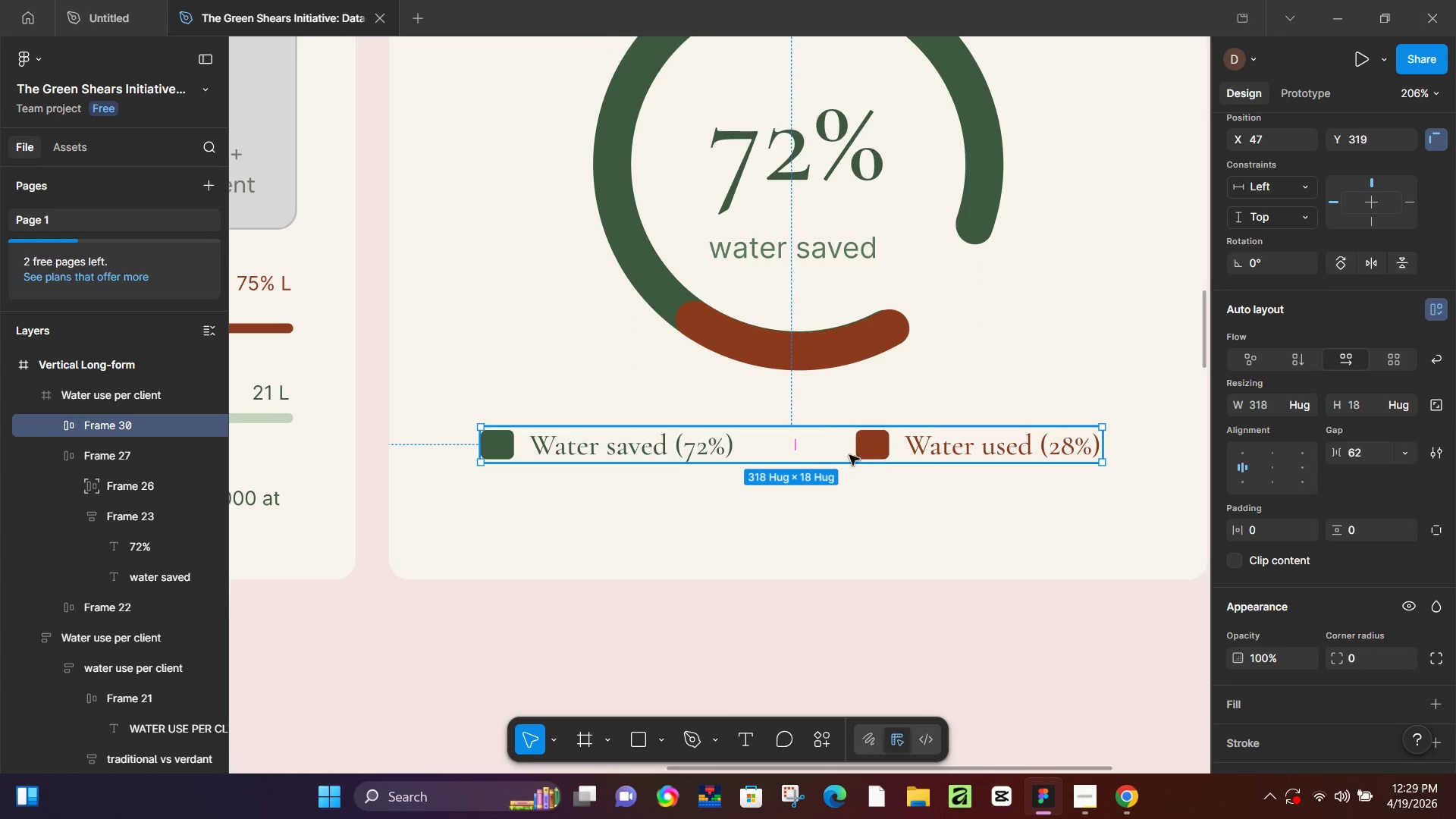 
hold_key(key=ControlLeft, duration=0.56)
scroll: coordinate [771, 426], scroll_direction: down, amount: 5.0
 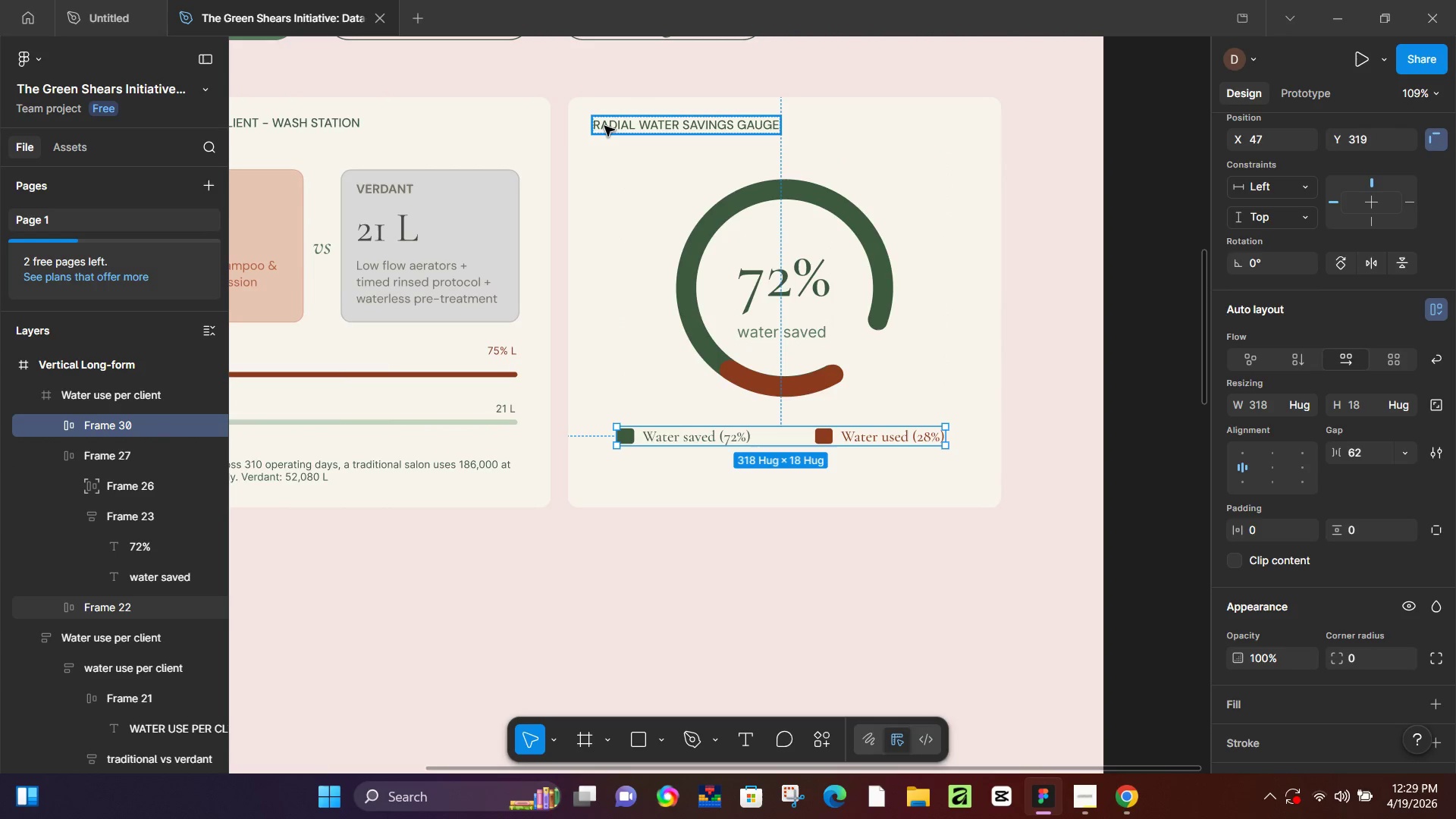 
left_click([604, 126])
 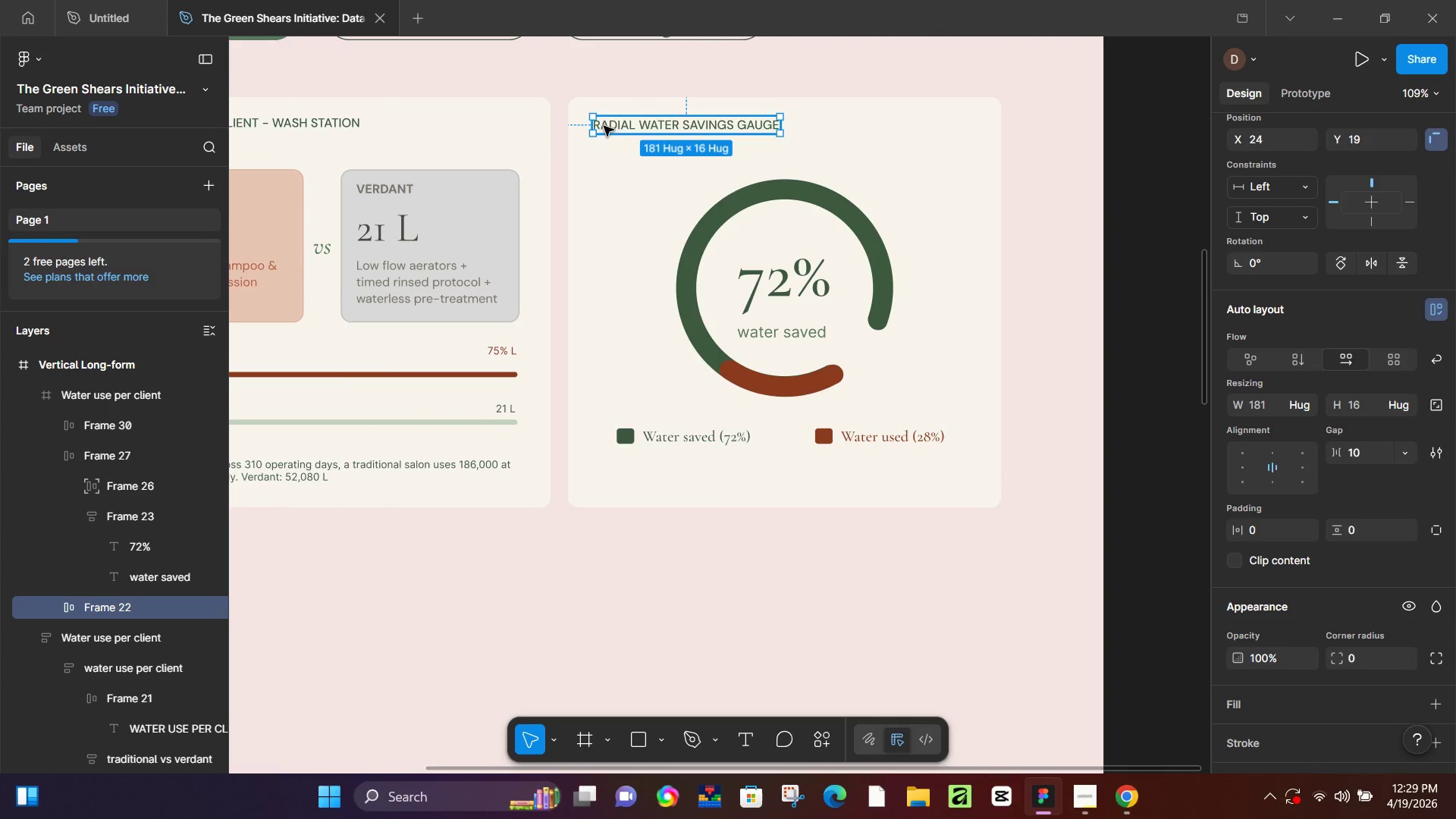 
key(Shift+A)
 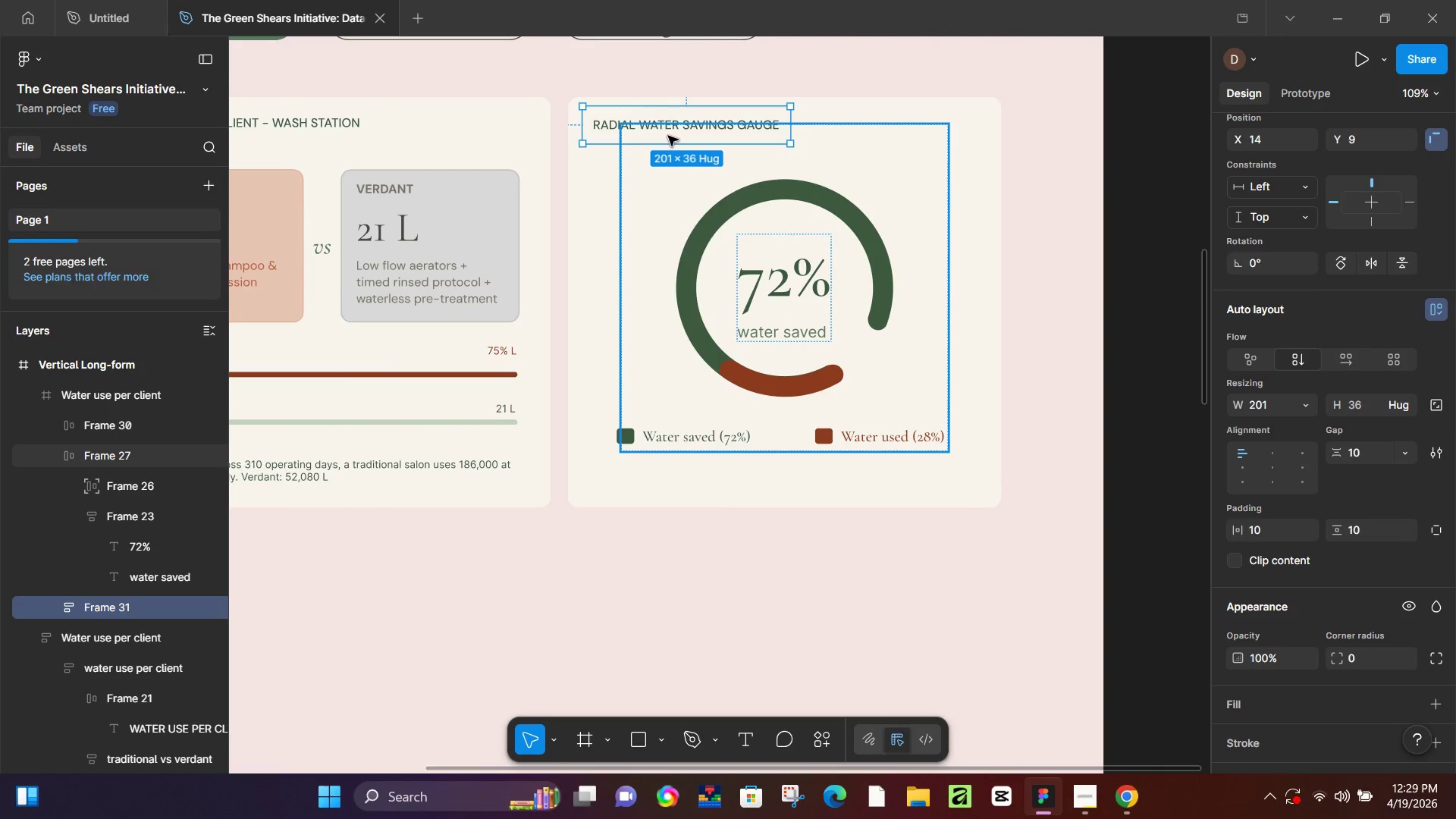 
hold_key(key=ShiftLeft, duration=1.5)
left_click([748, 232])
 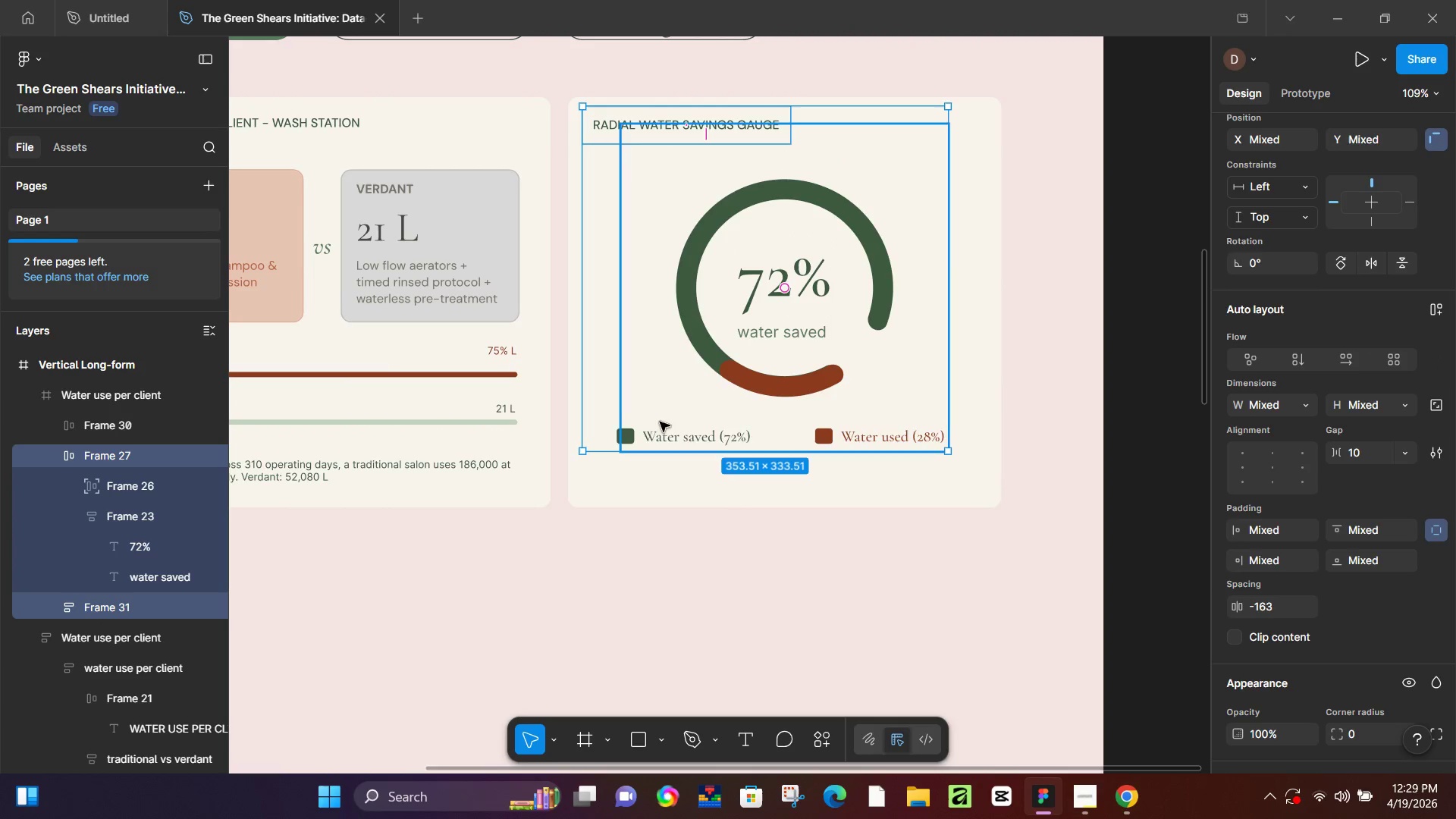 
left_click([664, 437])
 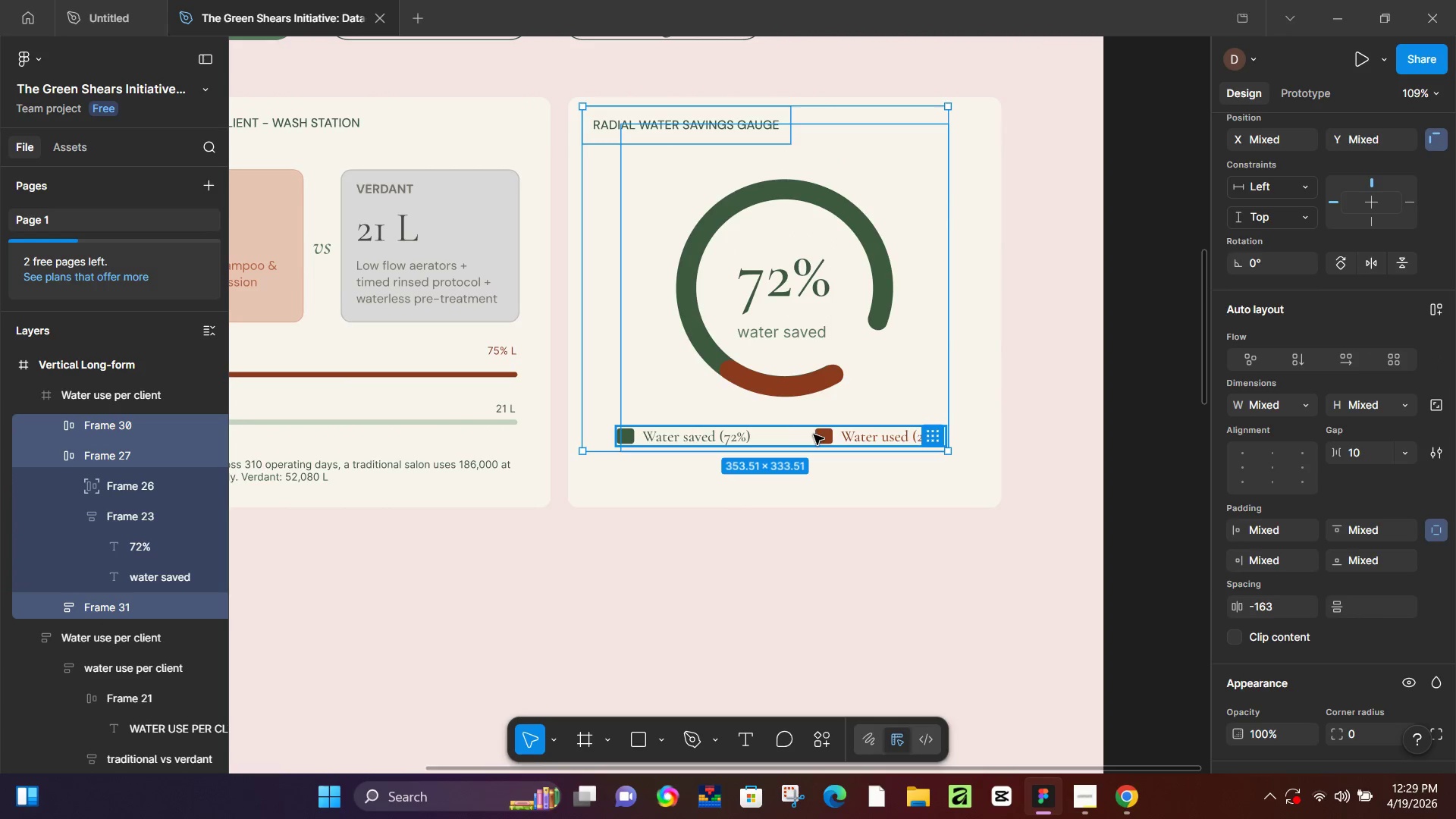 
key(Shift+A)
 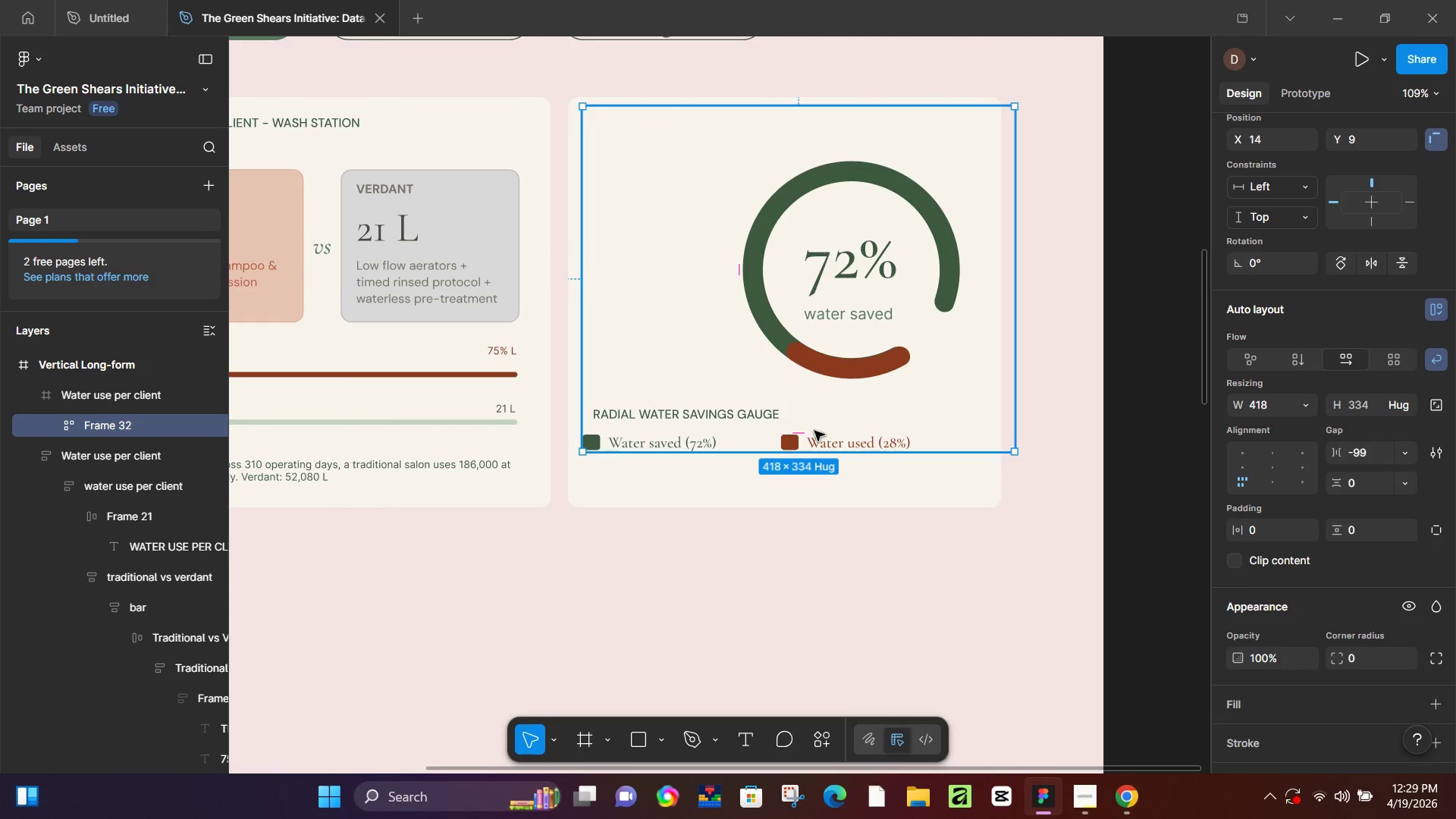 
key(Control+Z)
 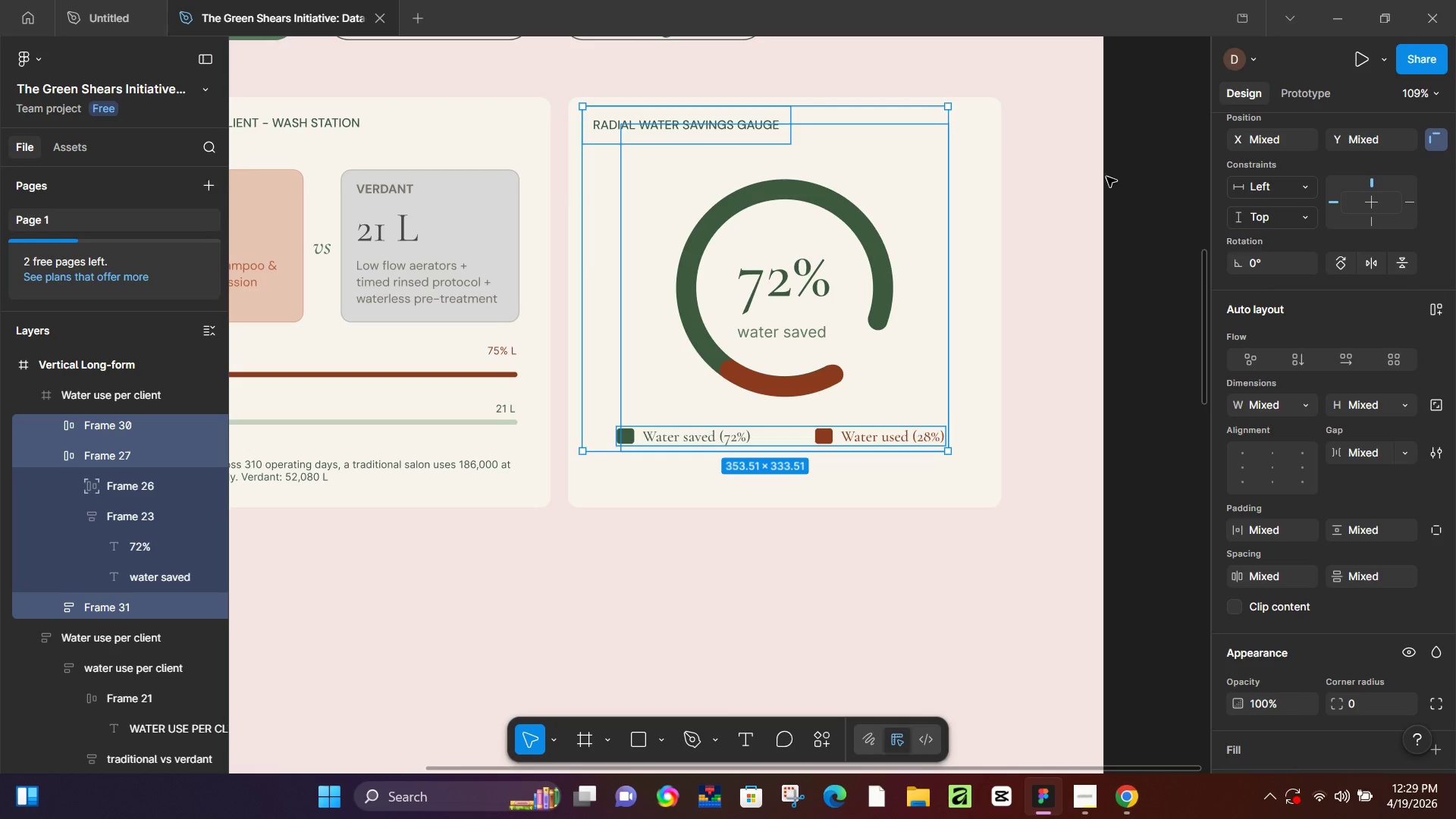 
left_click([1103, 180])
 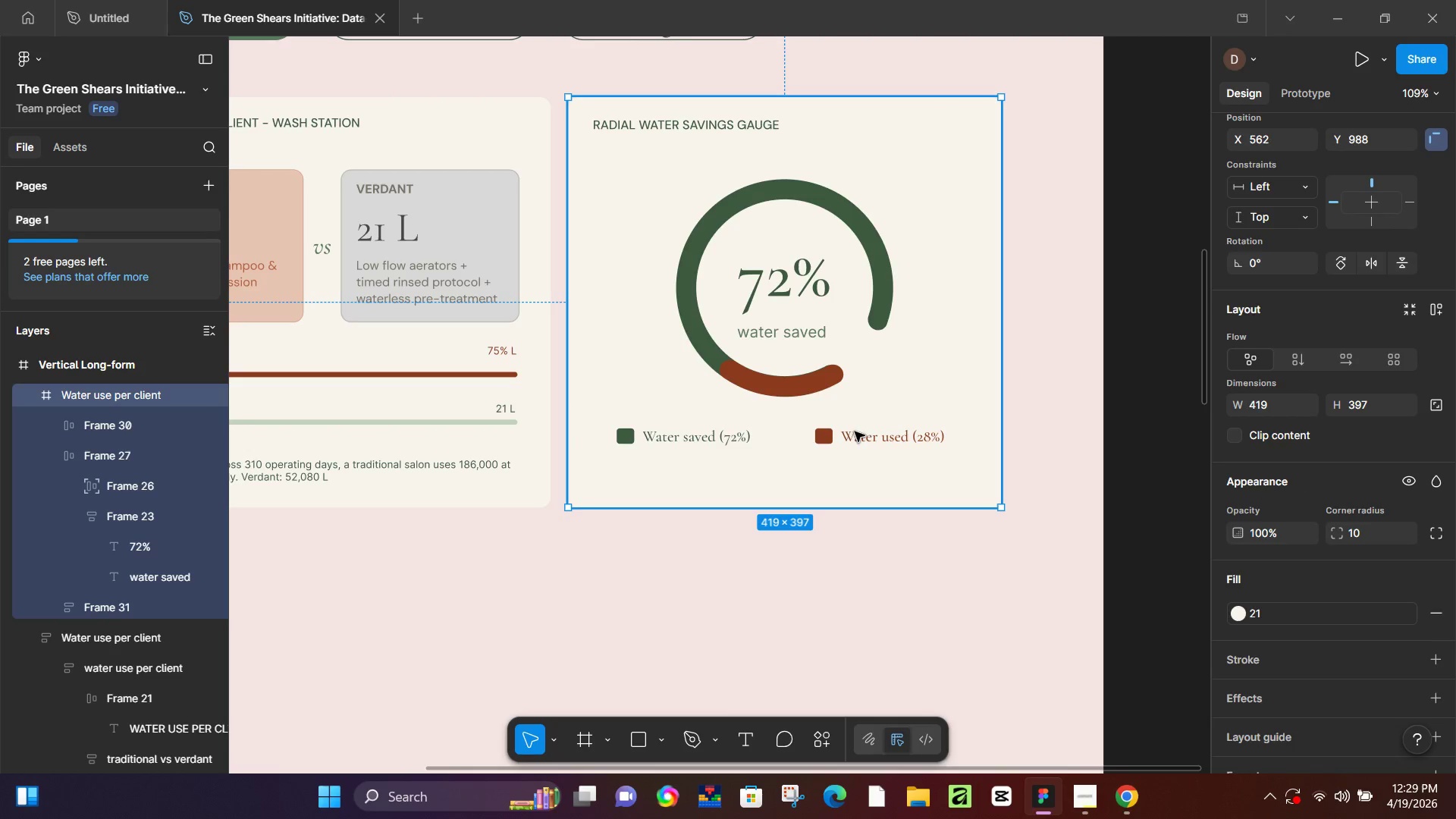 
double_click([855, 431])
 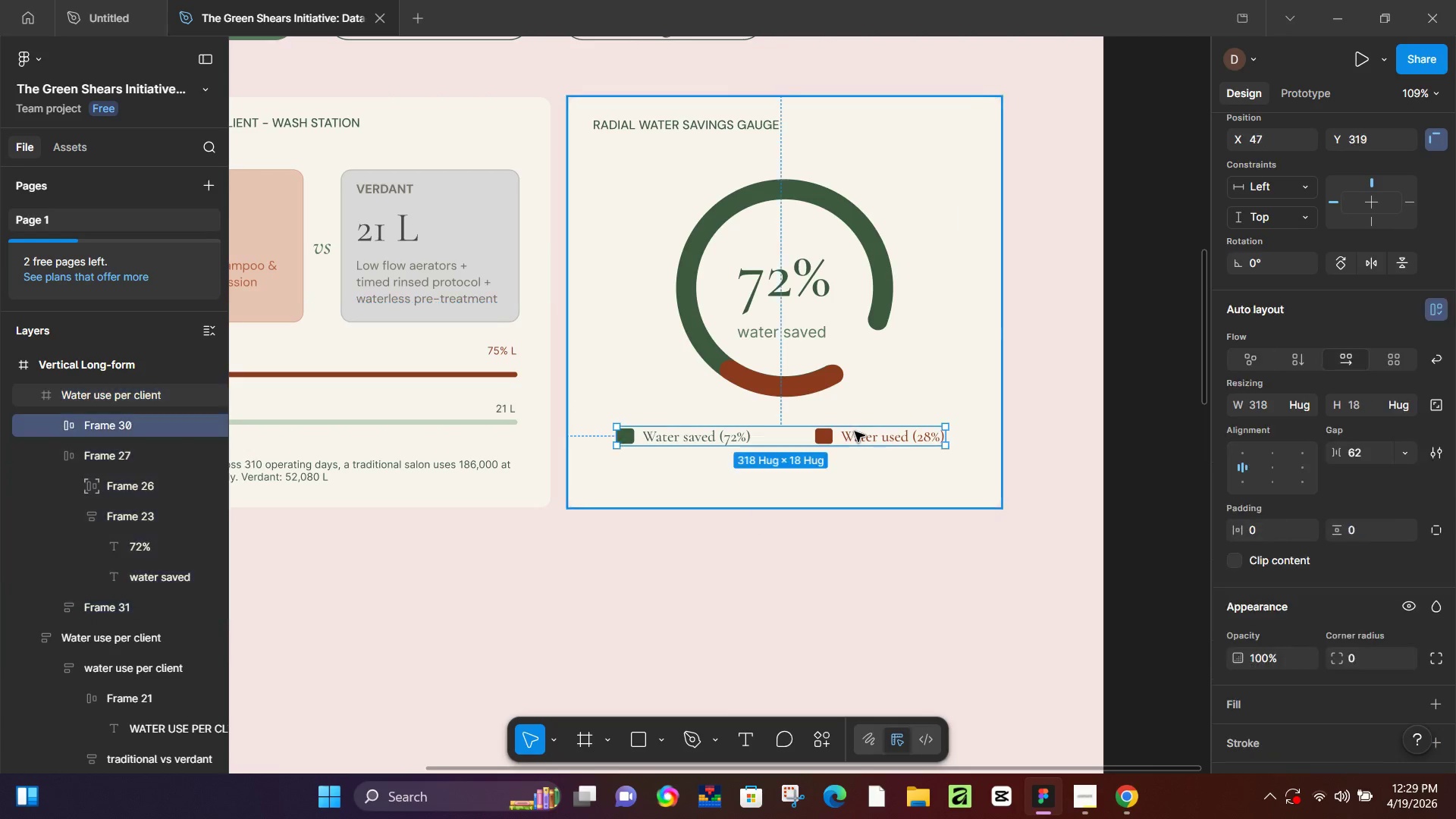 
triple_click([855, 431])
 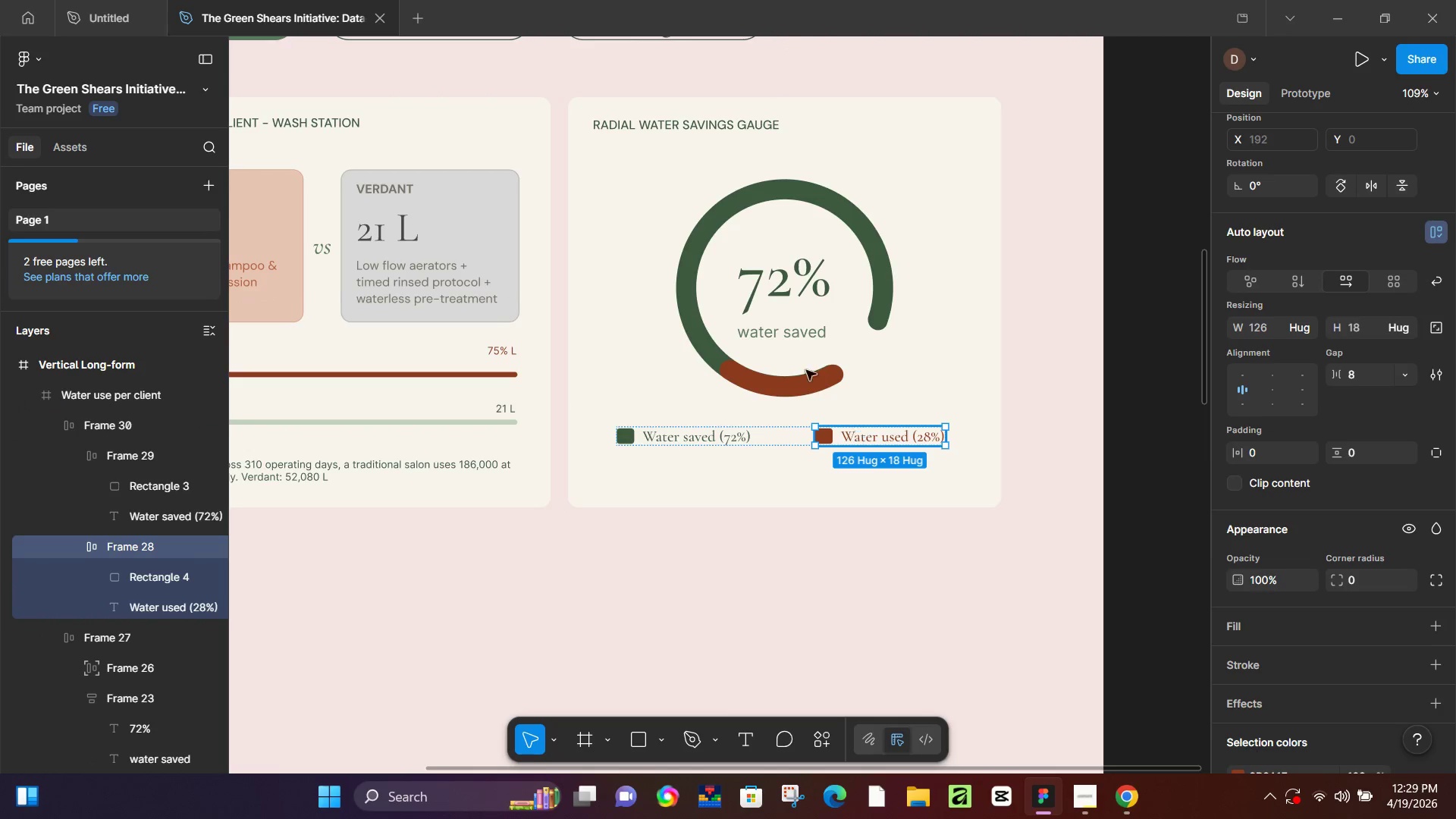 
hold_key(key=ShiftLeft, duration=0.47)
 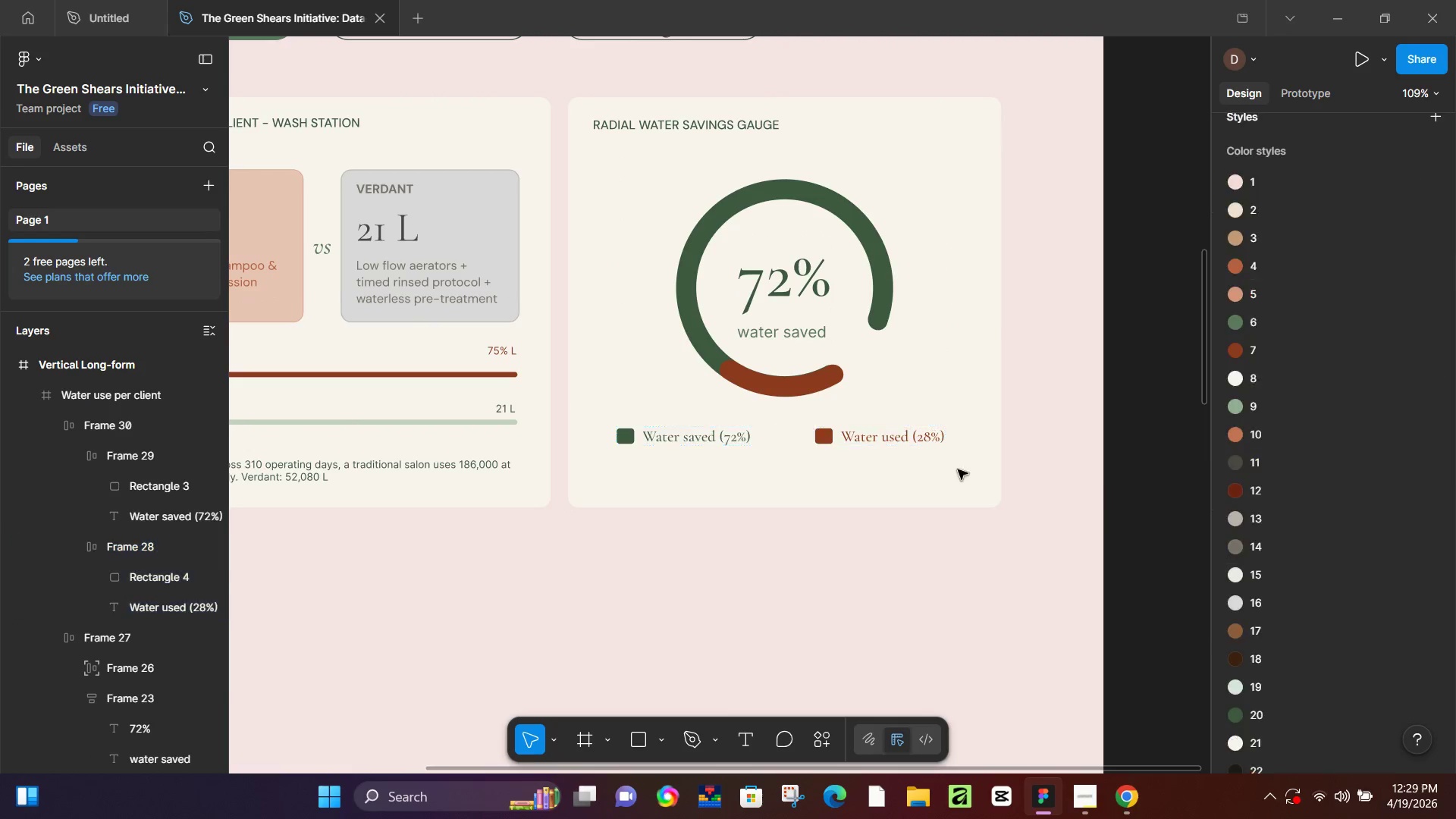 
double_click([890, 444])
 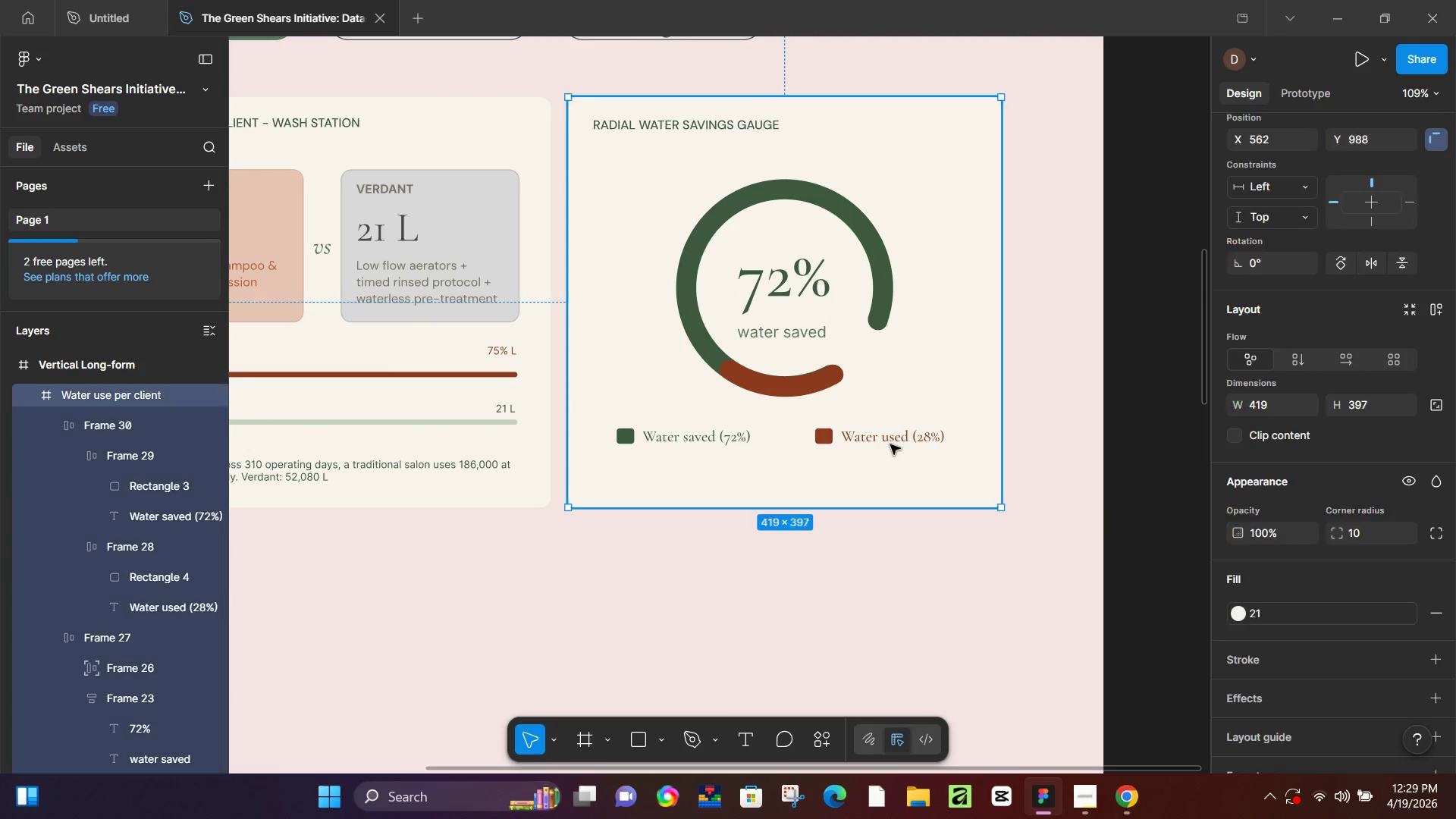 
triple_click([890, 444])
 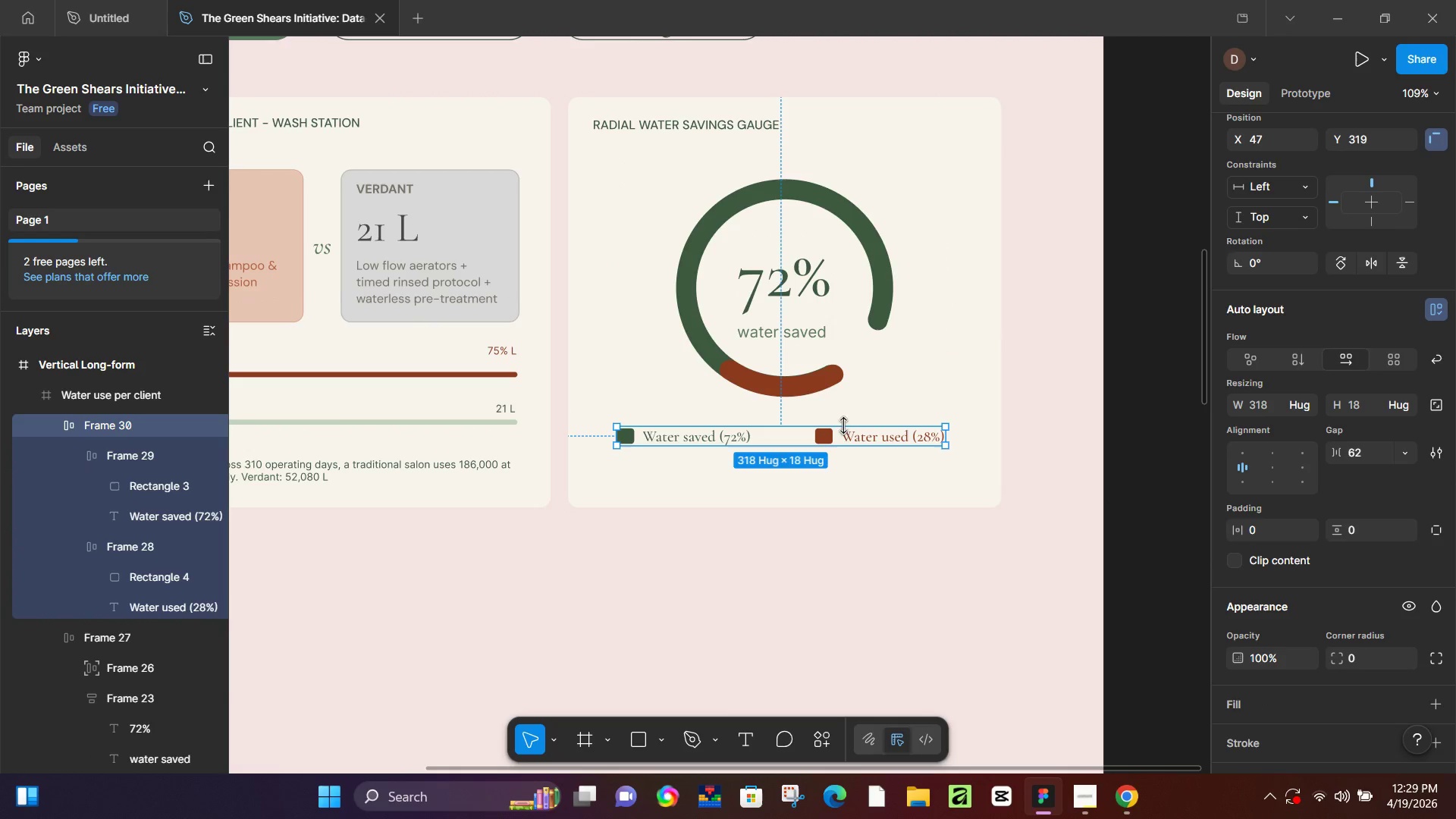 
left_click([786, 386])
 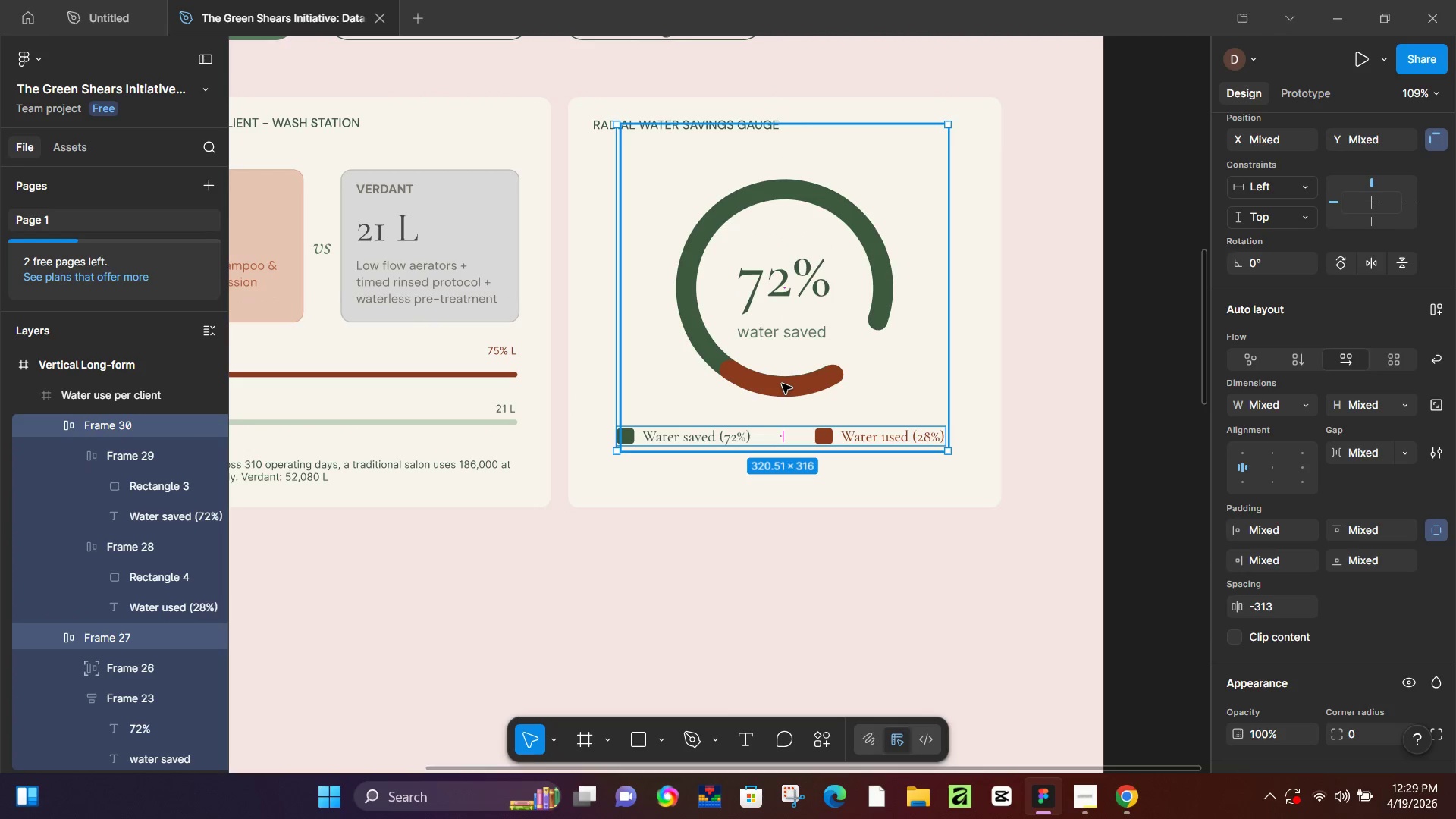 
key(Shift+A)
 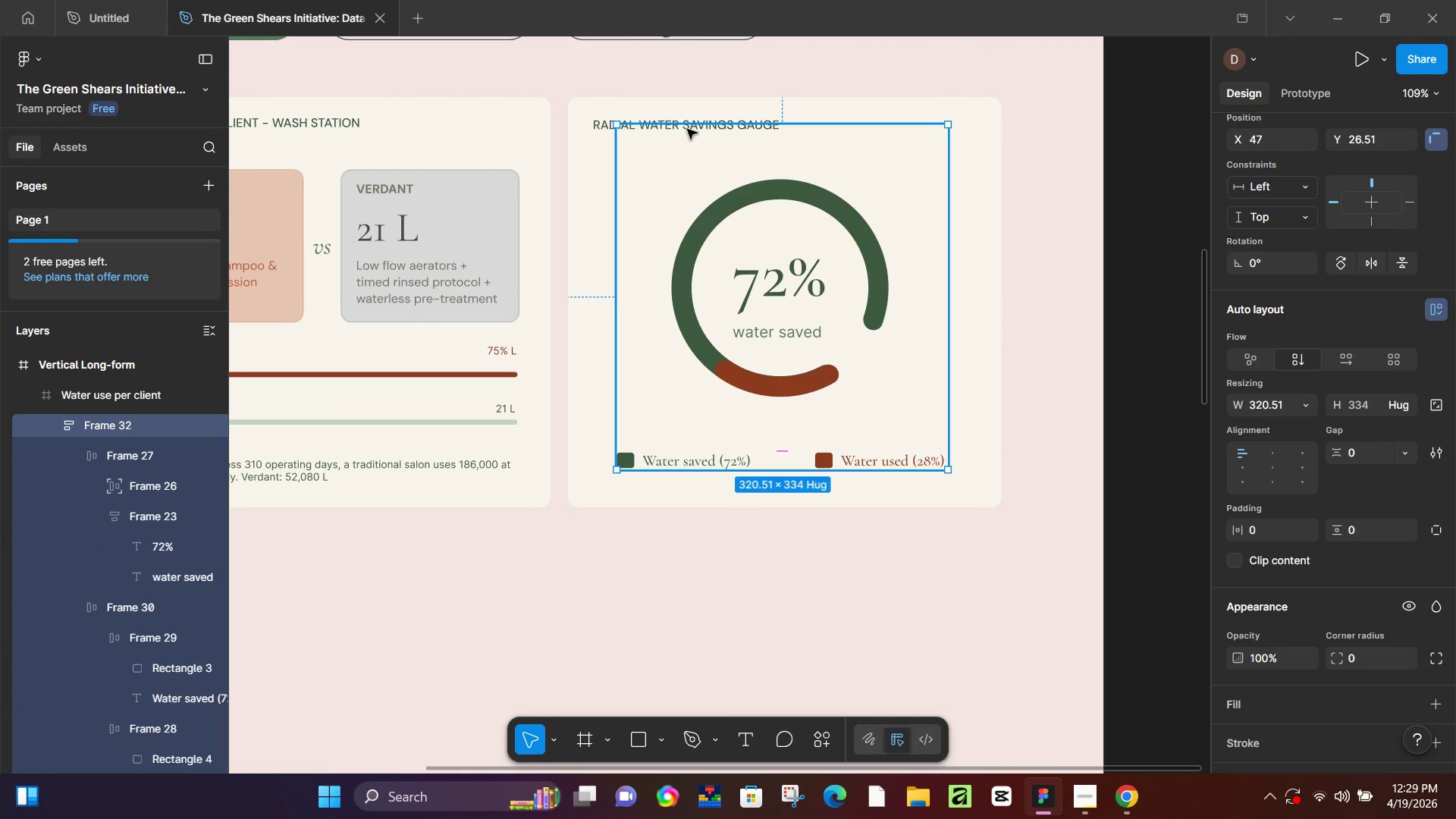 
left_click_drag(start_coordinate=[717, 121], to_coordinate=[717, 138])
 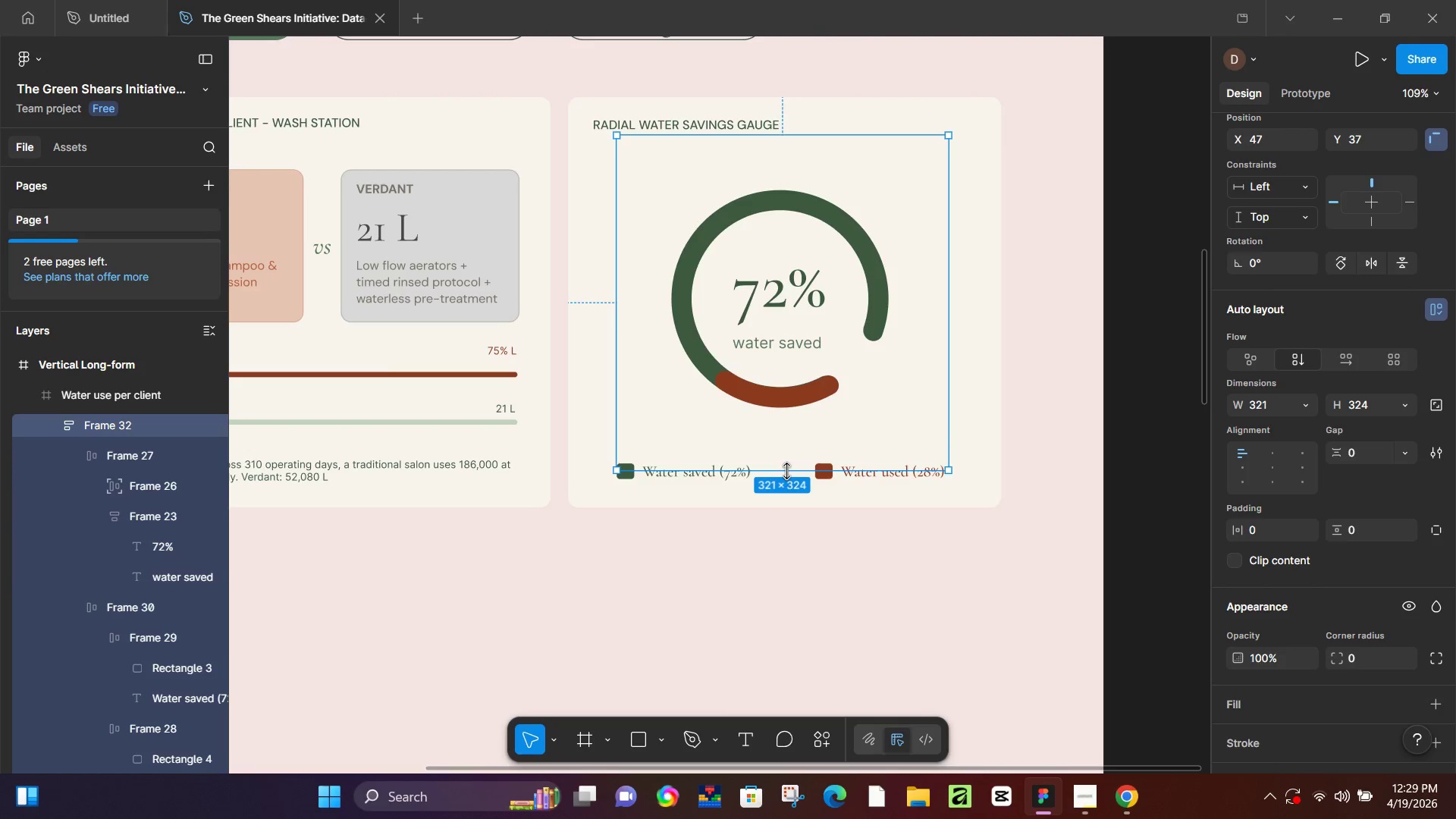 
left_click_drag(start_coordinate=[786, 471], to_coordinate=[789, 482])
 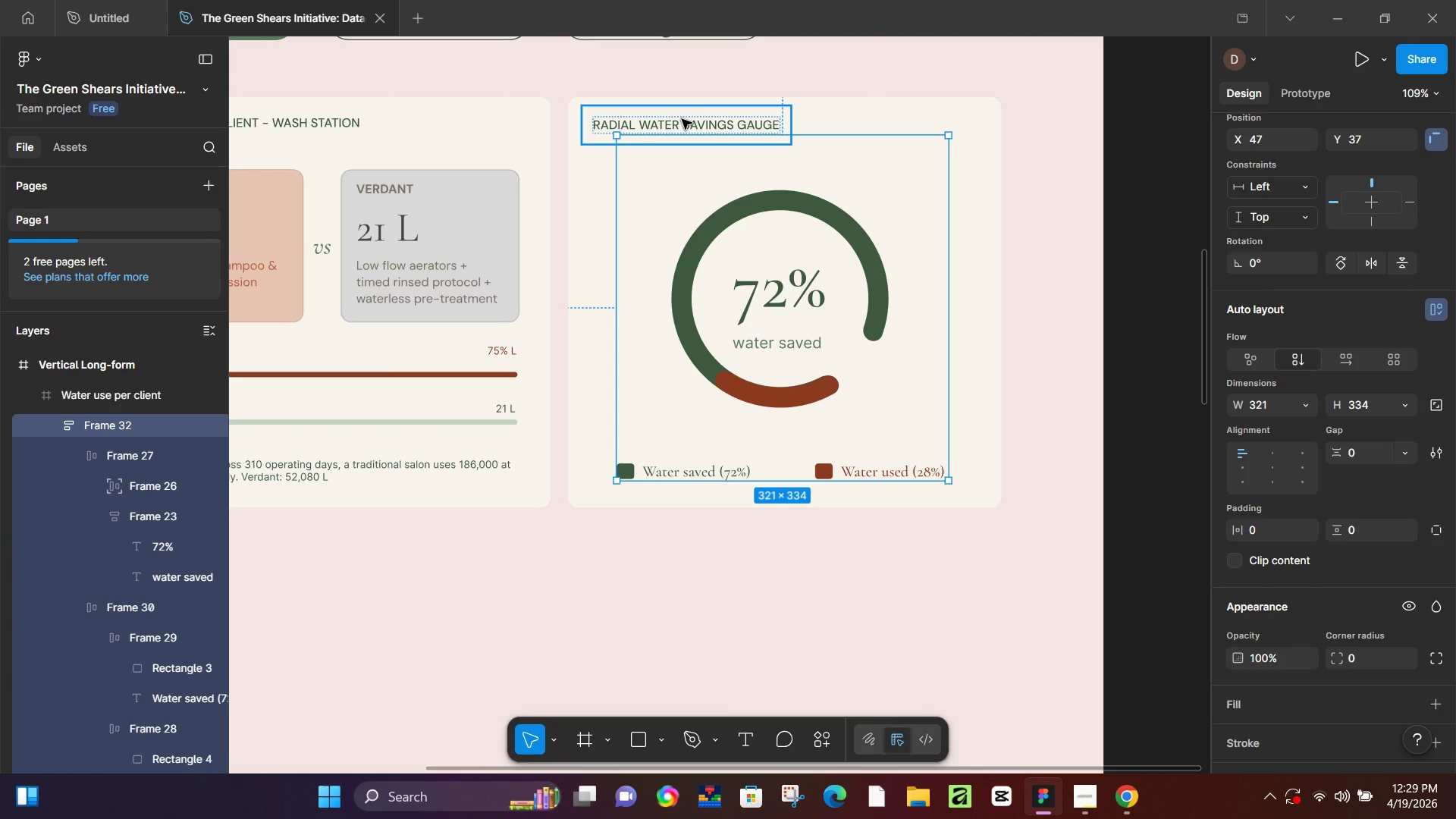 
left_click([682, 119])
 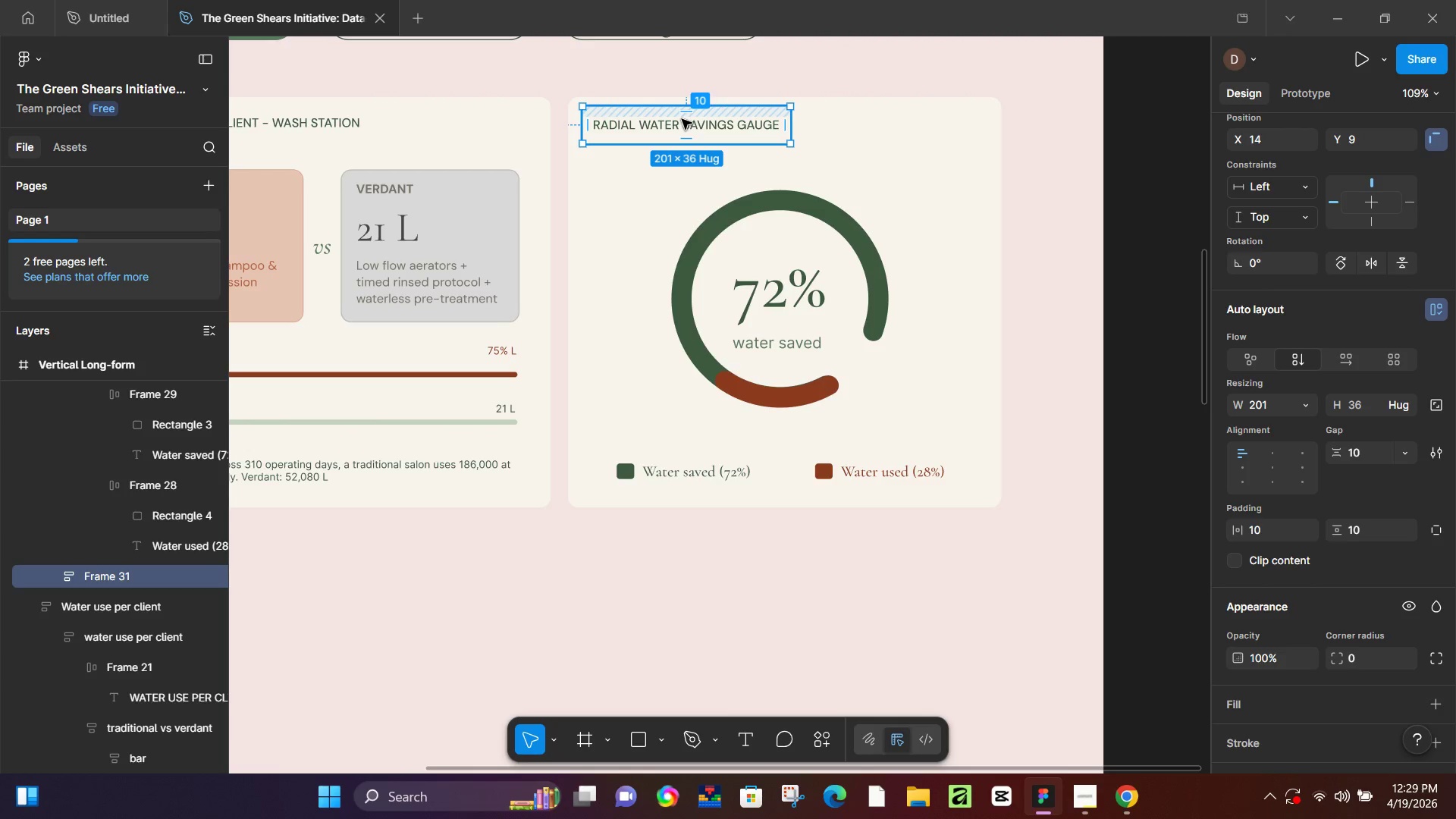 
left_click([768, 228])
 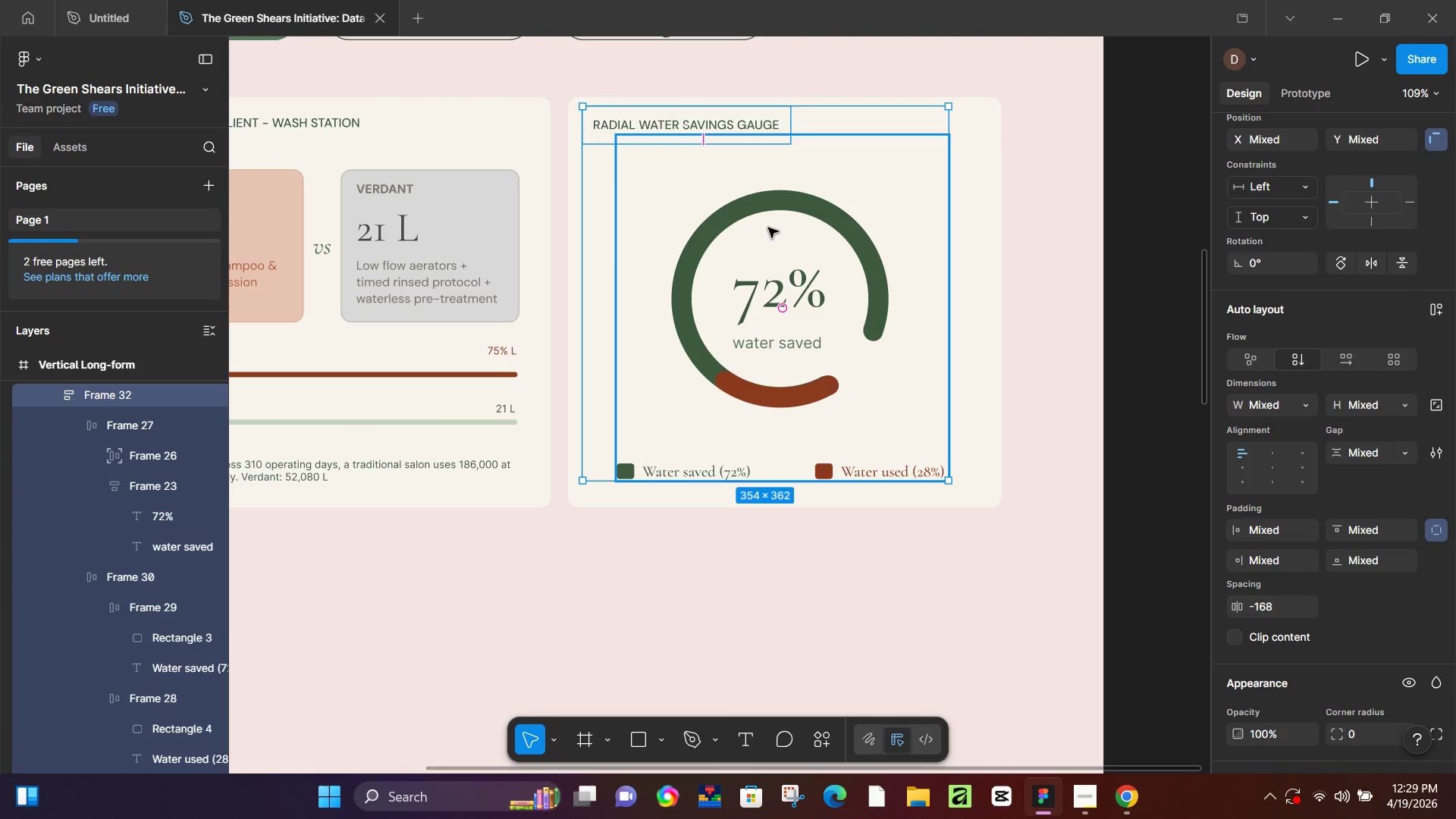 
key(Shift+A)
 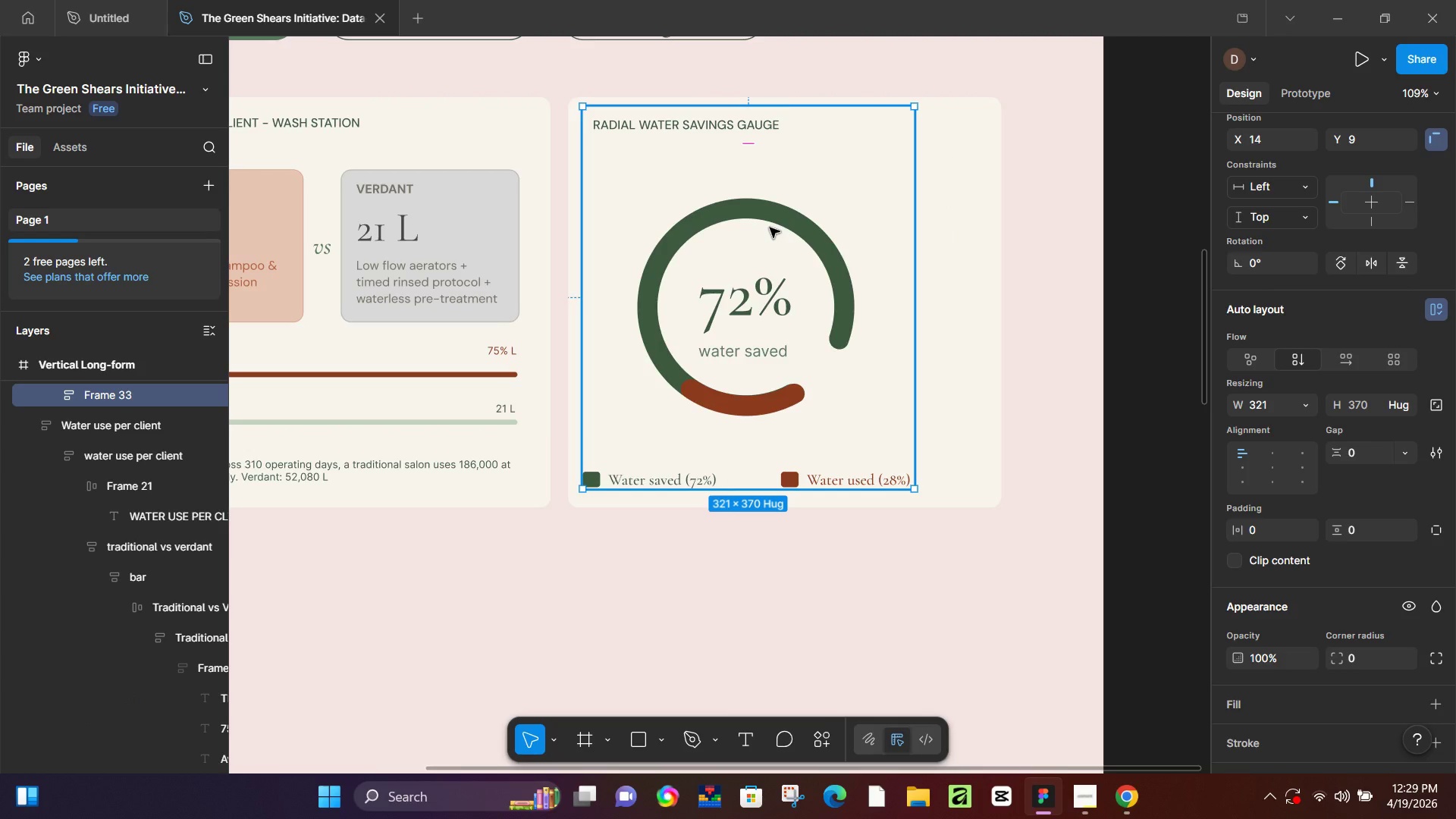 
key(Control+Z)
 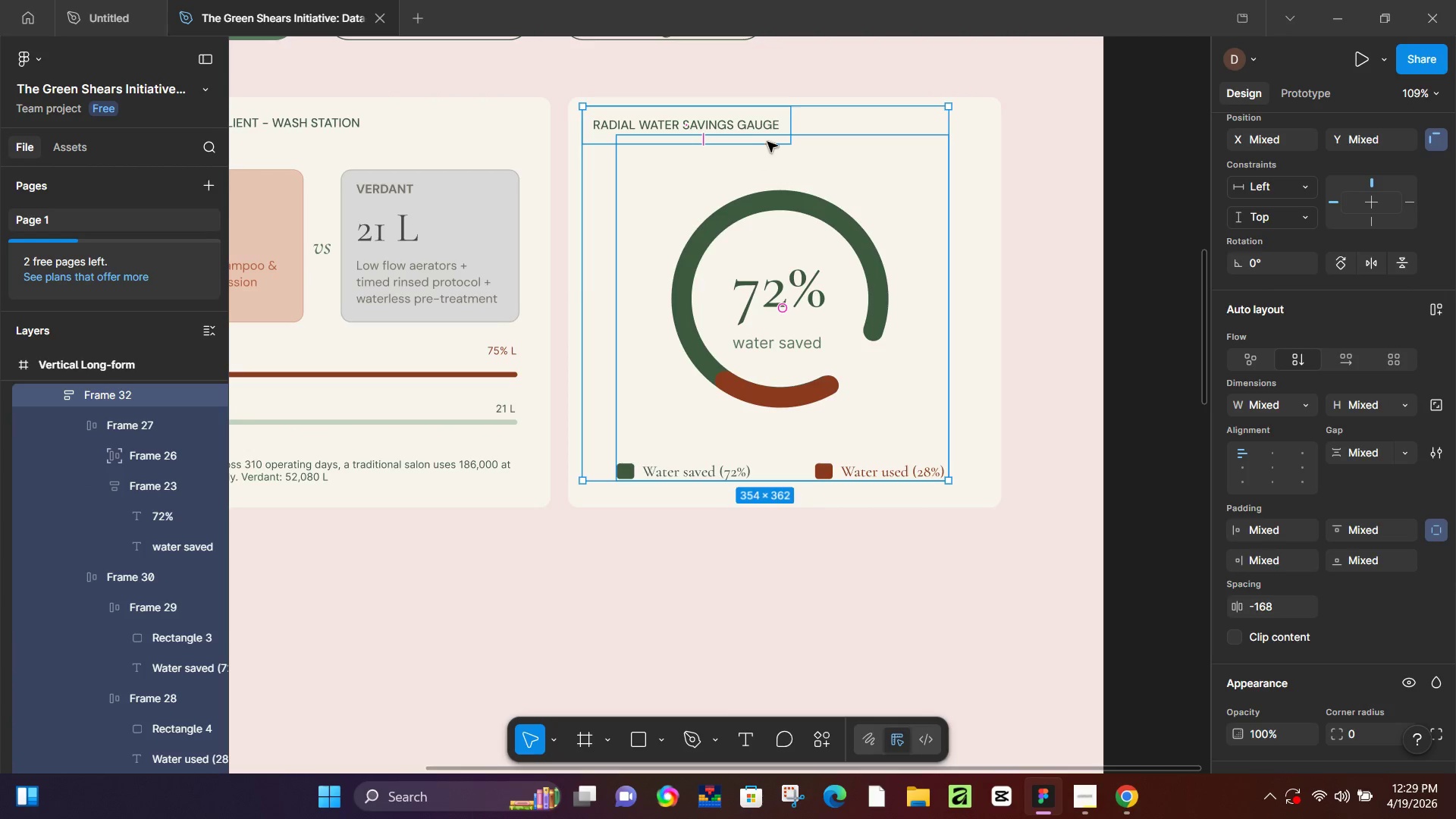 
left_click([792, 155])
 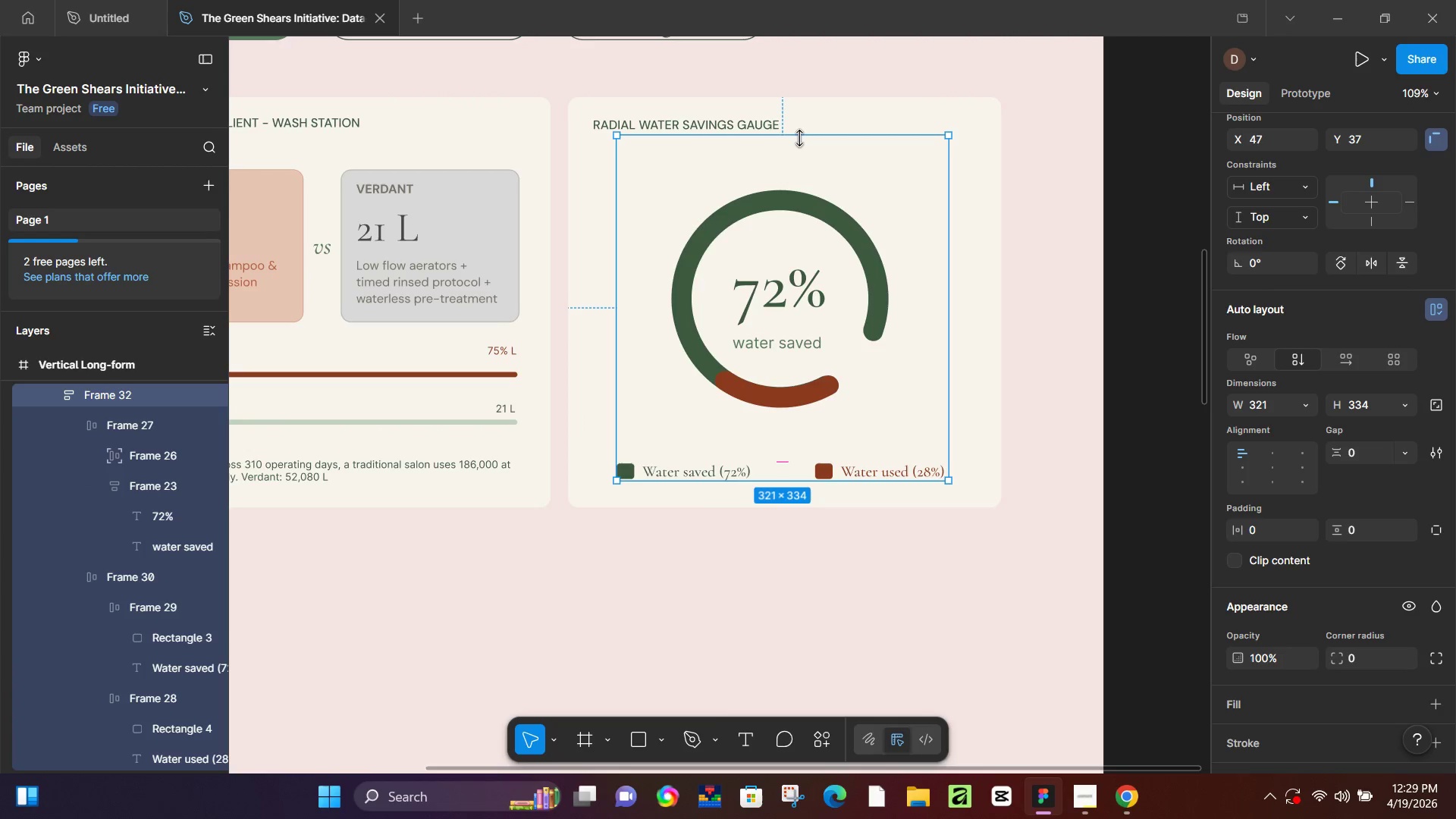 
left_click_drag(start_coordinate=[800, 138], to_coordinate=[800, 146])
 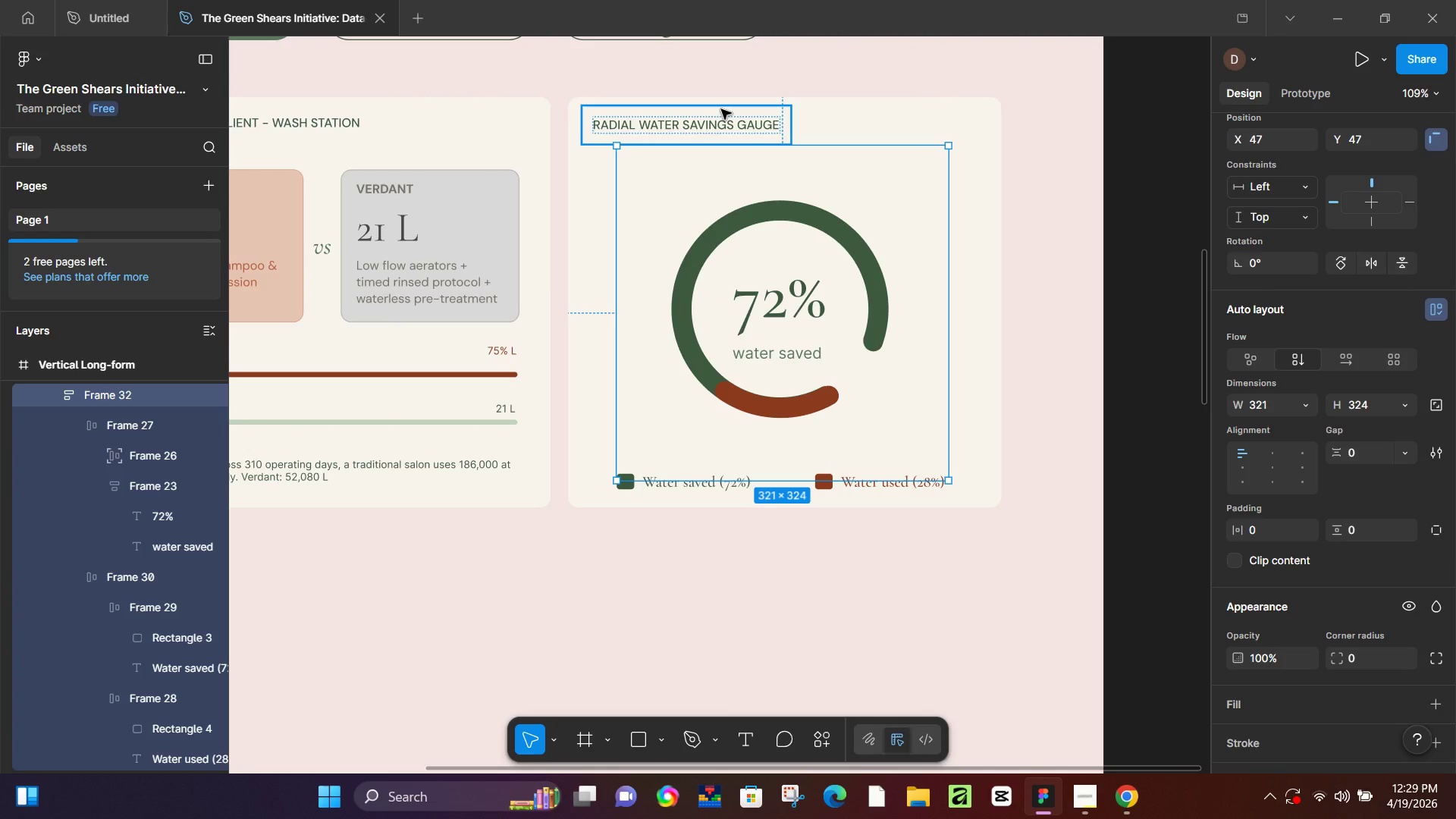 
left_click([721, 109])
 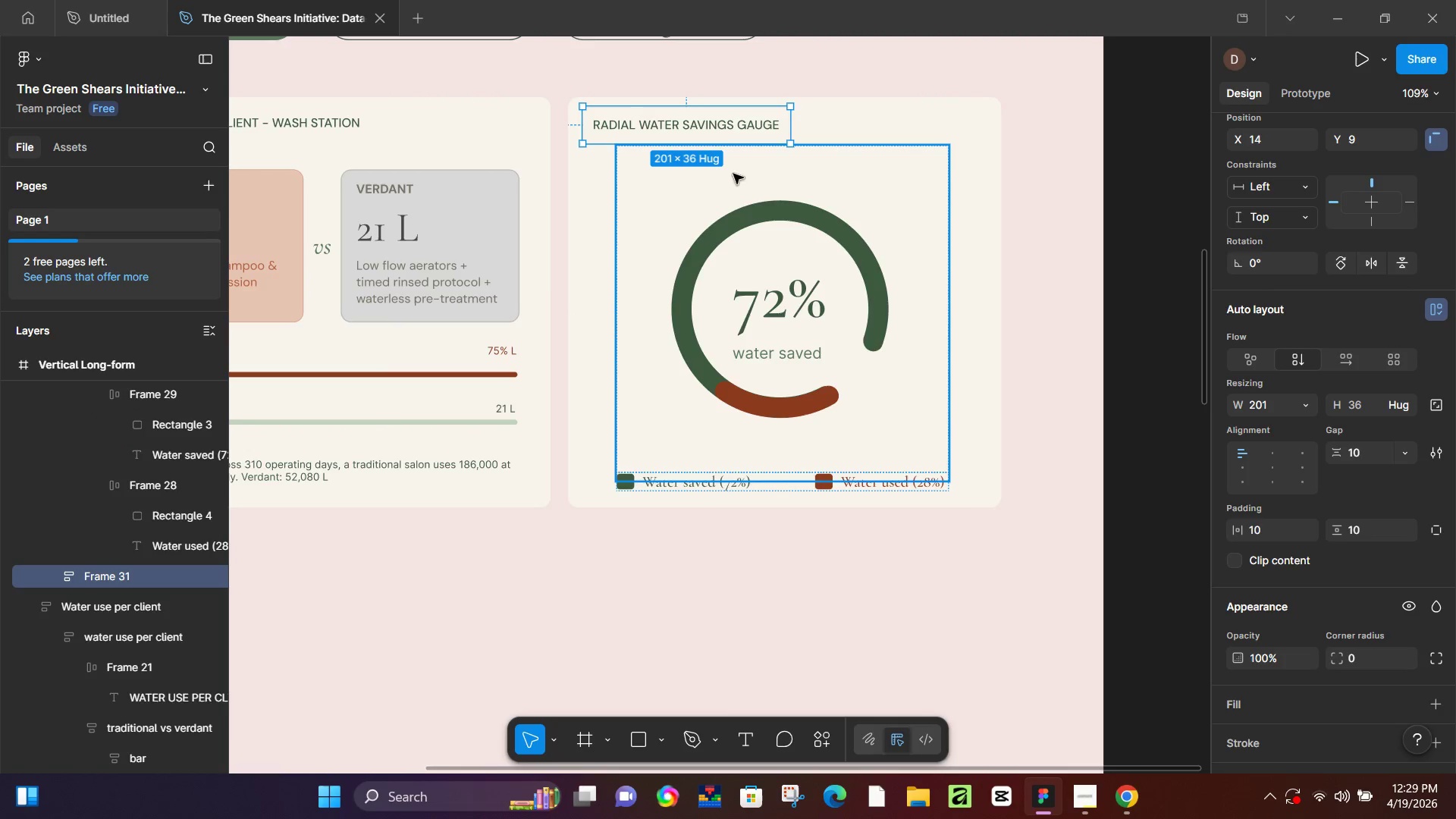 
hold_key(key=ShiftLeft, duration=0.5)
 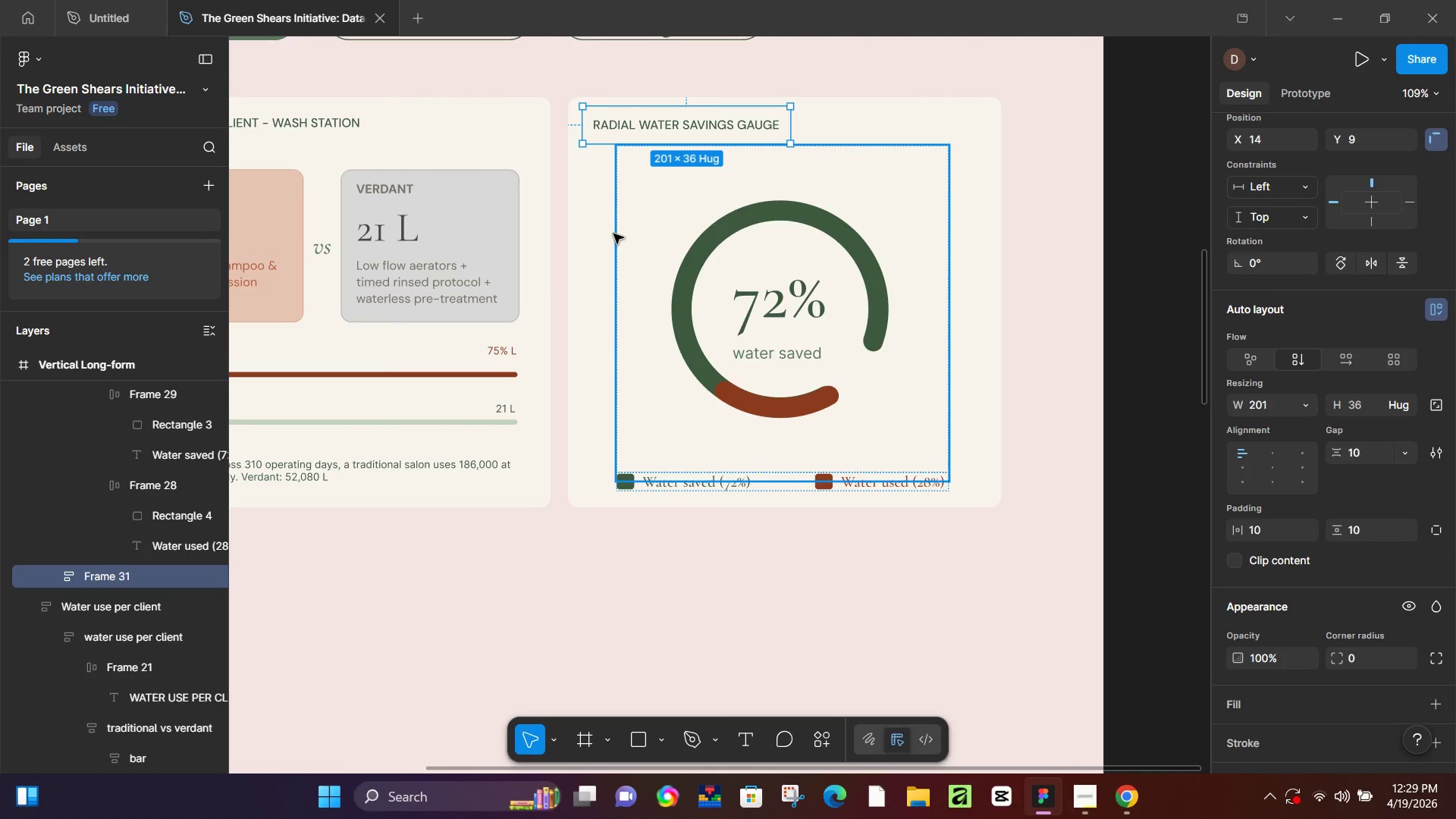 
left_click([623, 234])
 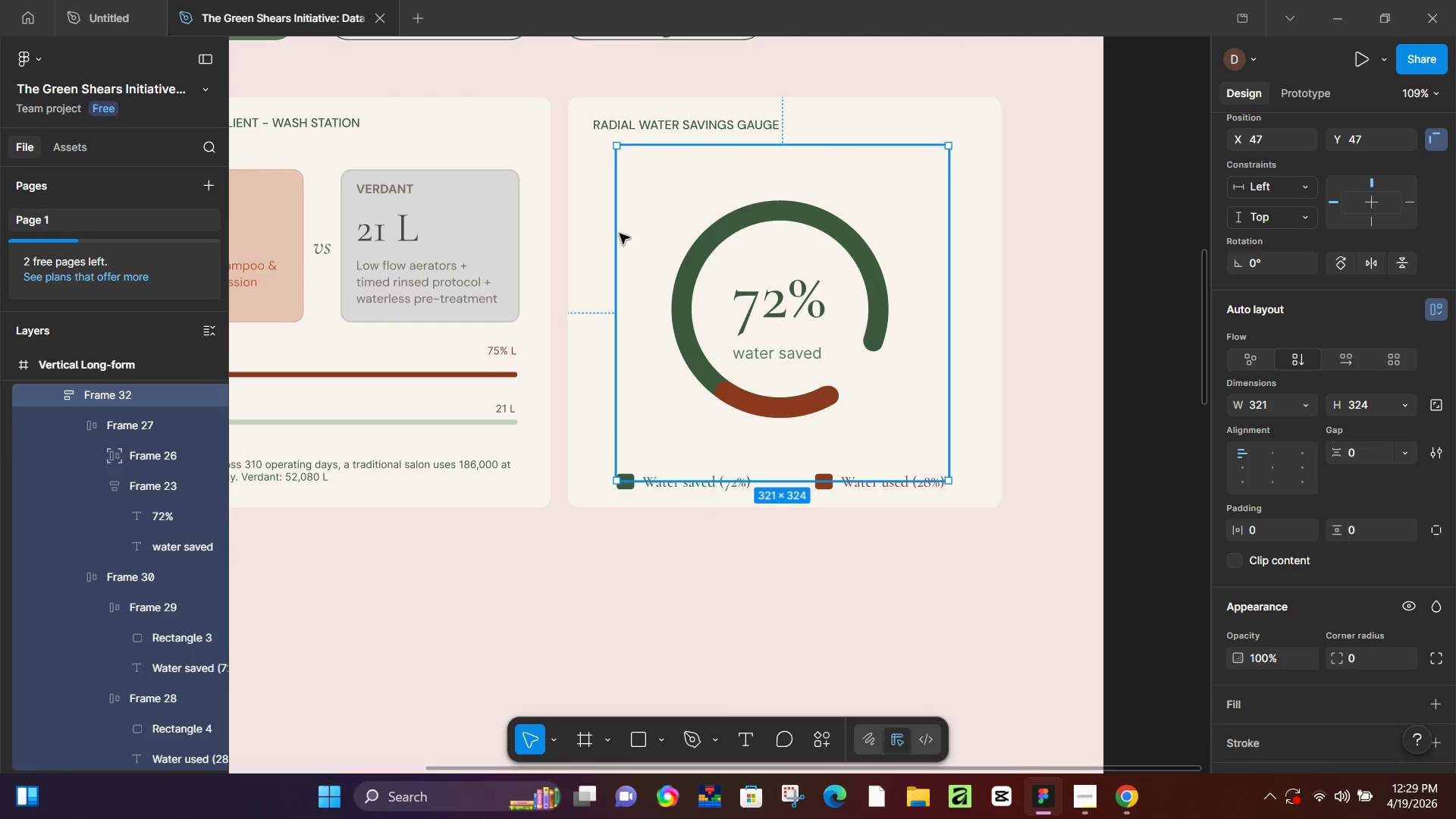 
left_click_drag(start_coordinate=[619, 234], to_coordinate=[595, 236])
 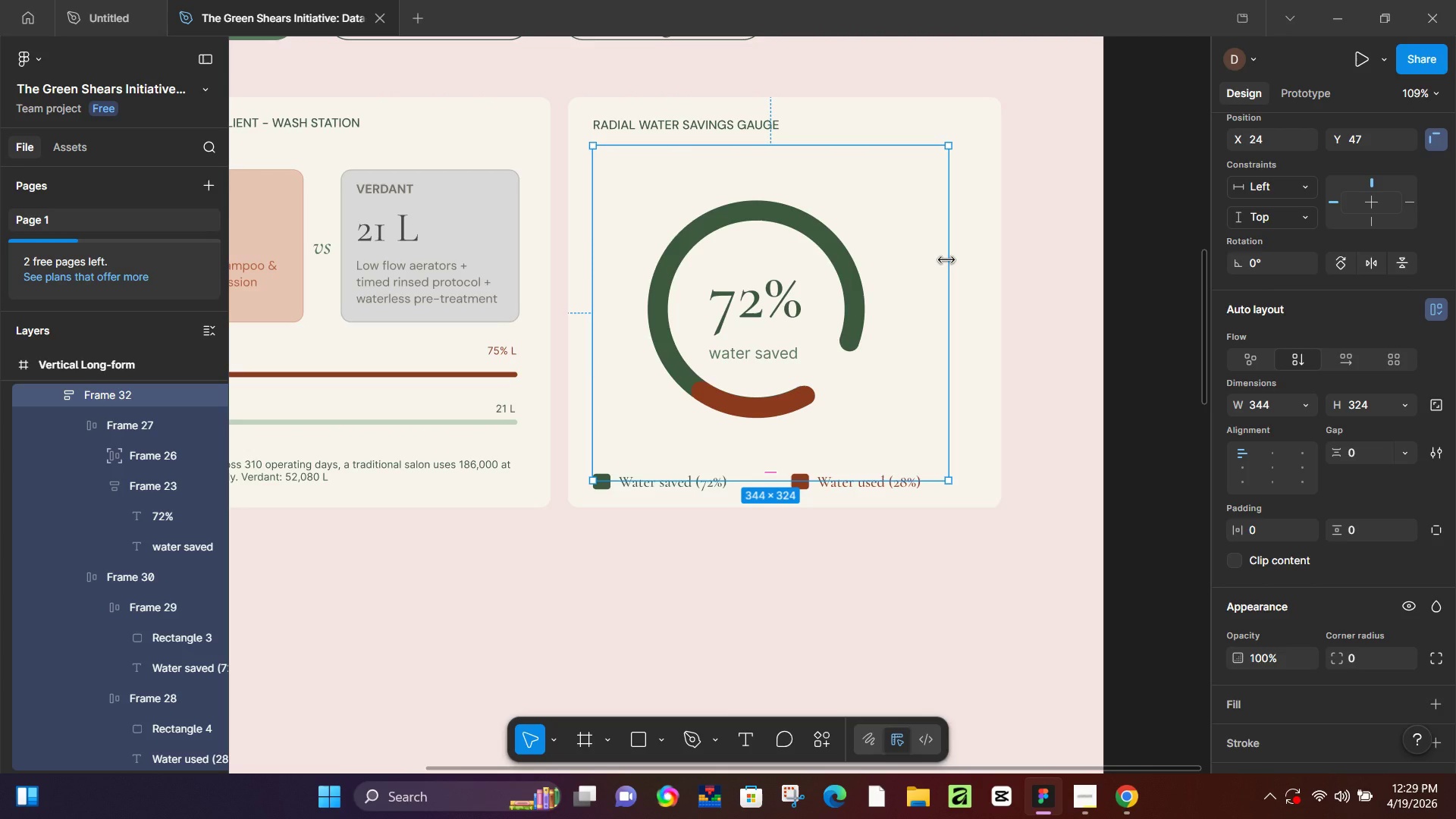 
left_click_drag(start_coordinate=[946, 260], to_coordinate=[961, 262])
 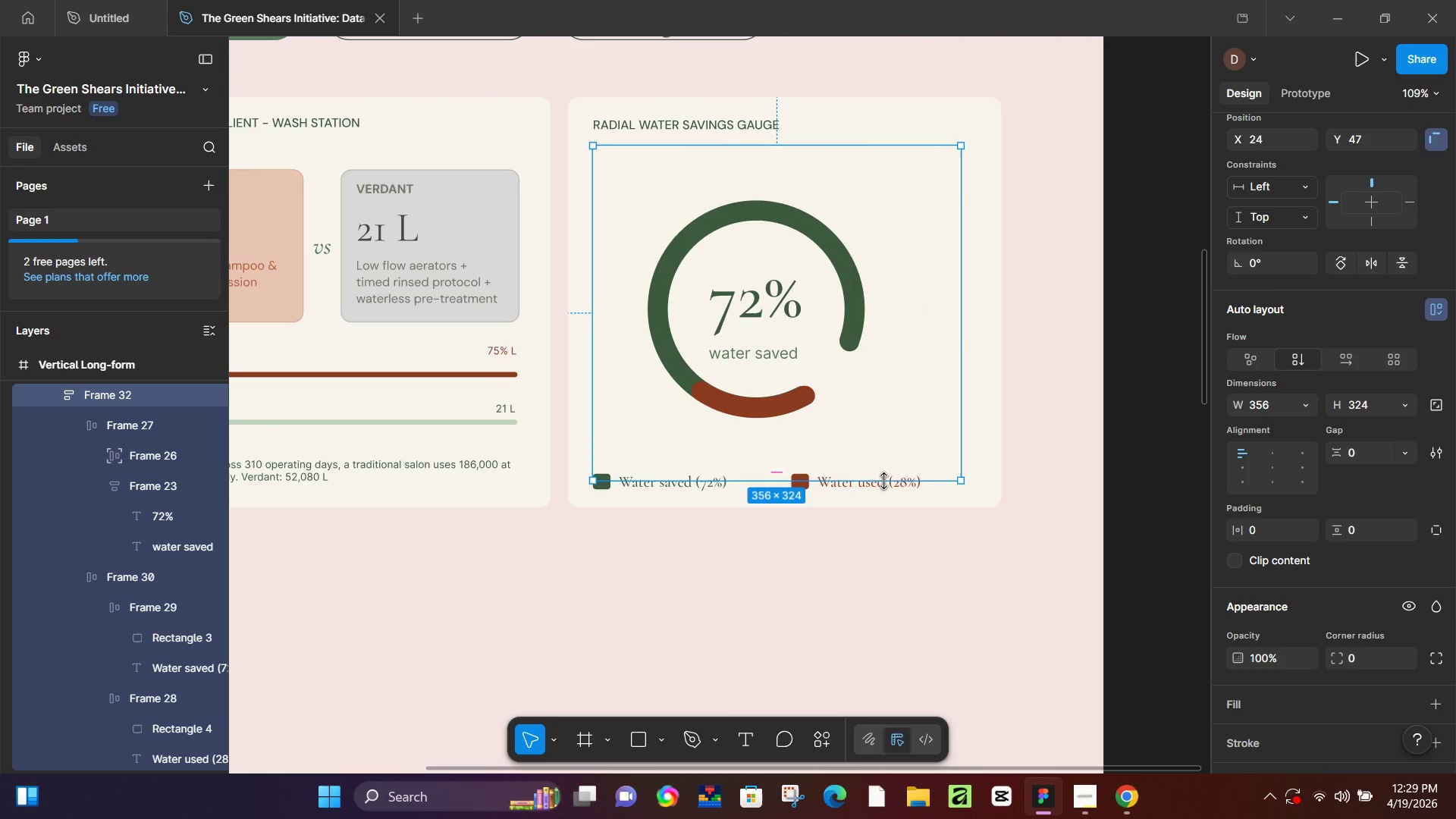 
left_click_drag(start_coordinate=[883, 479], to_coordinate=[886, 488])
 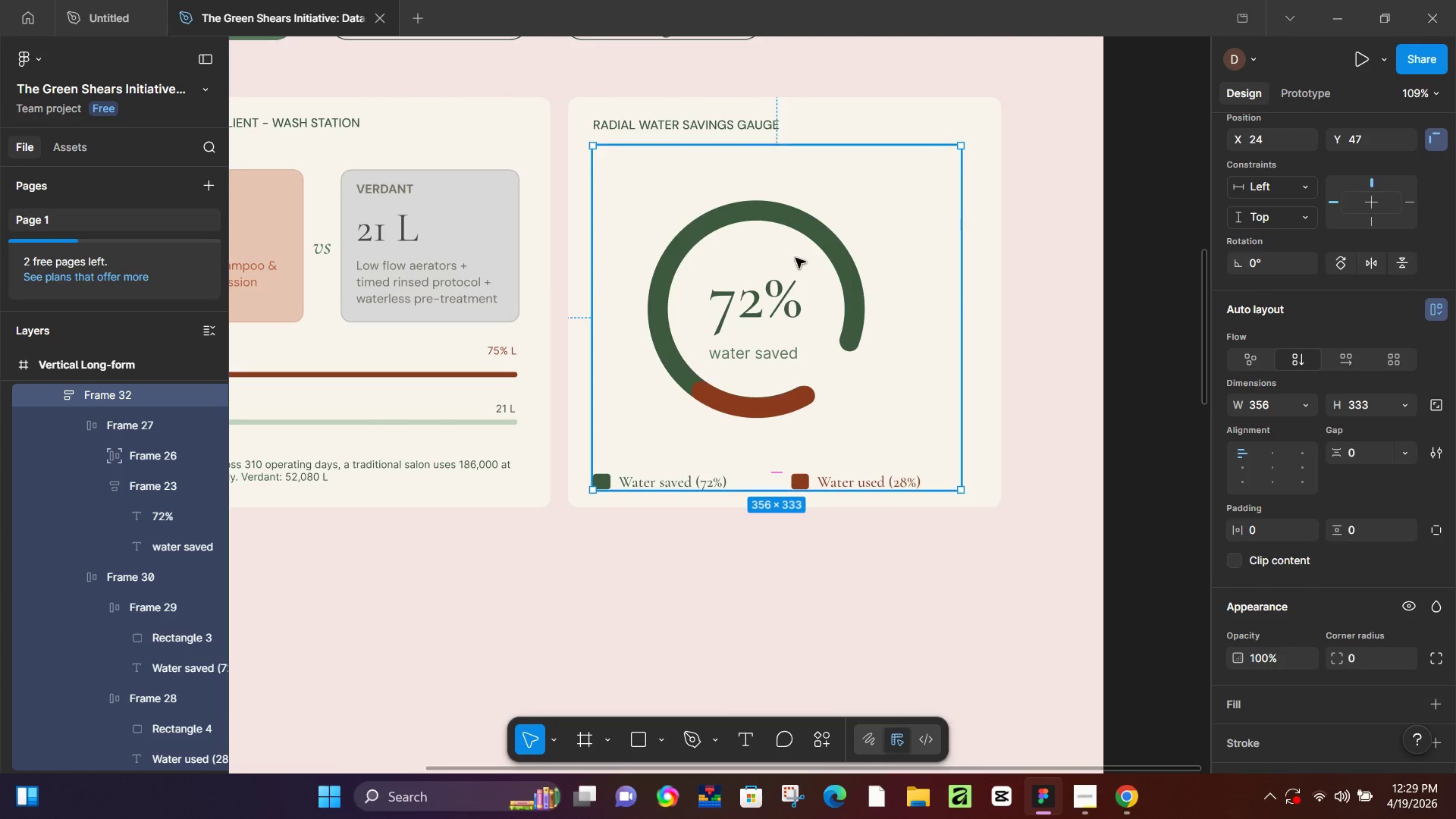 
left_click([799, 265])
 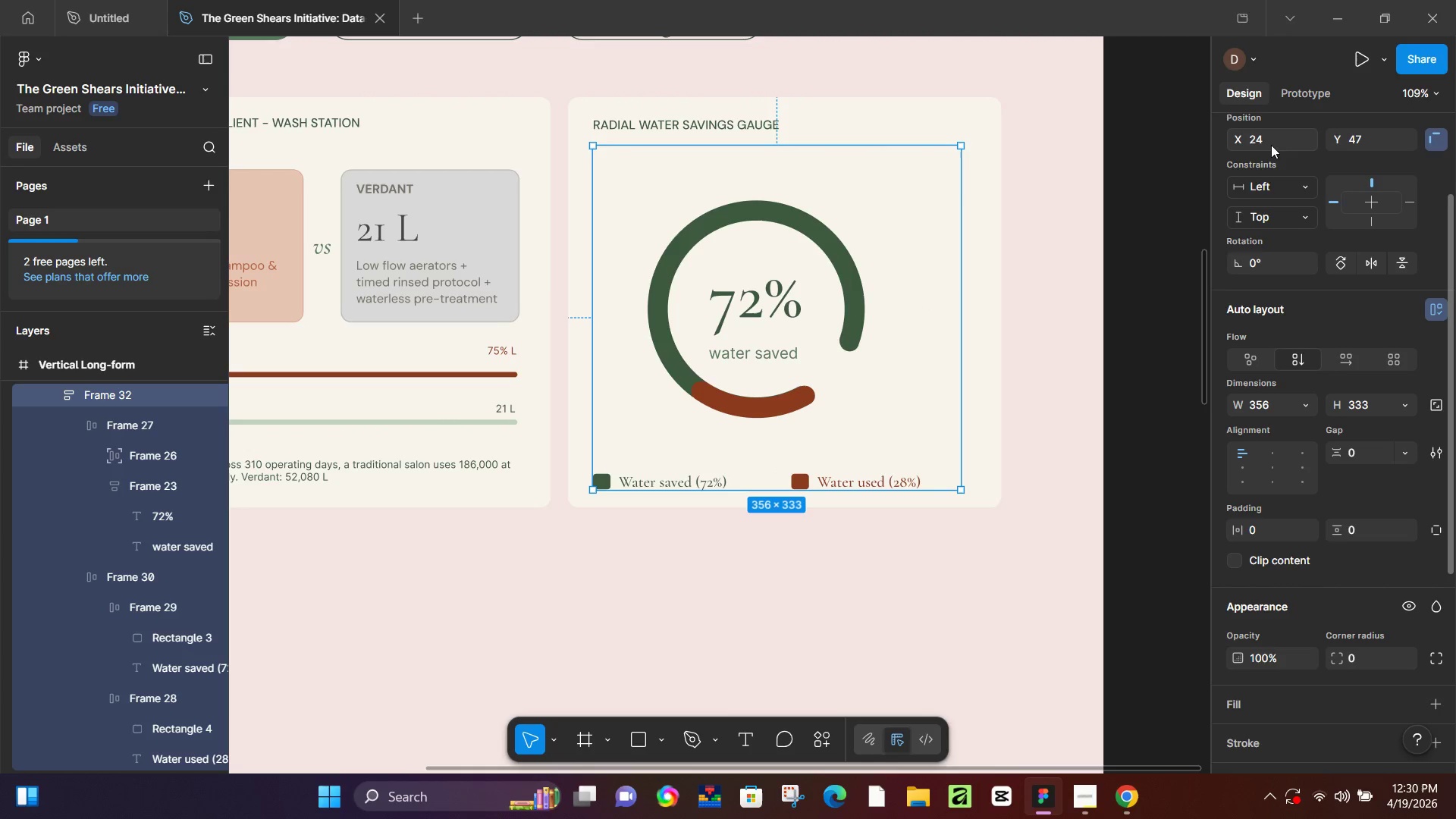 
scroll: coordinate [1288, 203], scroll_direction: up, amount: 4.0
 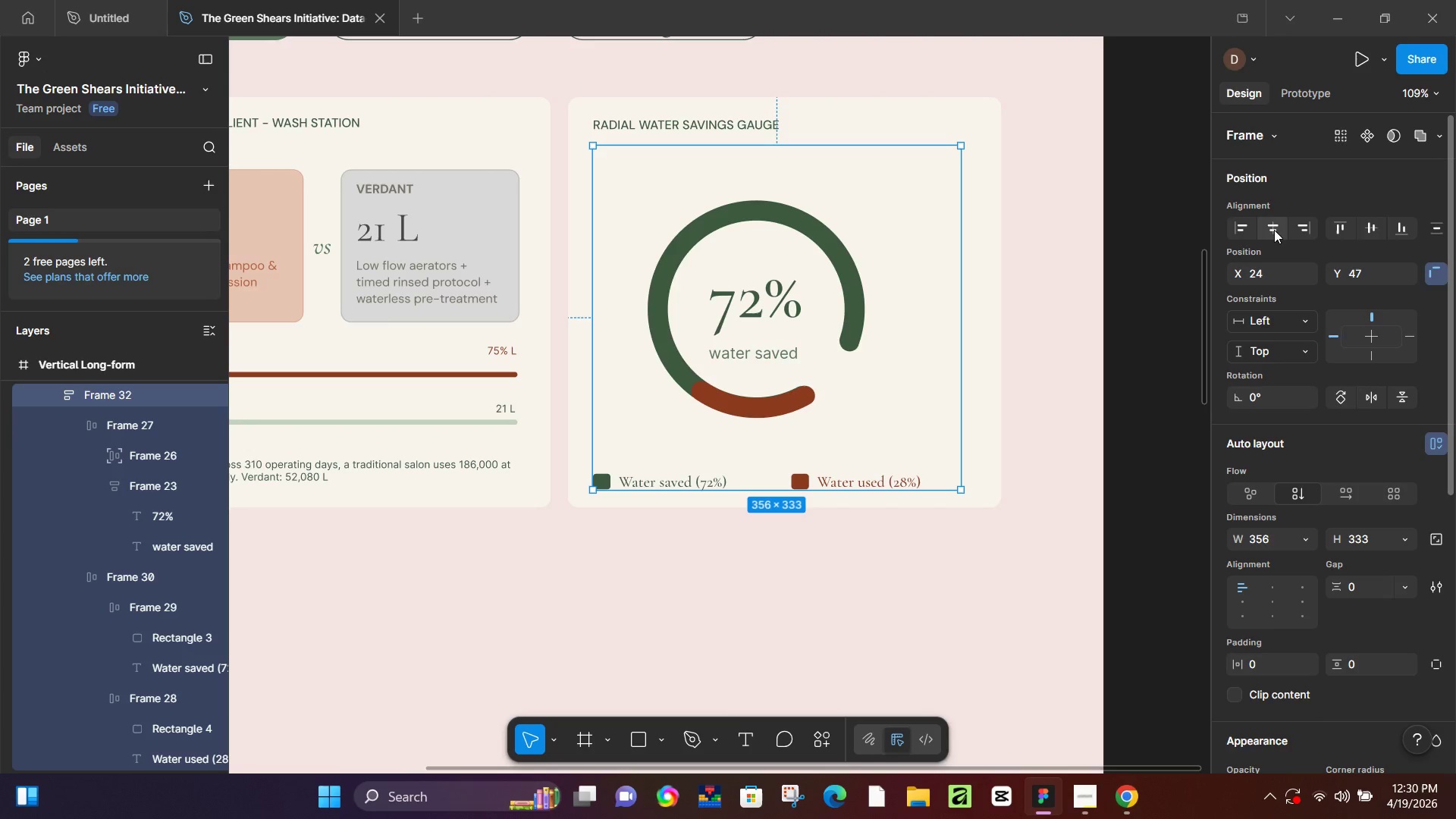 
left_click([1273, 233])
 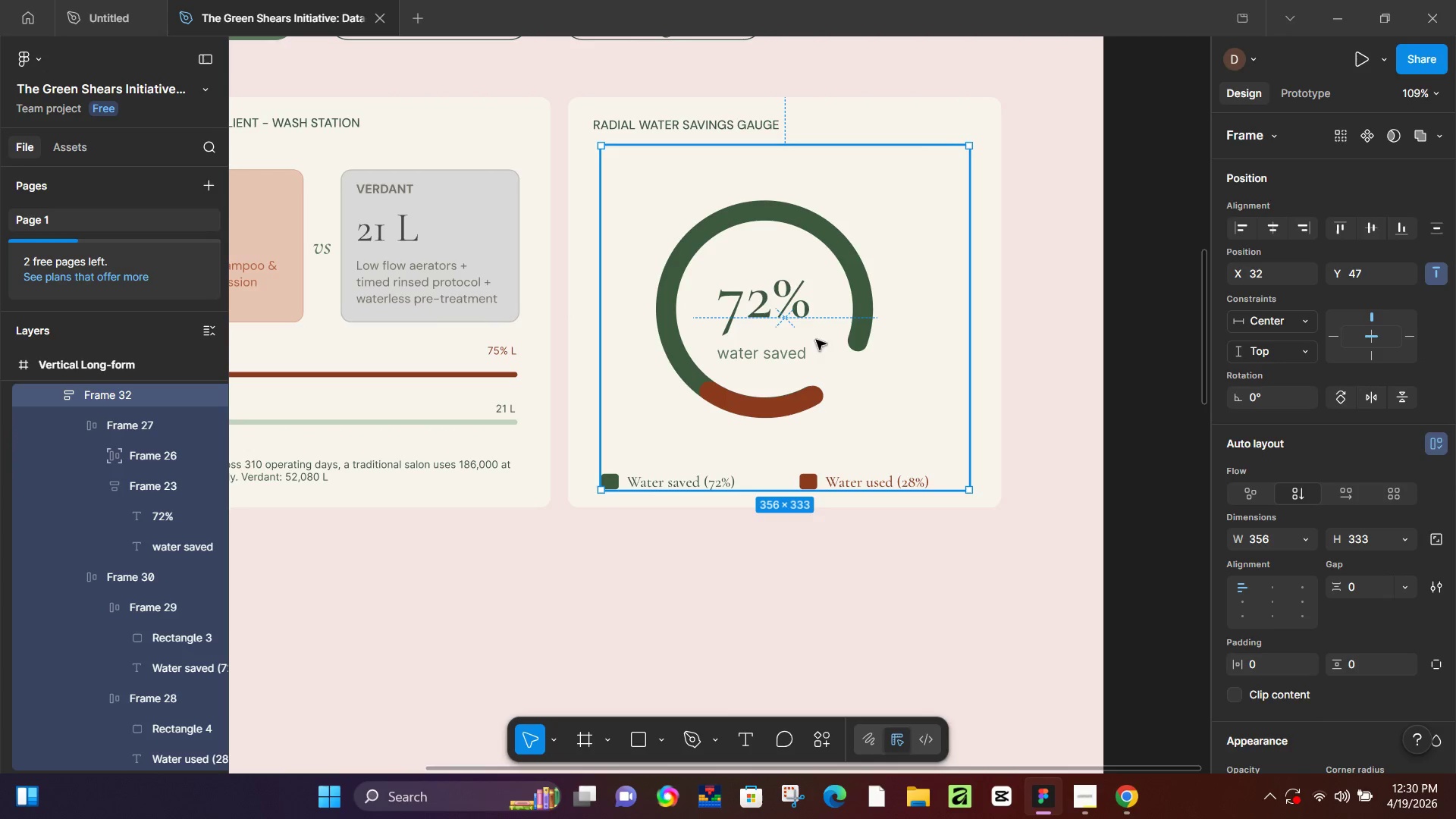 
key(Shift+A)
 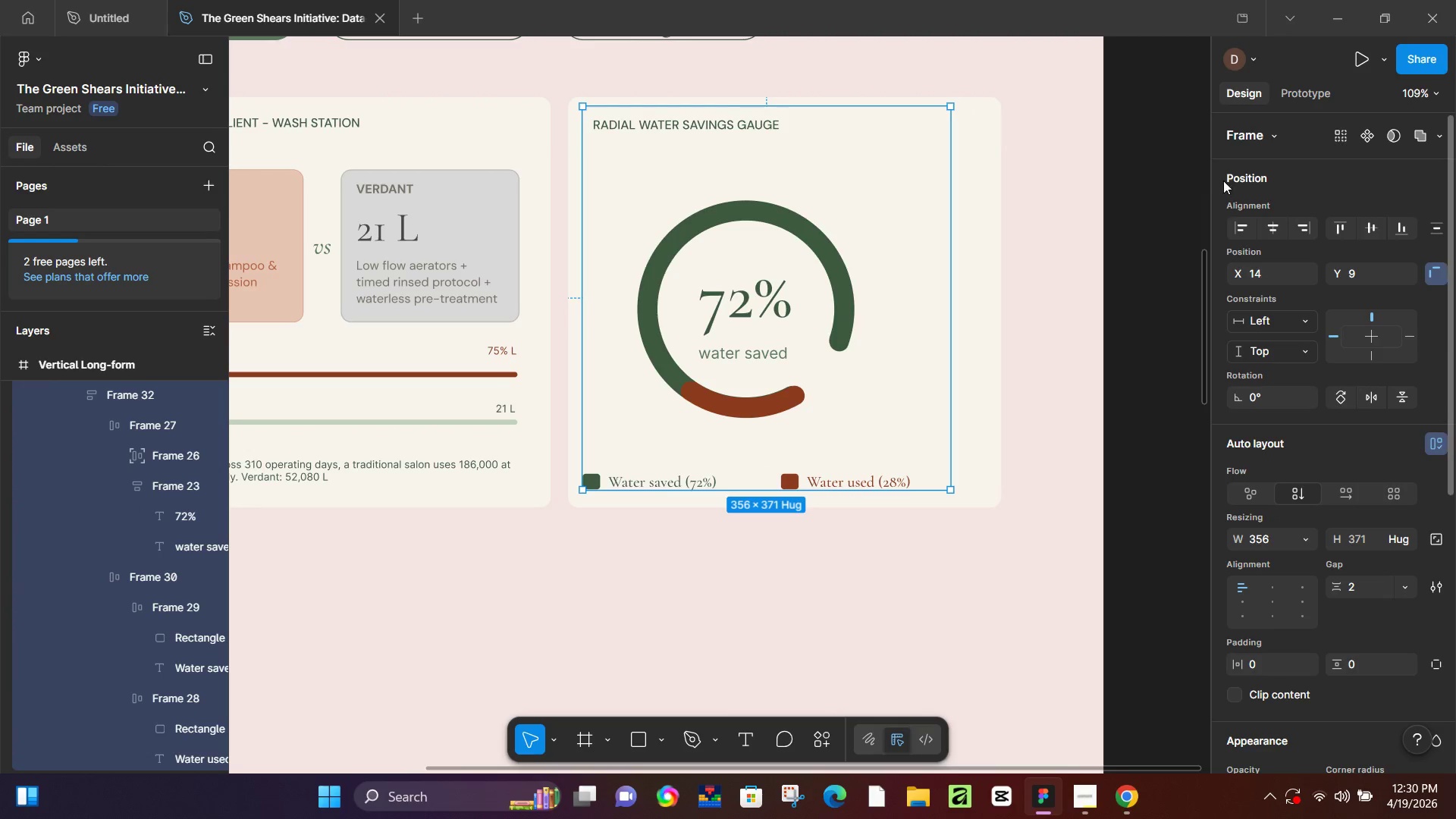 
left_click([1278, 228])
 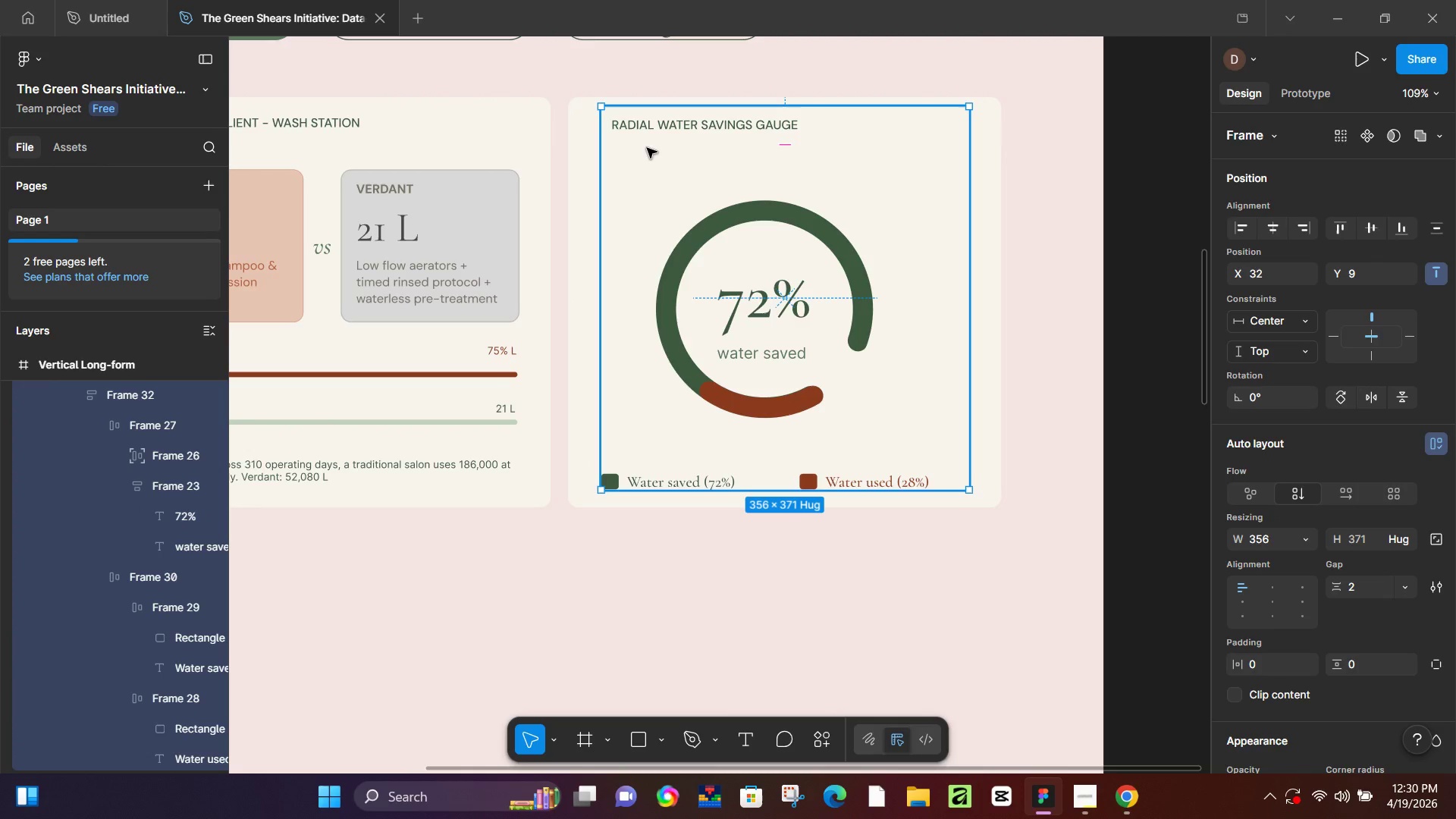 
hold_key(key=ControlLeft, duration=1.33)
scroll: coordinate [661, 346], scroll_direction: up, amount: 10.0
 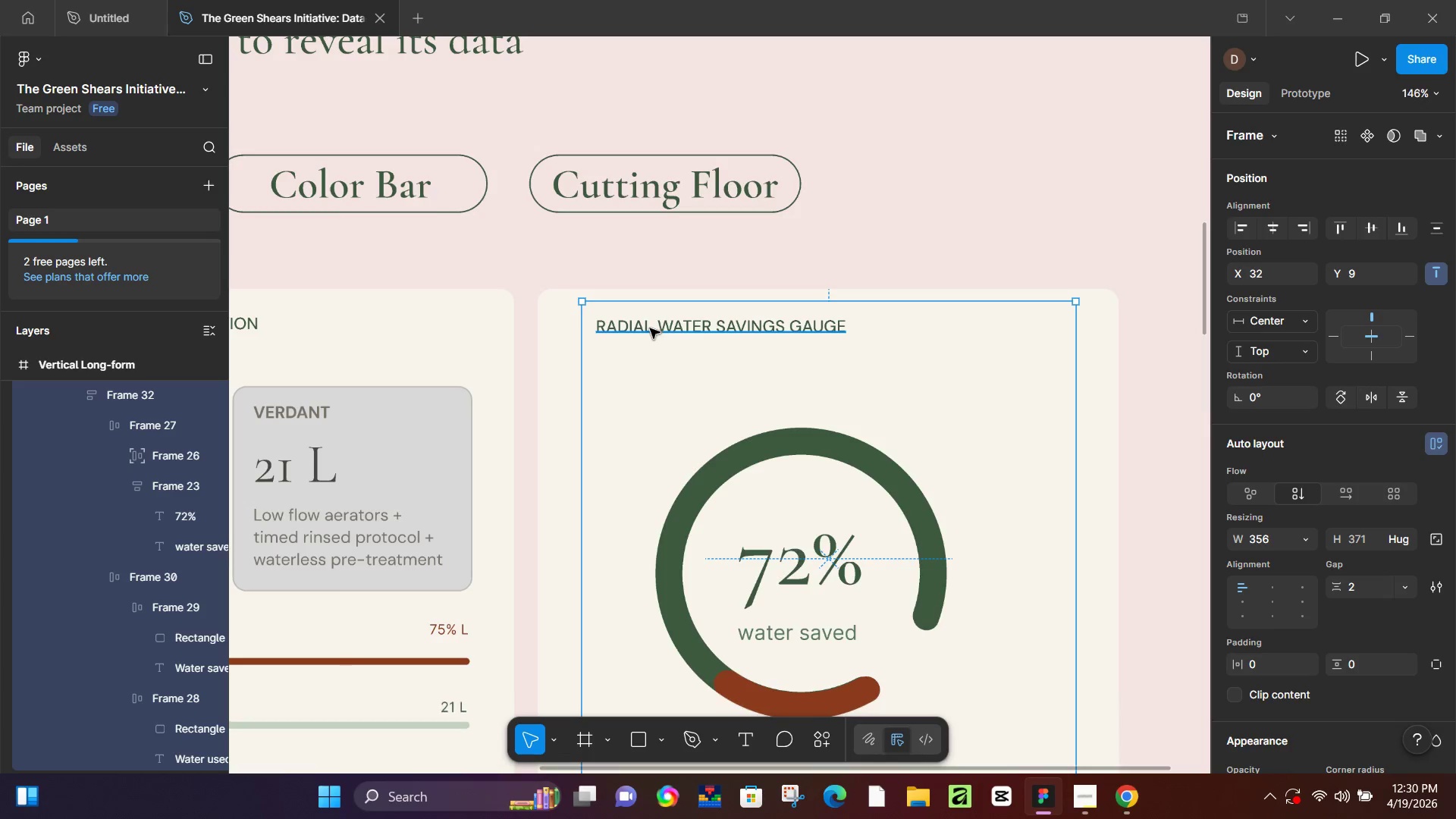 
left_click([650, 328])
 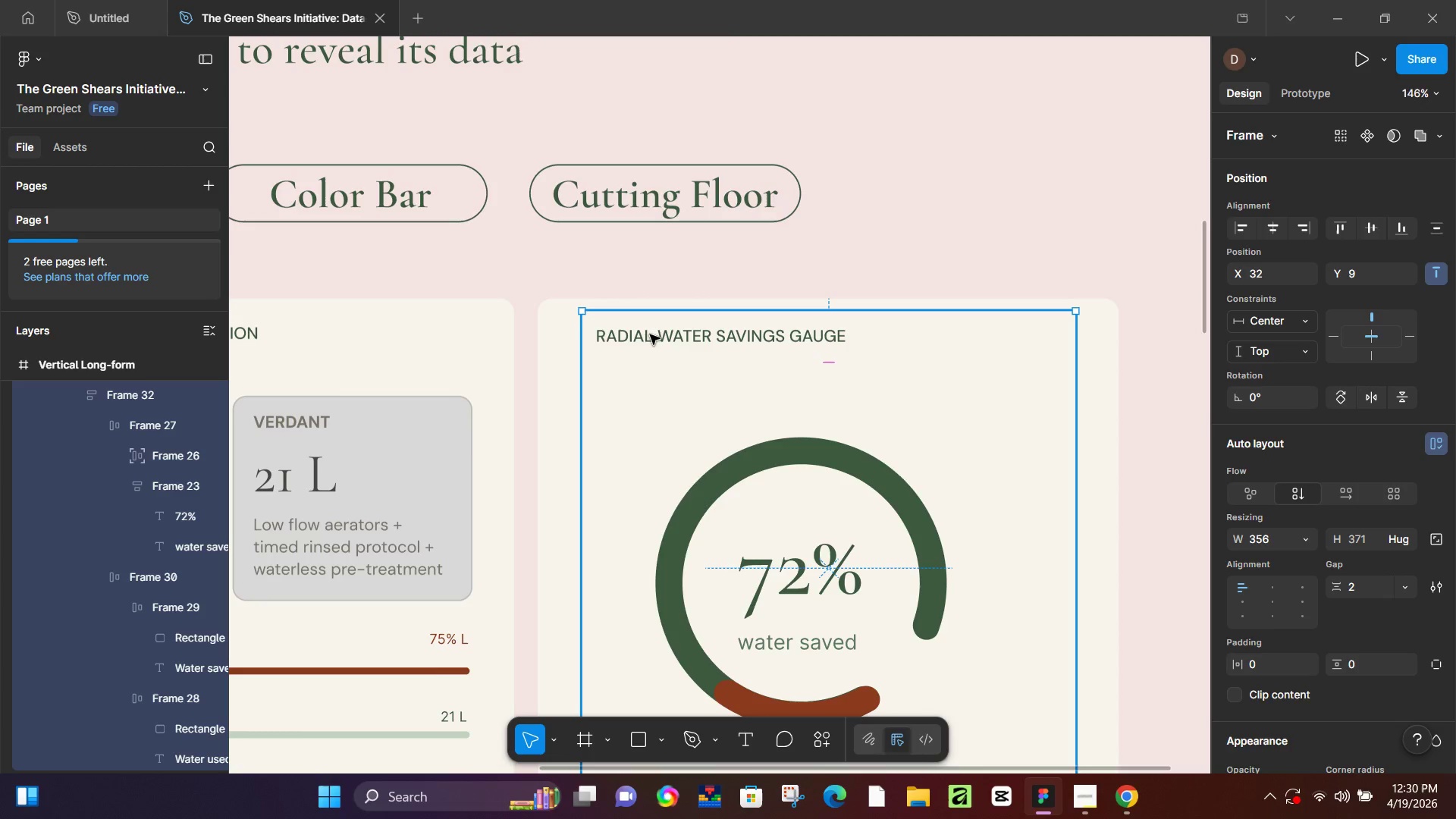 
scroll: coordinate [650, 328], scroll_direction: up, amount: 1.0
 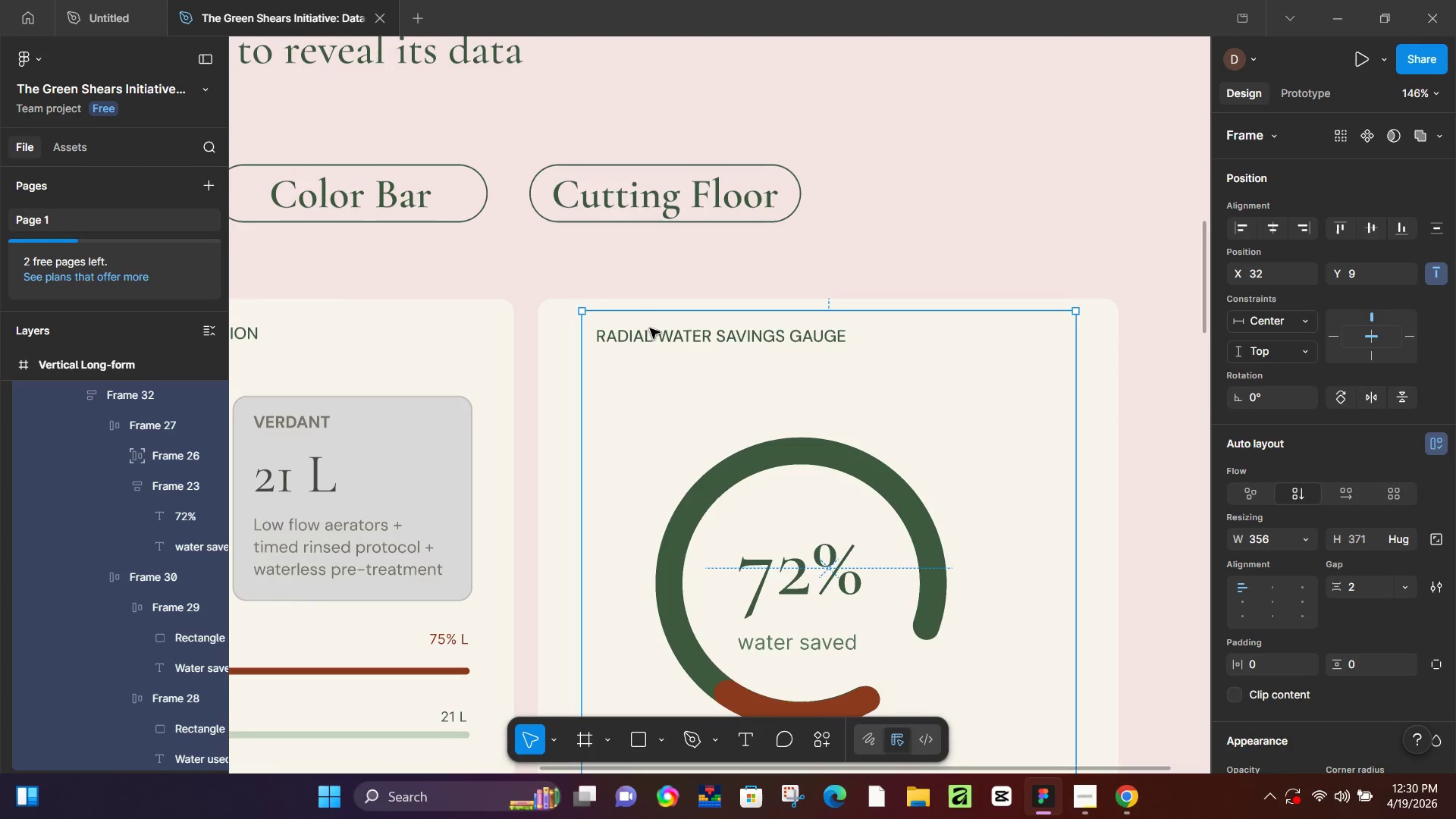 
double_click([650, 334])
 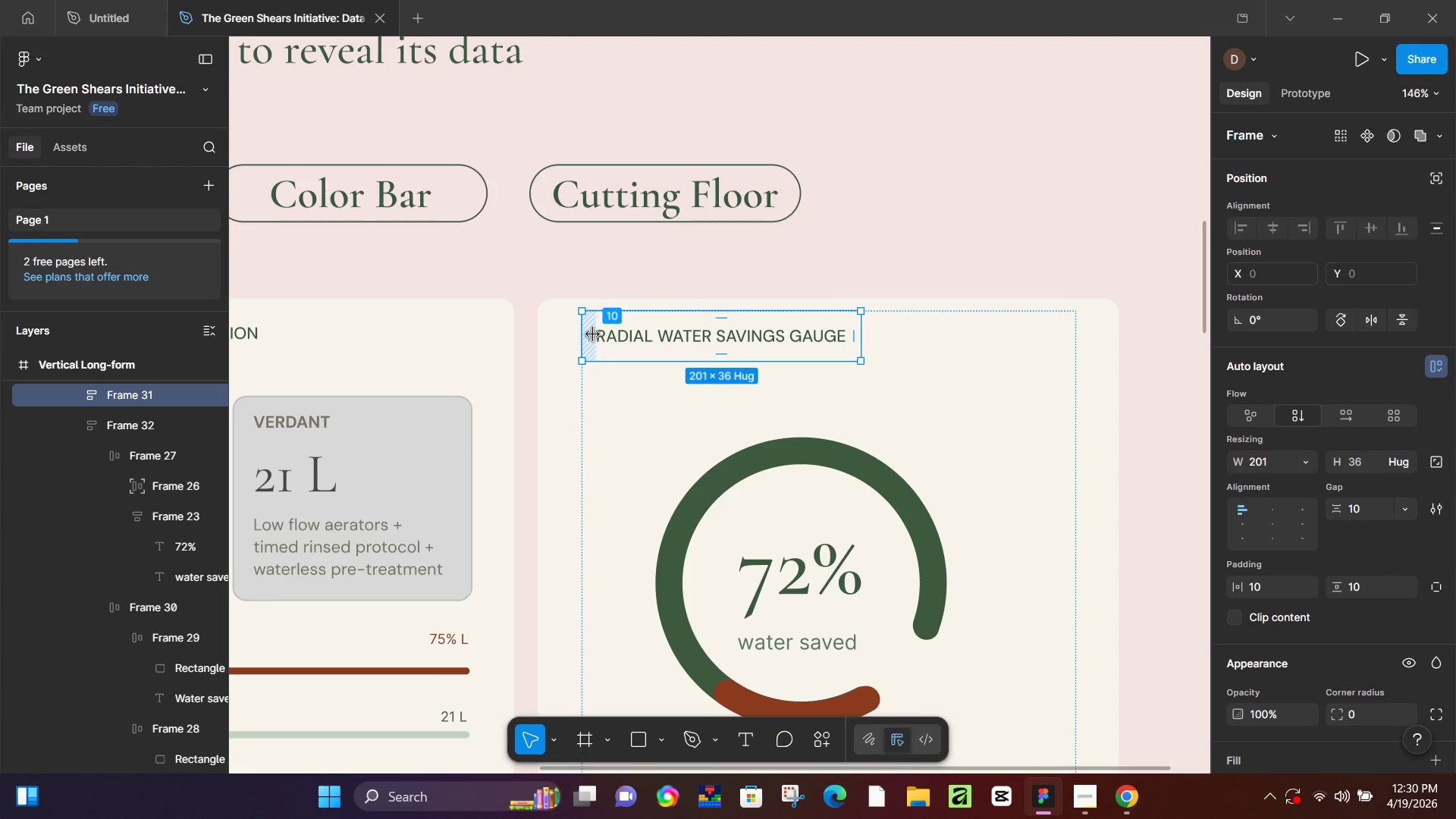 
left_click_drag(start_coordinate=[593, 334], to_coordinate=[566, 339])
 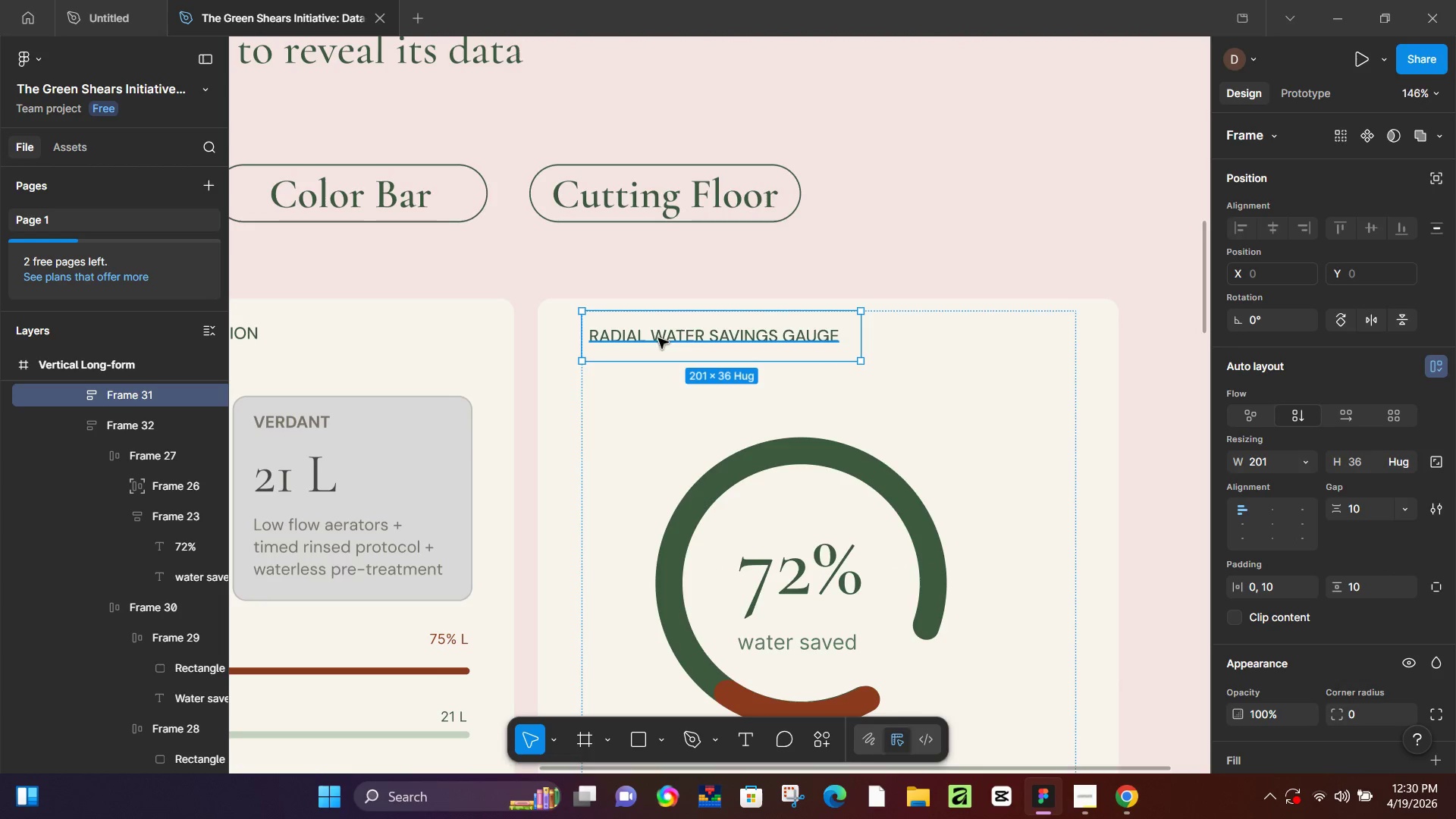 
key(Control+Z)
 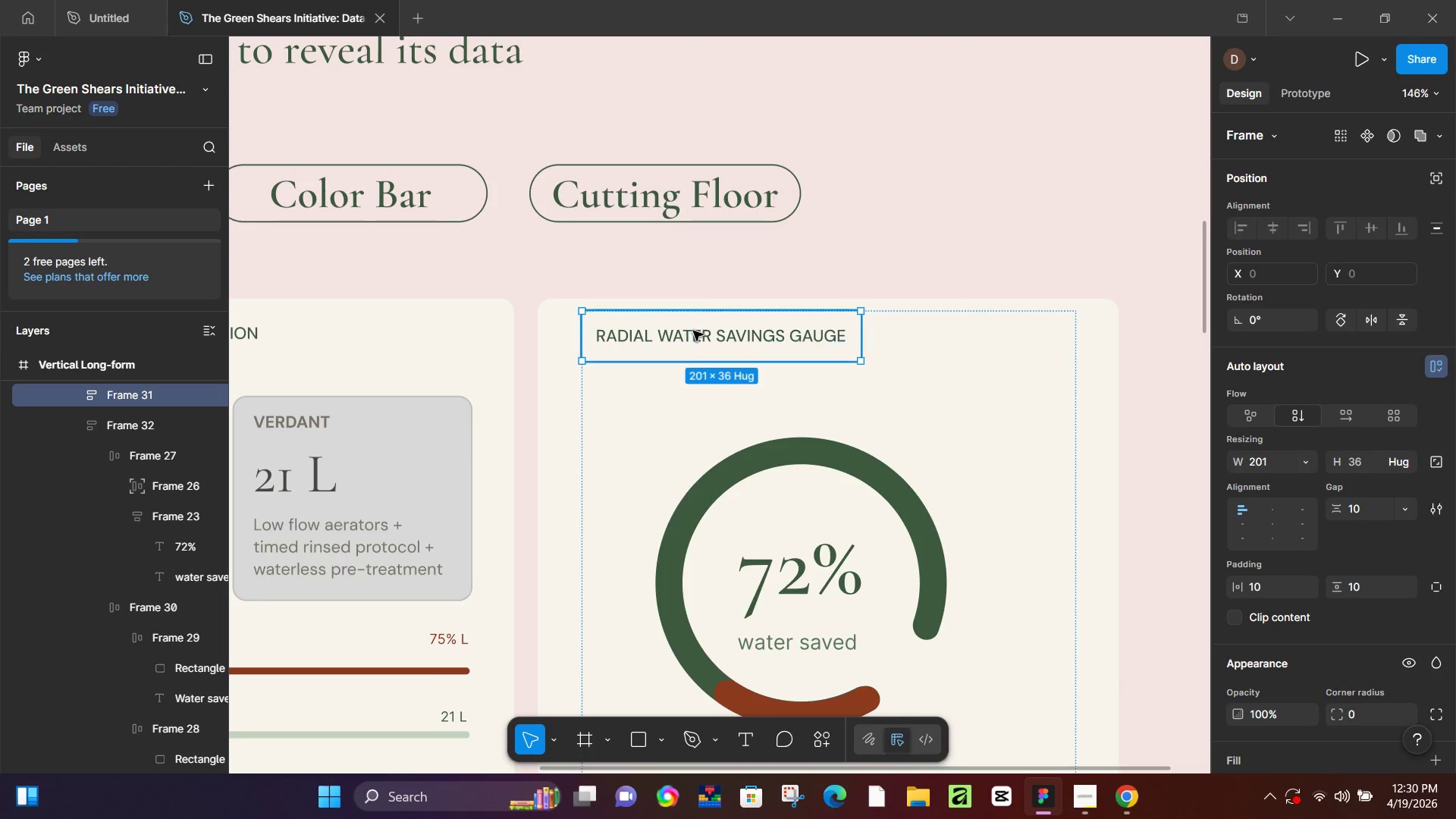 
left_click([694, 331])
 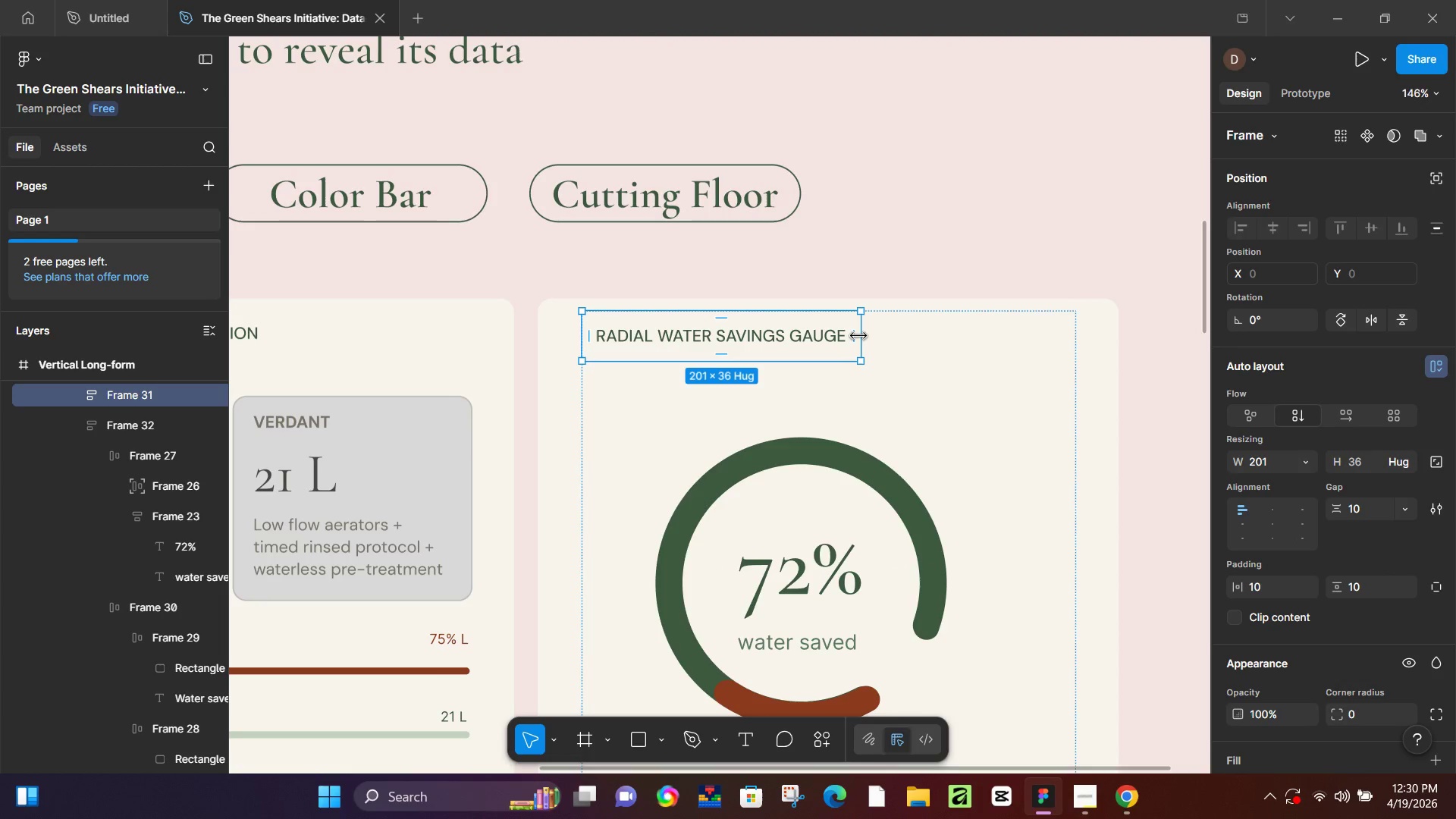 
left_click_drag(start_coordinate=[858, 336], to_coordinate=[835, 343])
 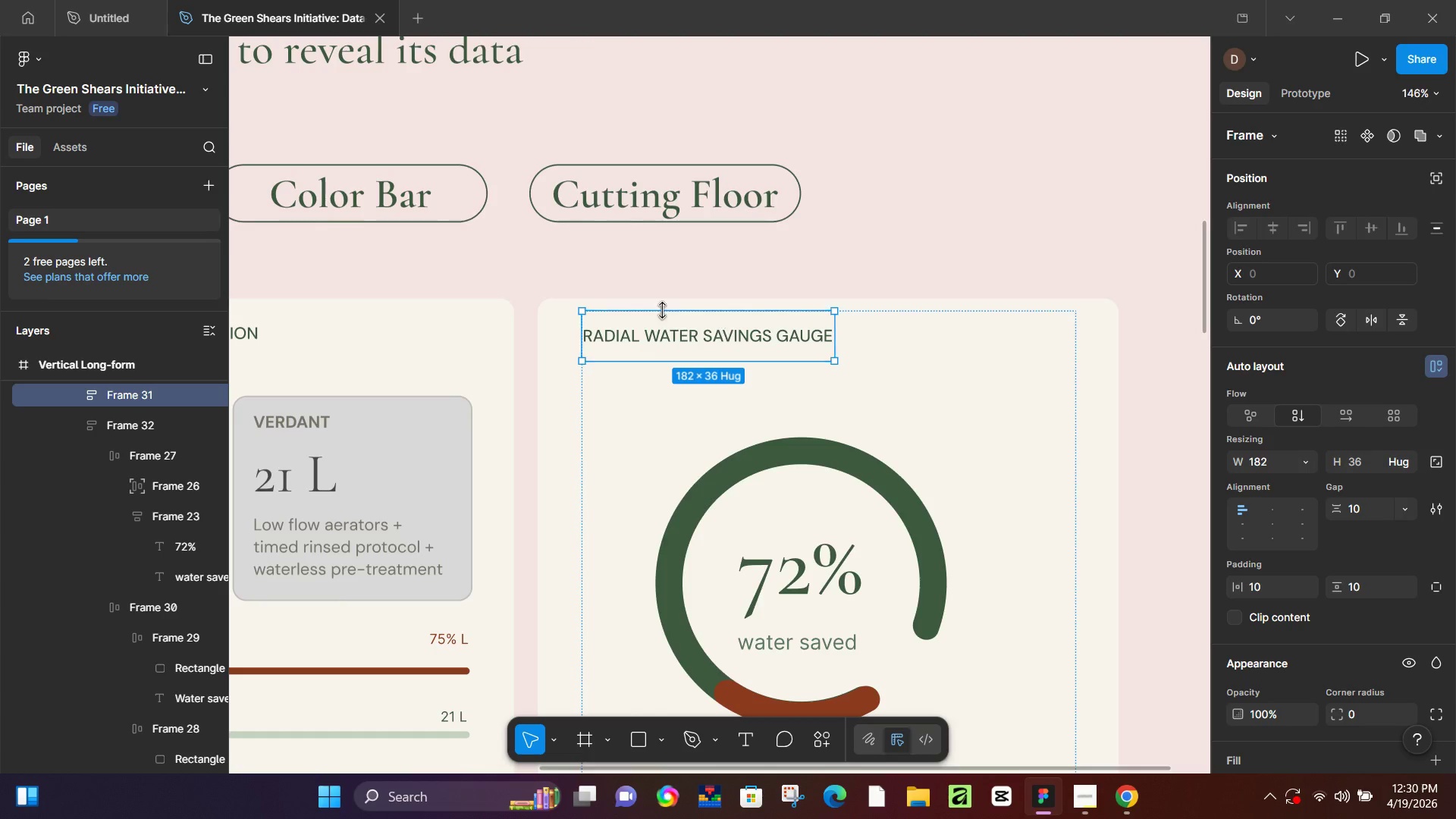 
hold_key(key=ControlLeft, duration=0.36)
scroll: coordinate [663, 310], scroll_direction: down, amount: 6.0
 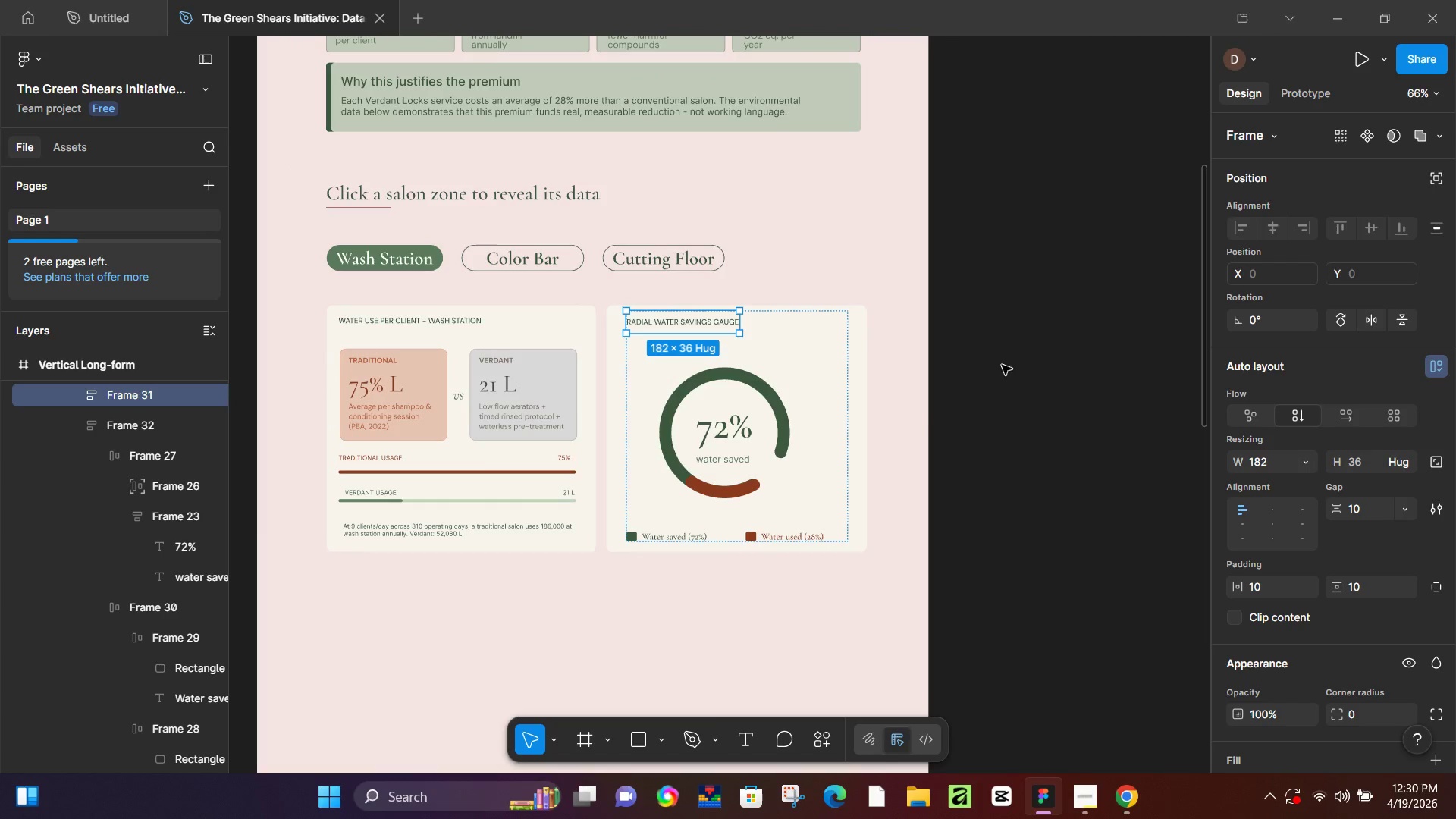 
left_click([1002, 365])
 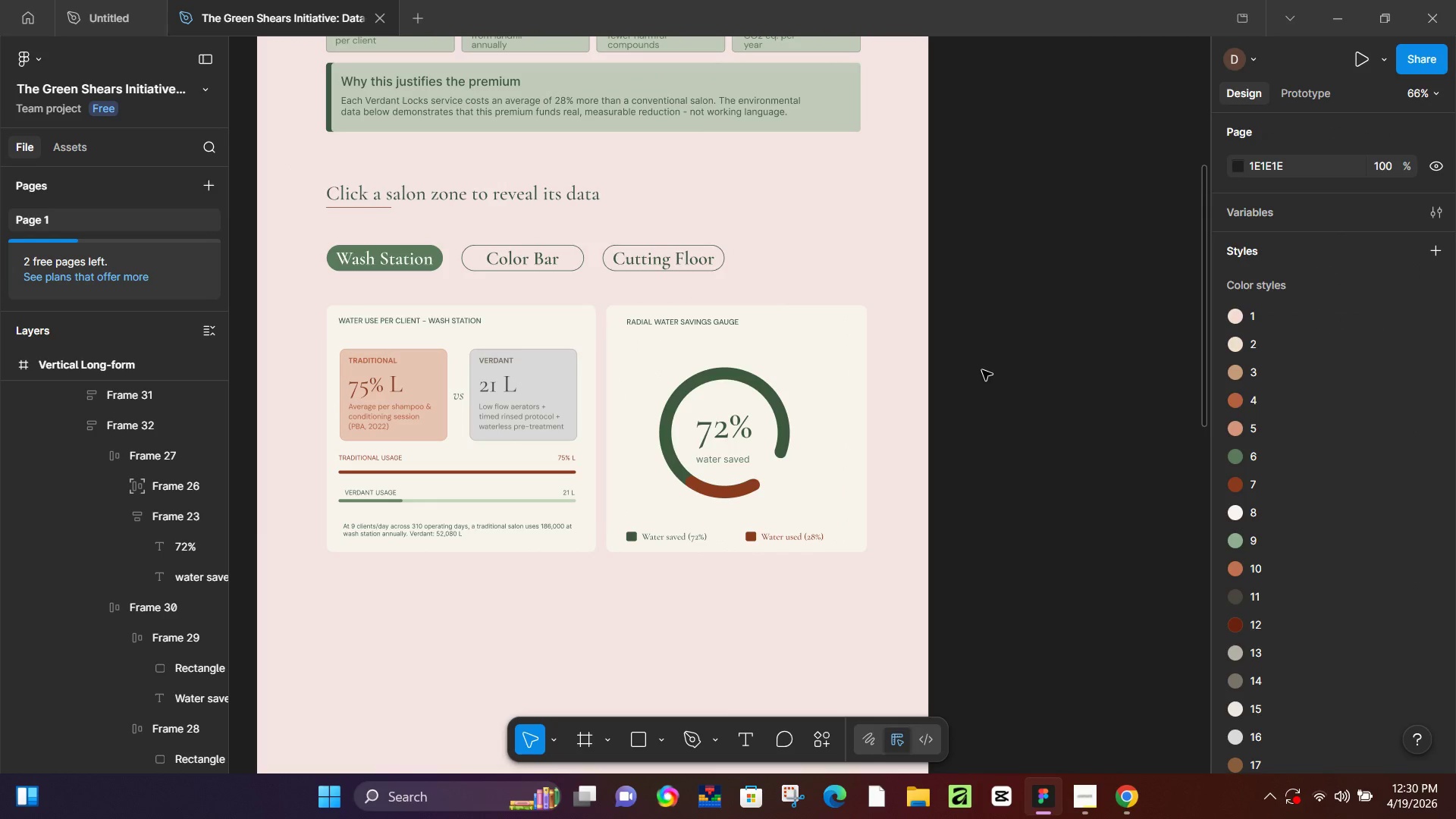 
hold_key(key=ControlLeft, duration=0.58)
scroll: coordinate [695, 510], scroll_direction: up, amount: 5.0
 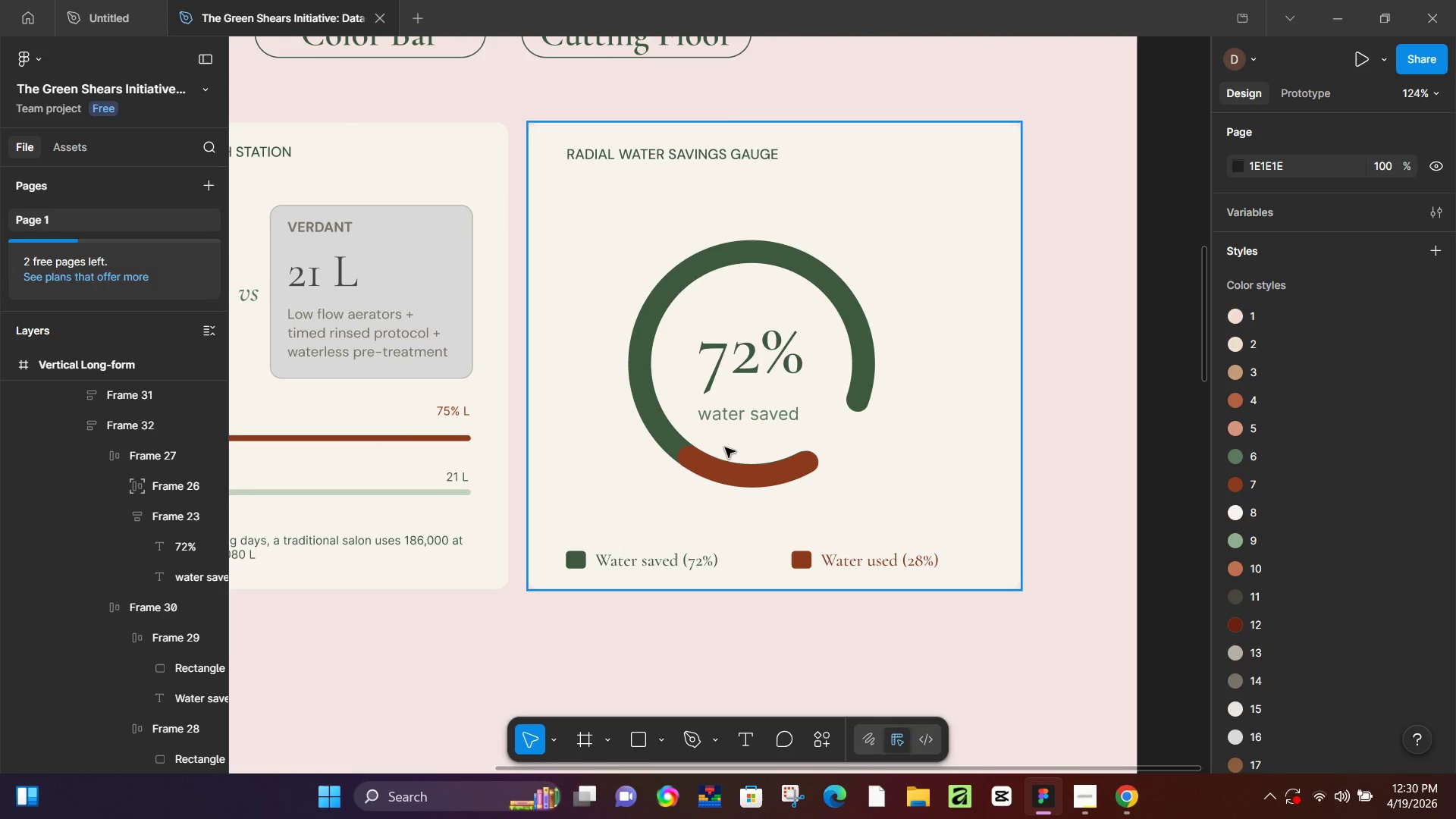 
left_click([754, 438])
 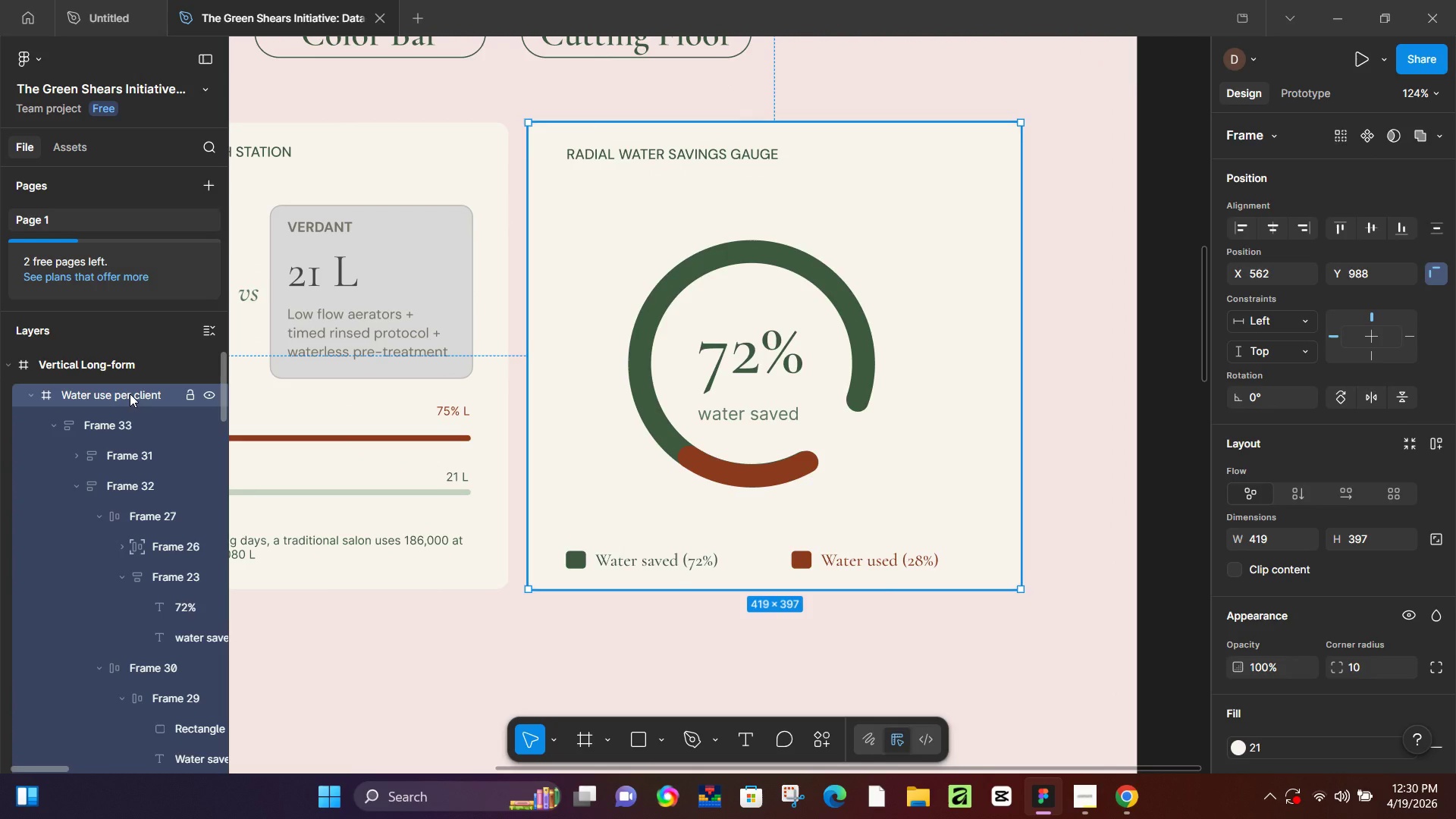 
key(Shift+A)
 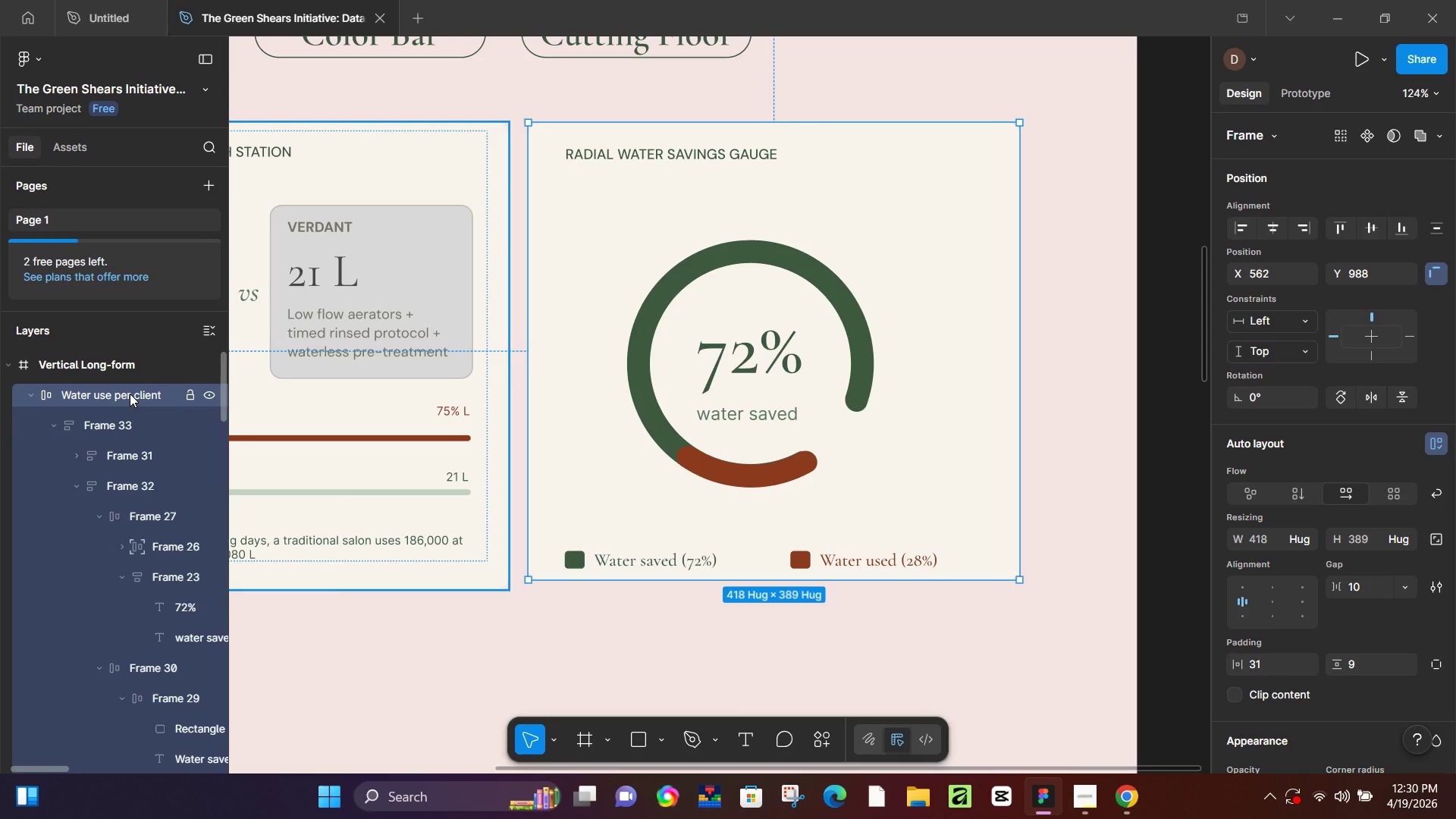 
left_click([130, 394])
 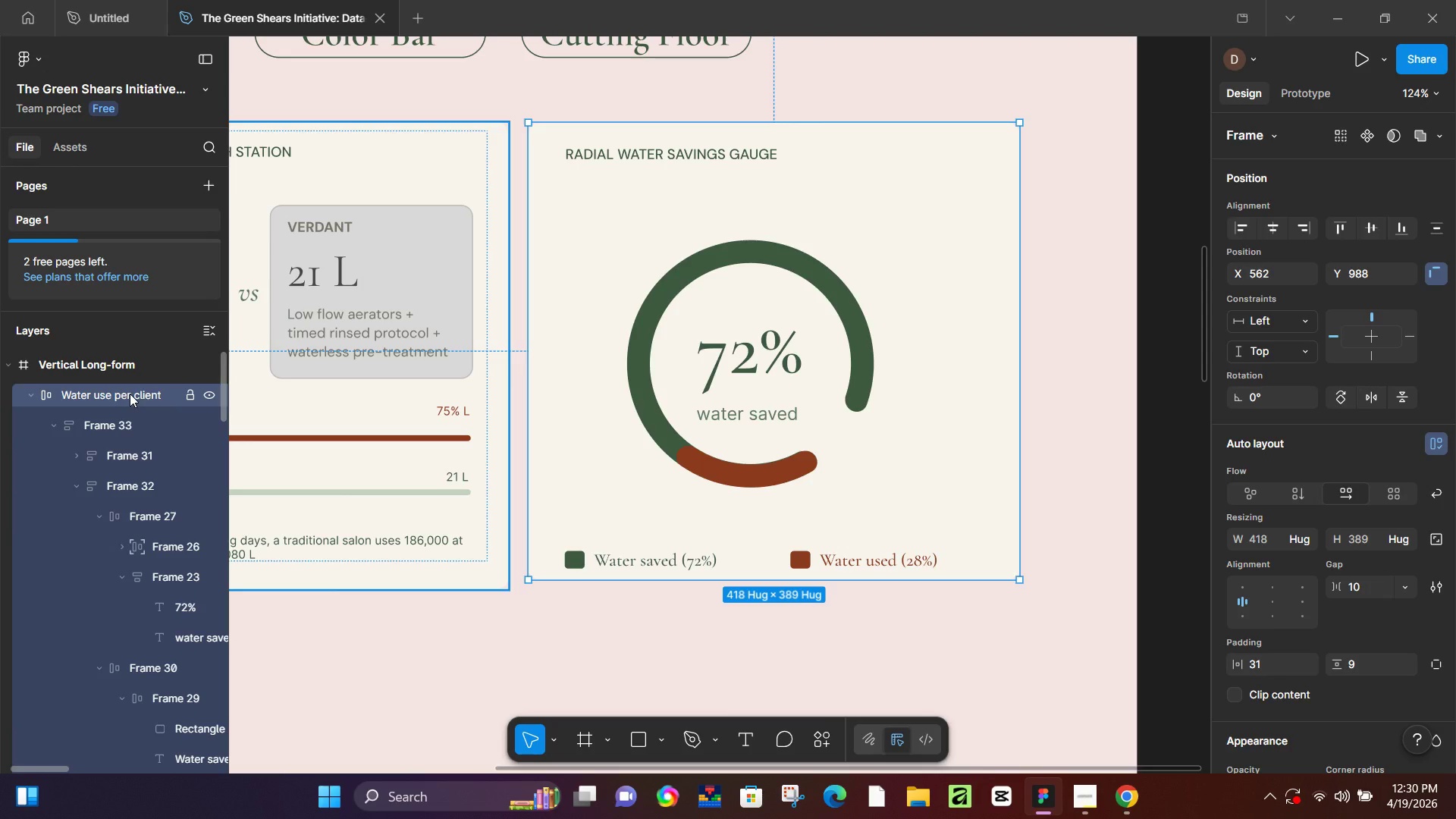 
left_click([130, 394])
 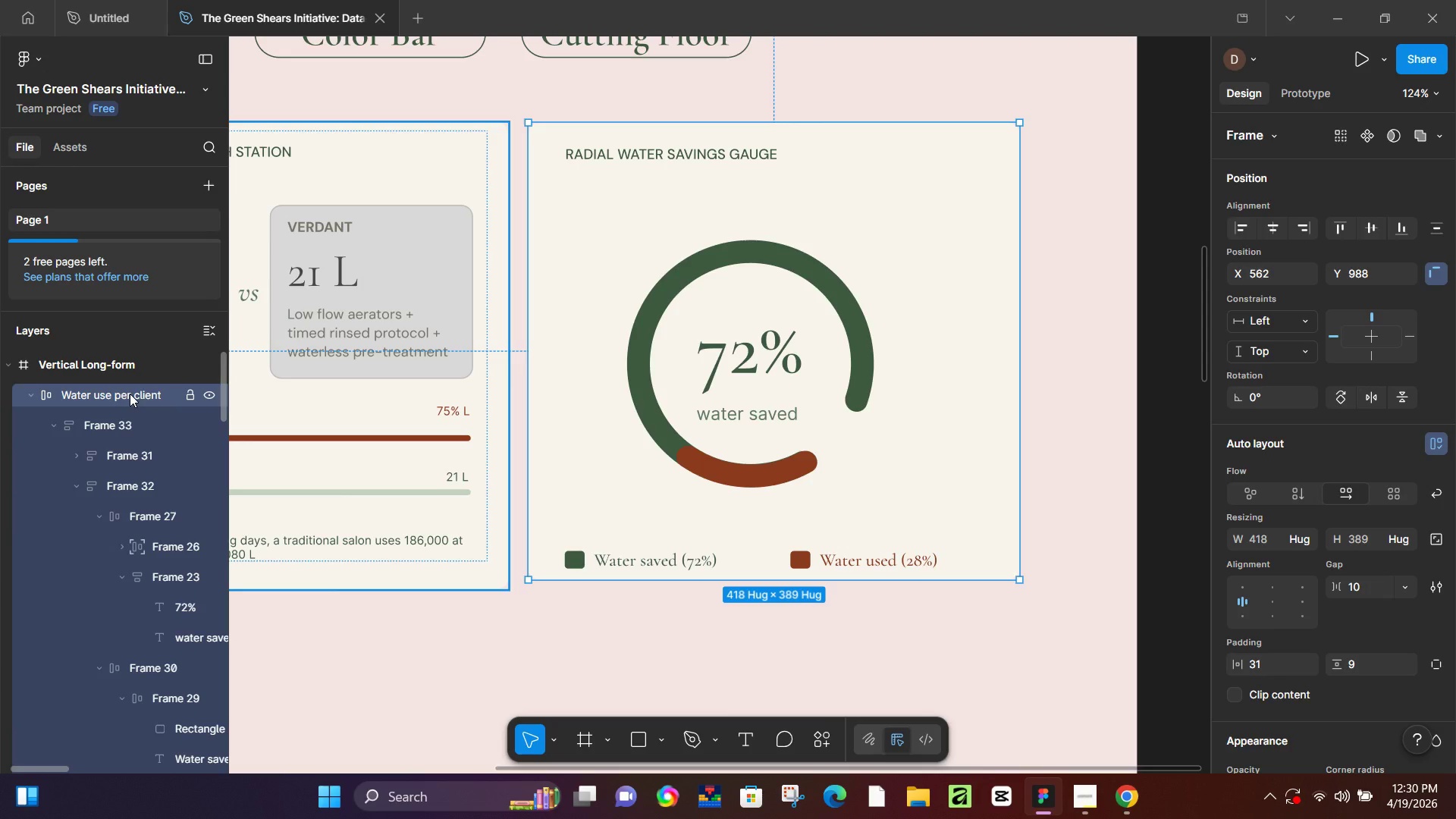 
double_click([130, 394])
 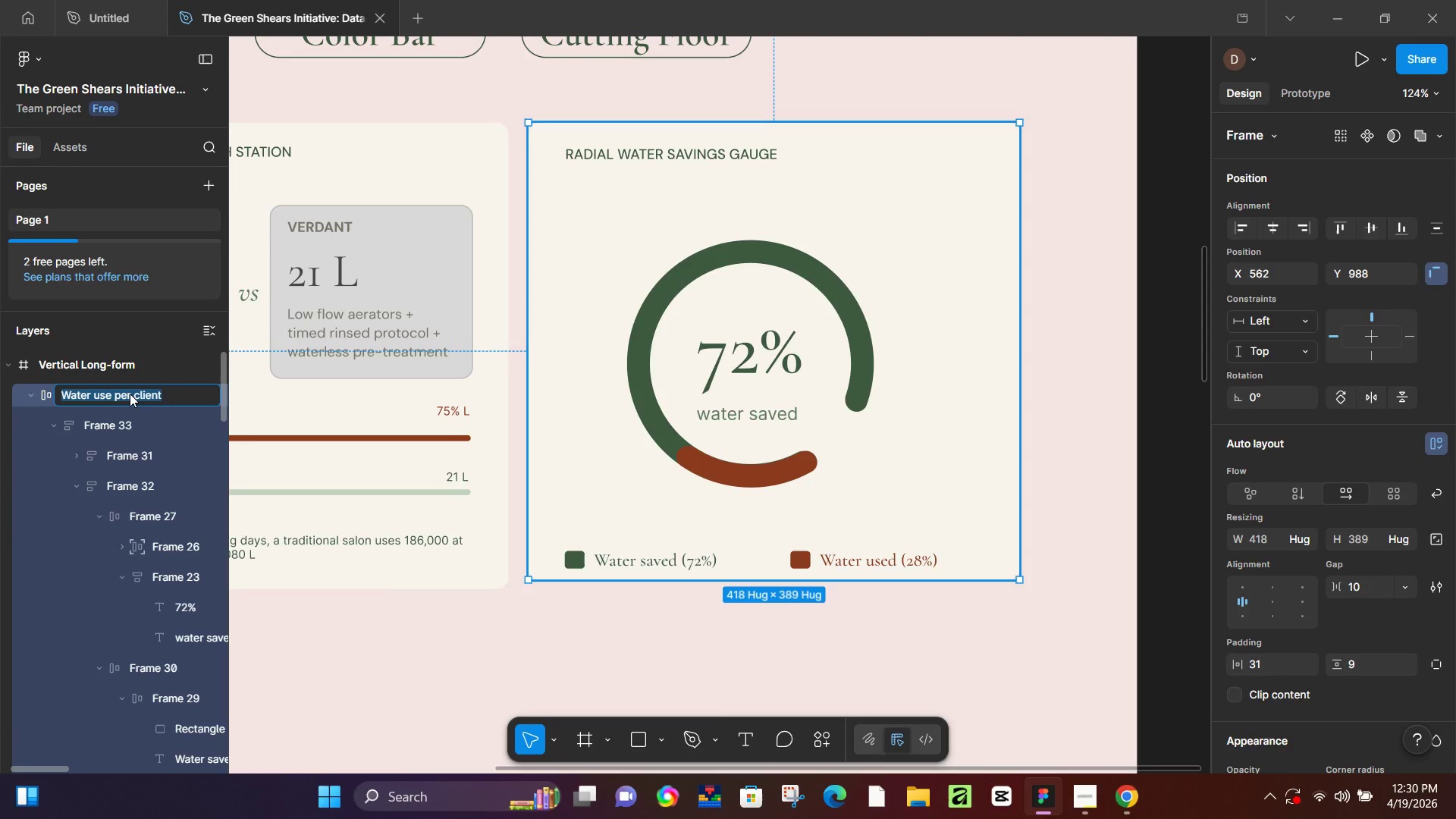 
type(Radial water savings gauge)
 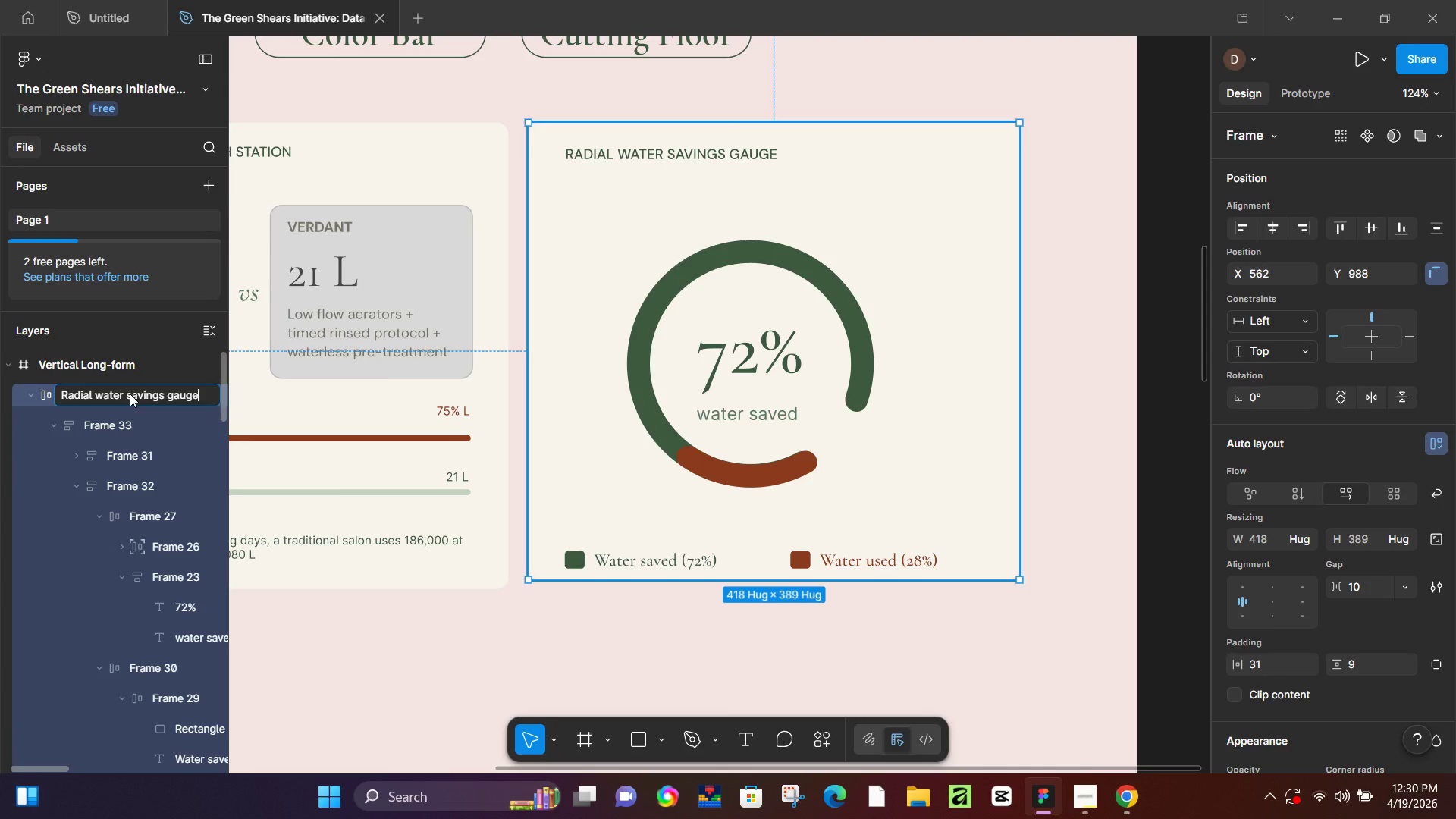 
key(Enter)
 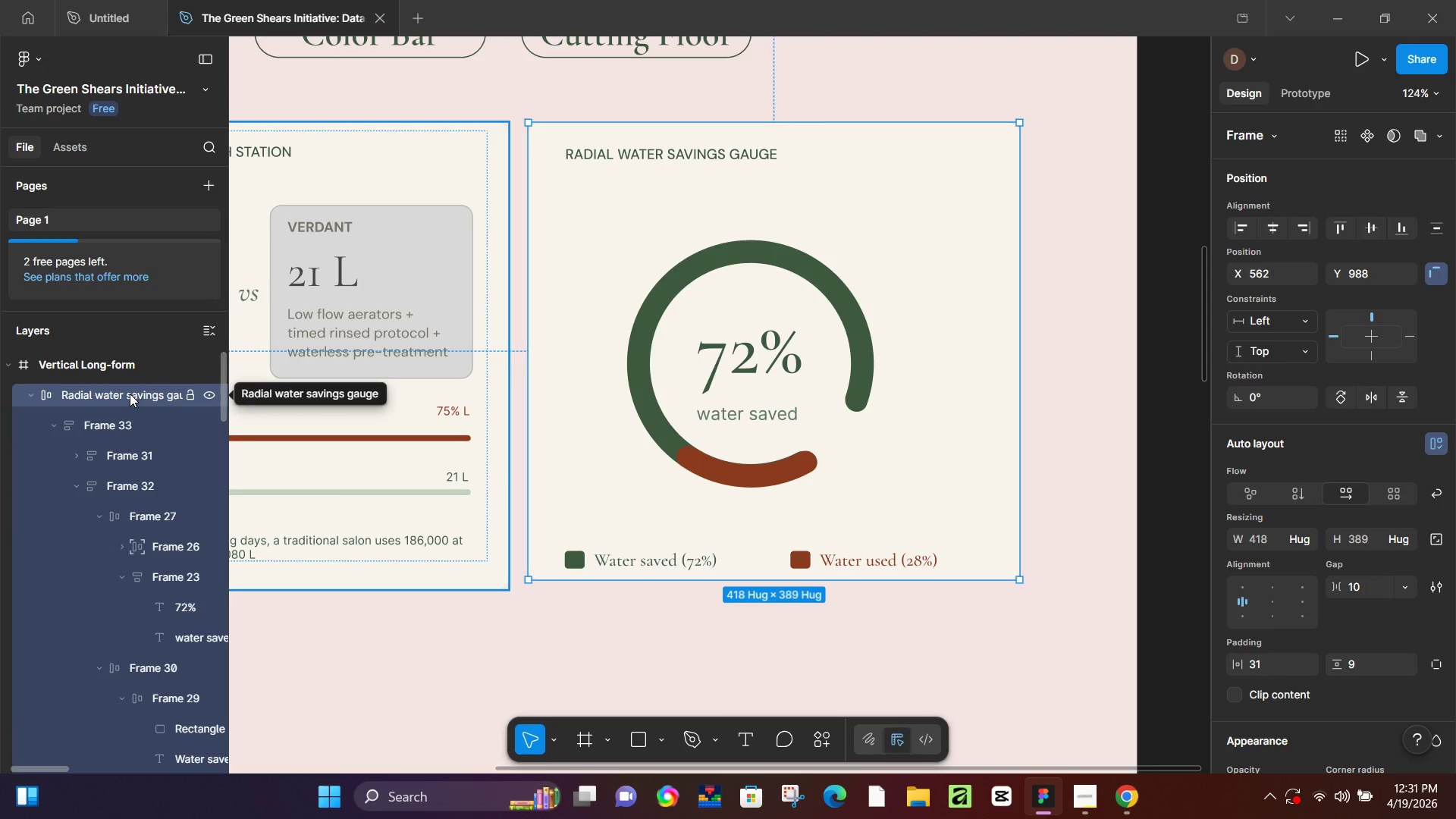 
wait(45.12)
 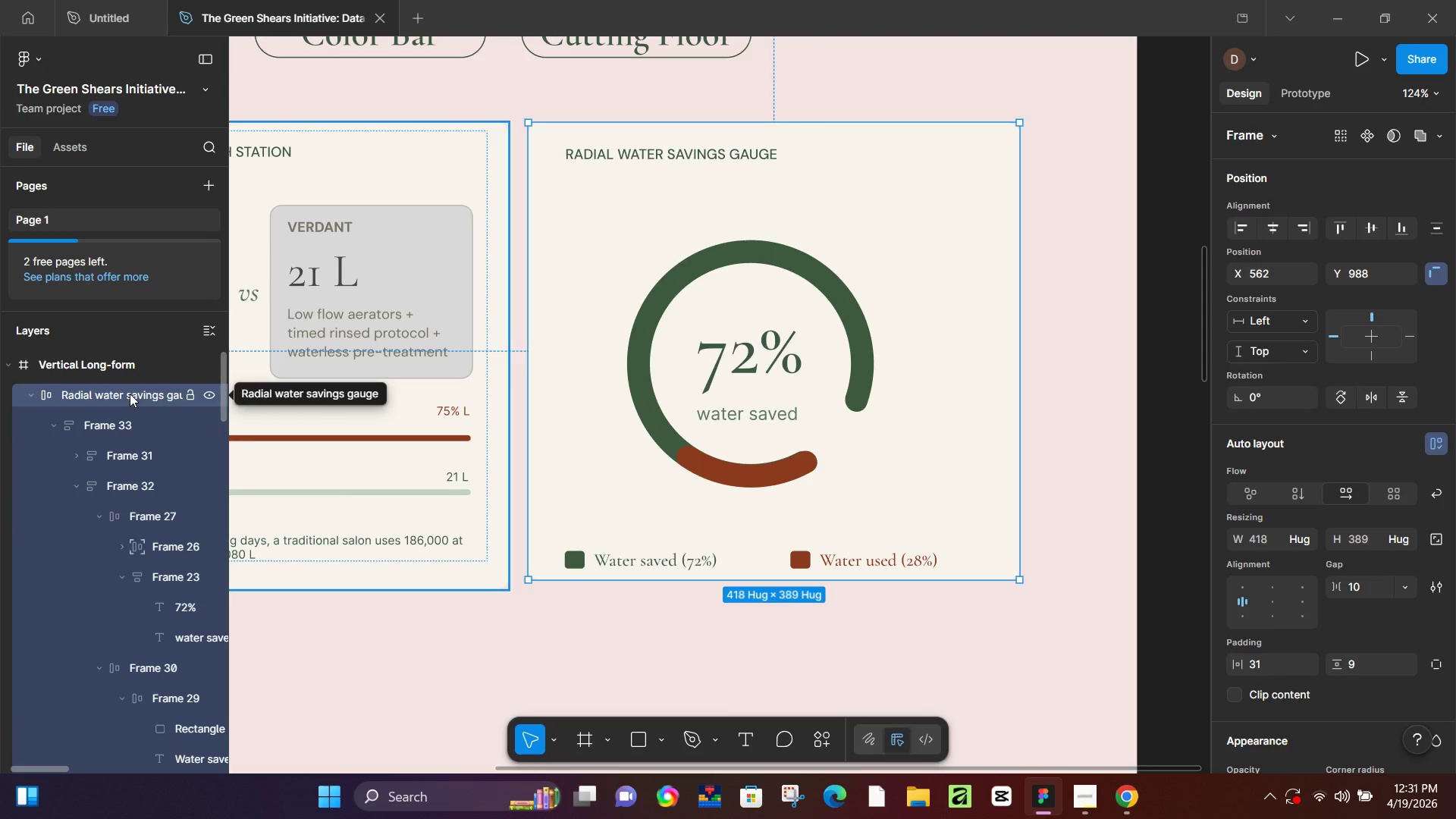 
mouse_move([1455, 804])
 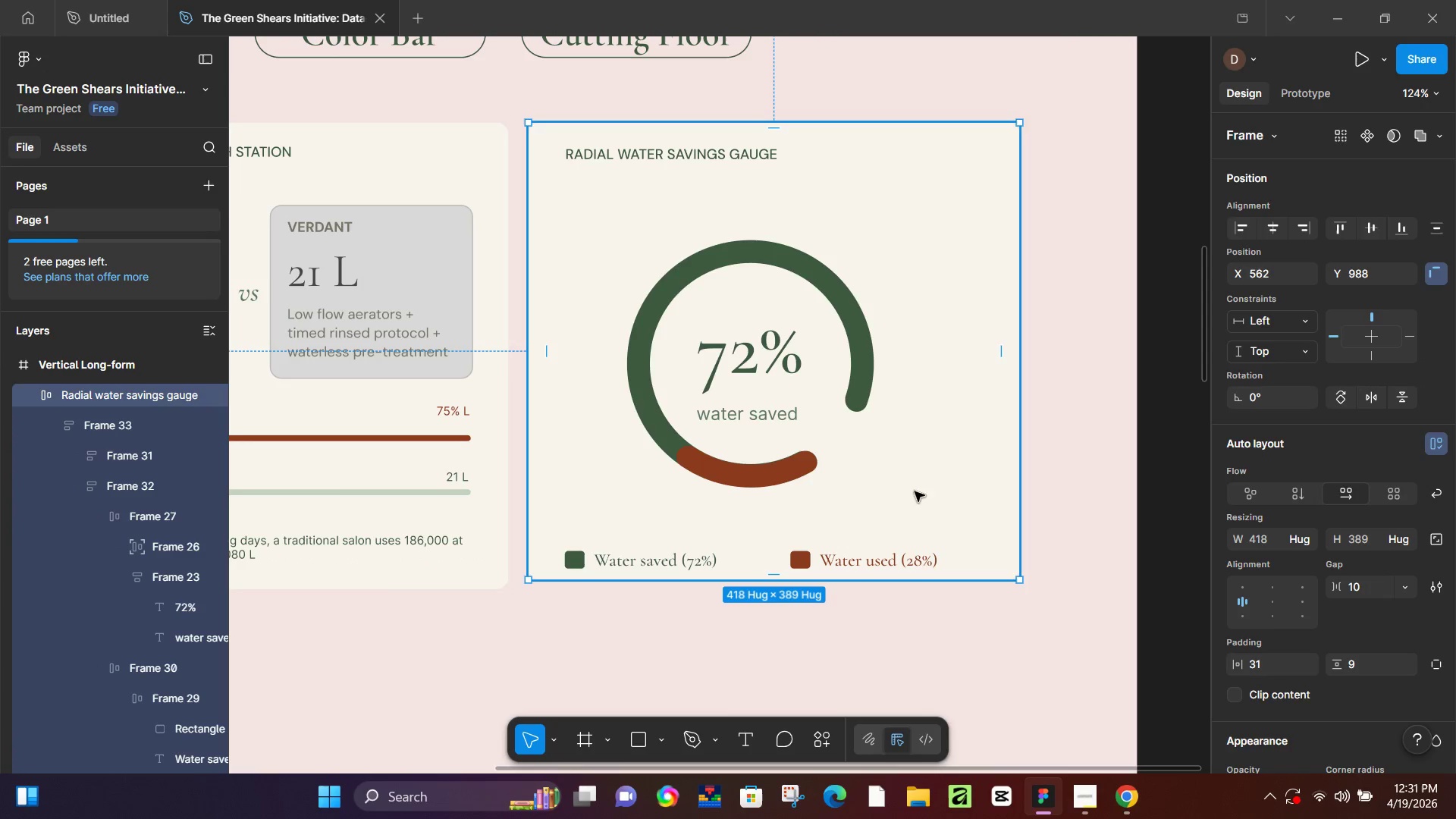 
left_click([1155, 522])
 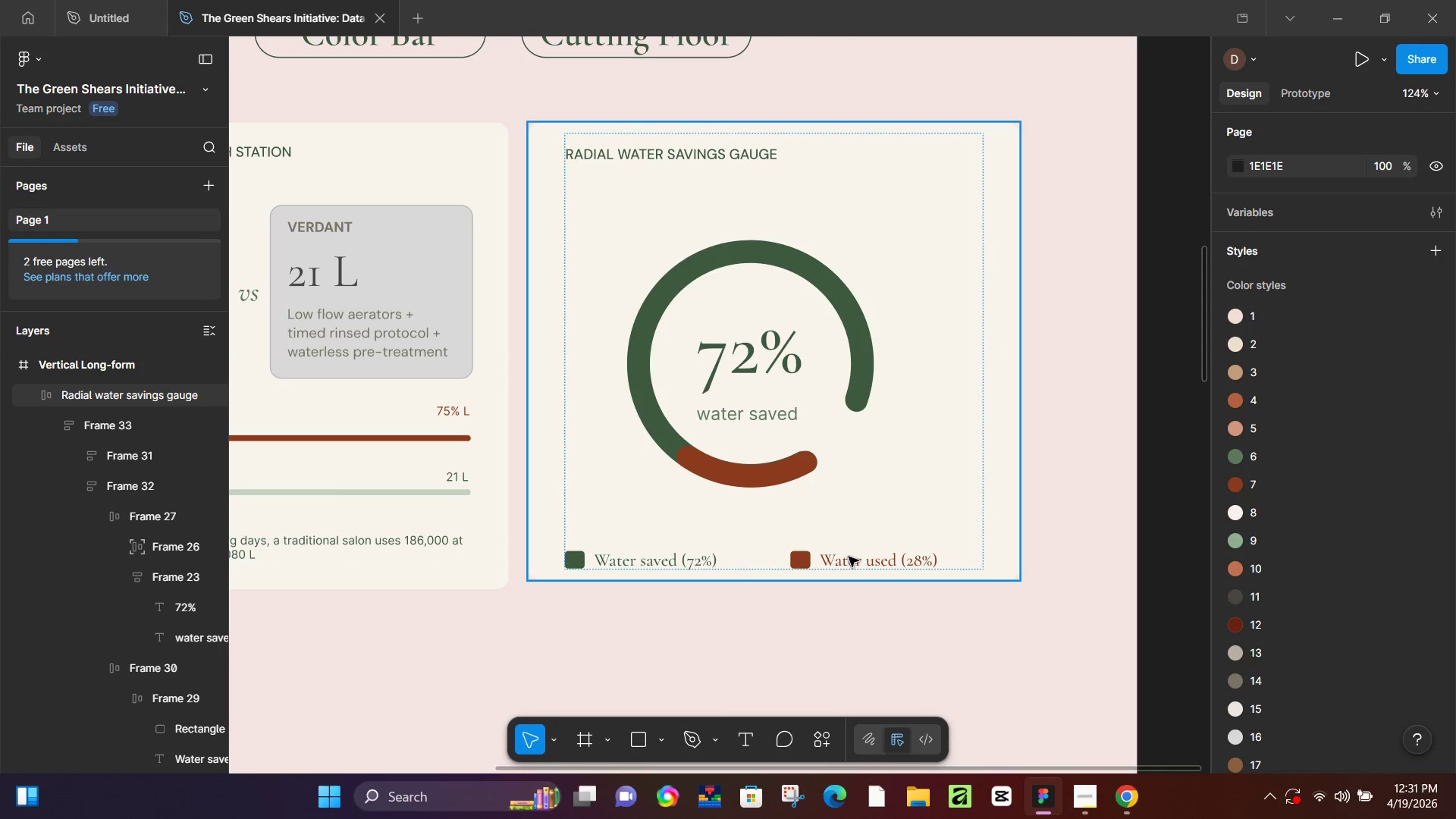 
double_click([849, 557])
 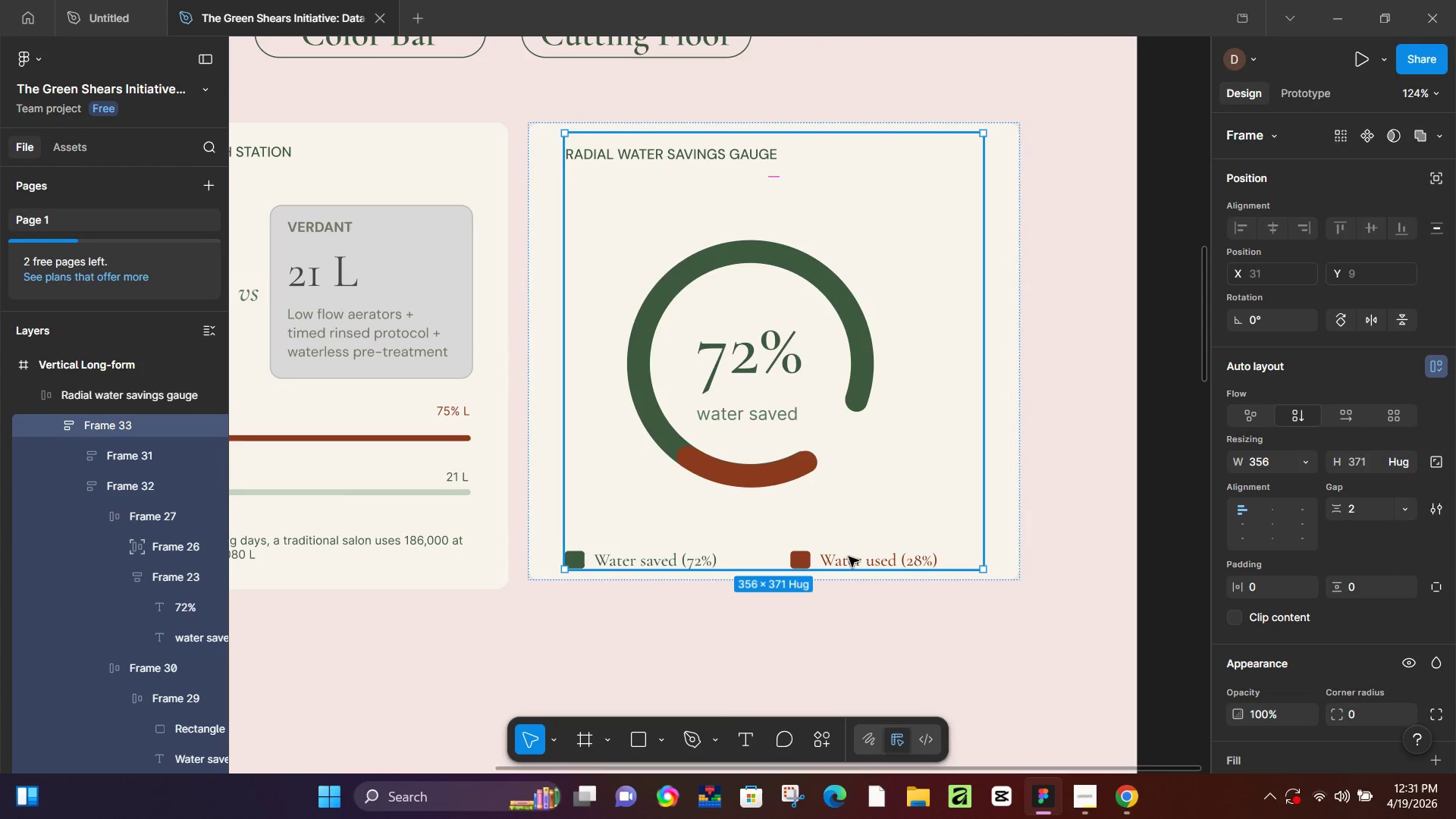 
double_click([849, 557])
 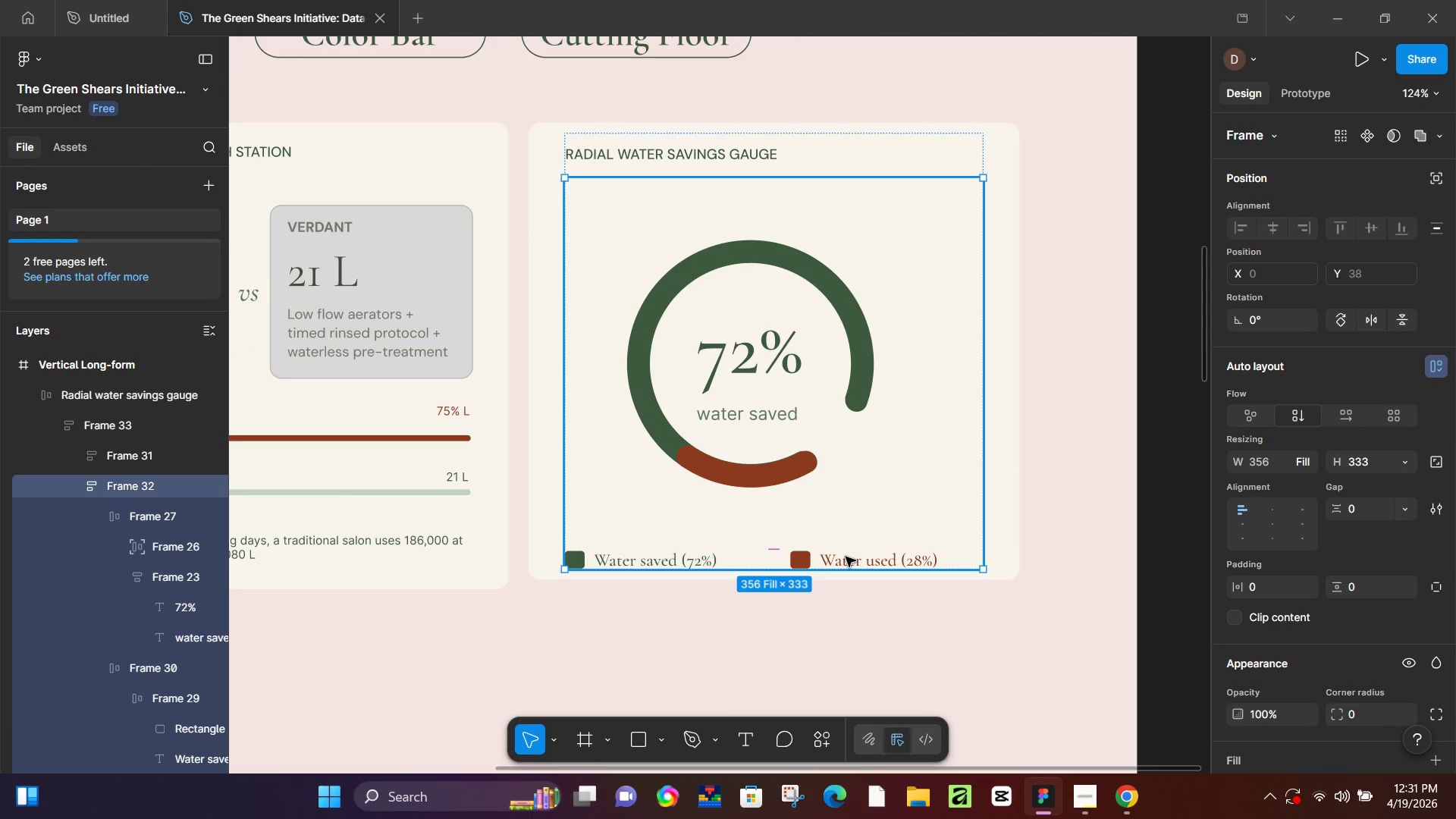 
double_click([846, 557])
 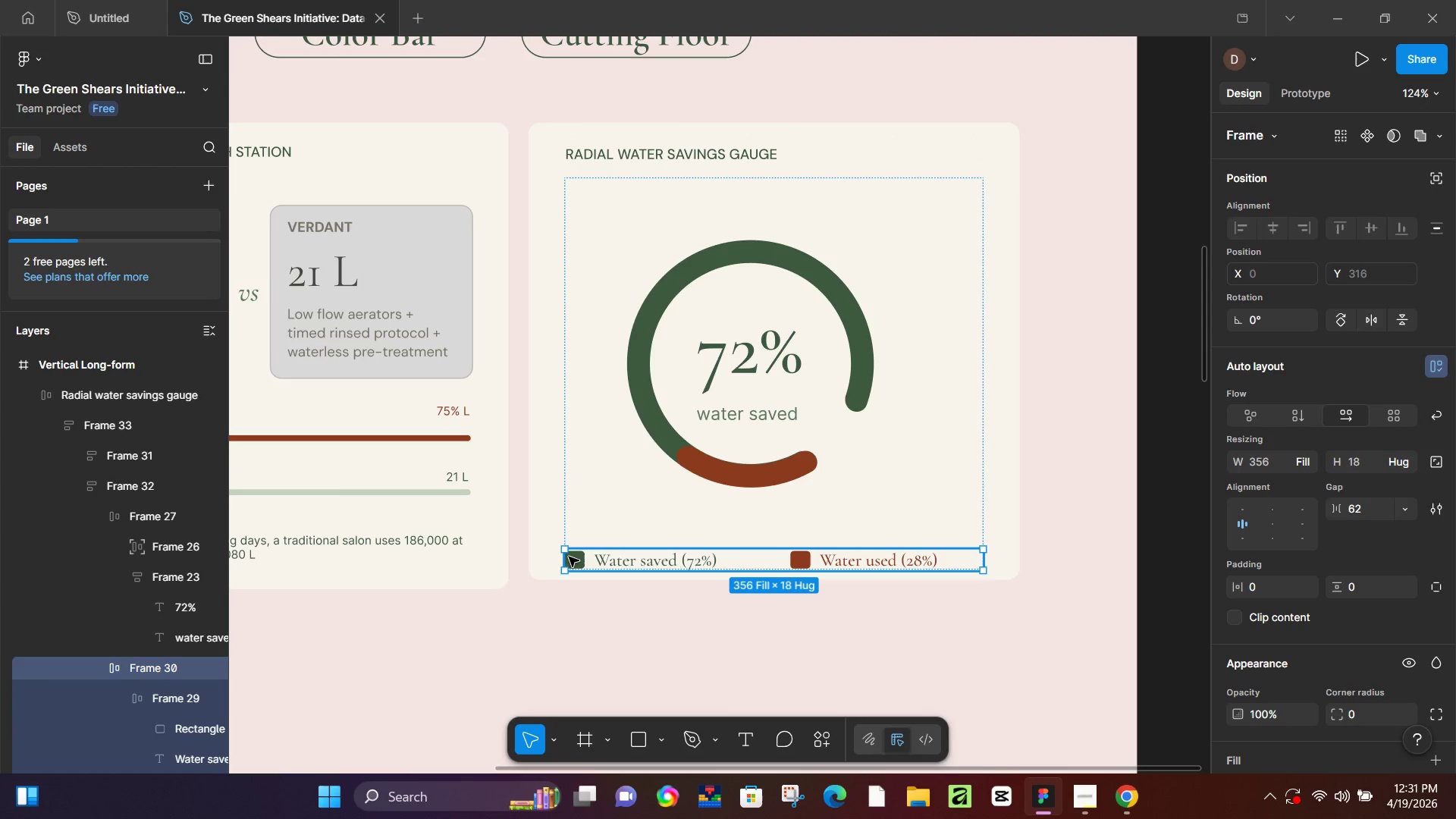 
left_click_drag(start_coordinate=[564, 560], to_coordinate=[570, 561])
 